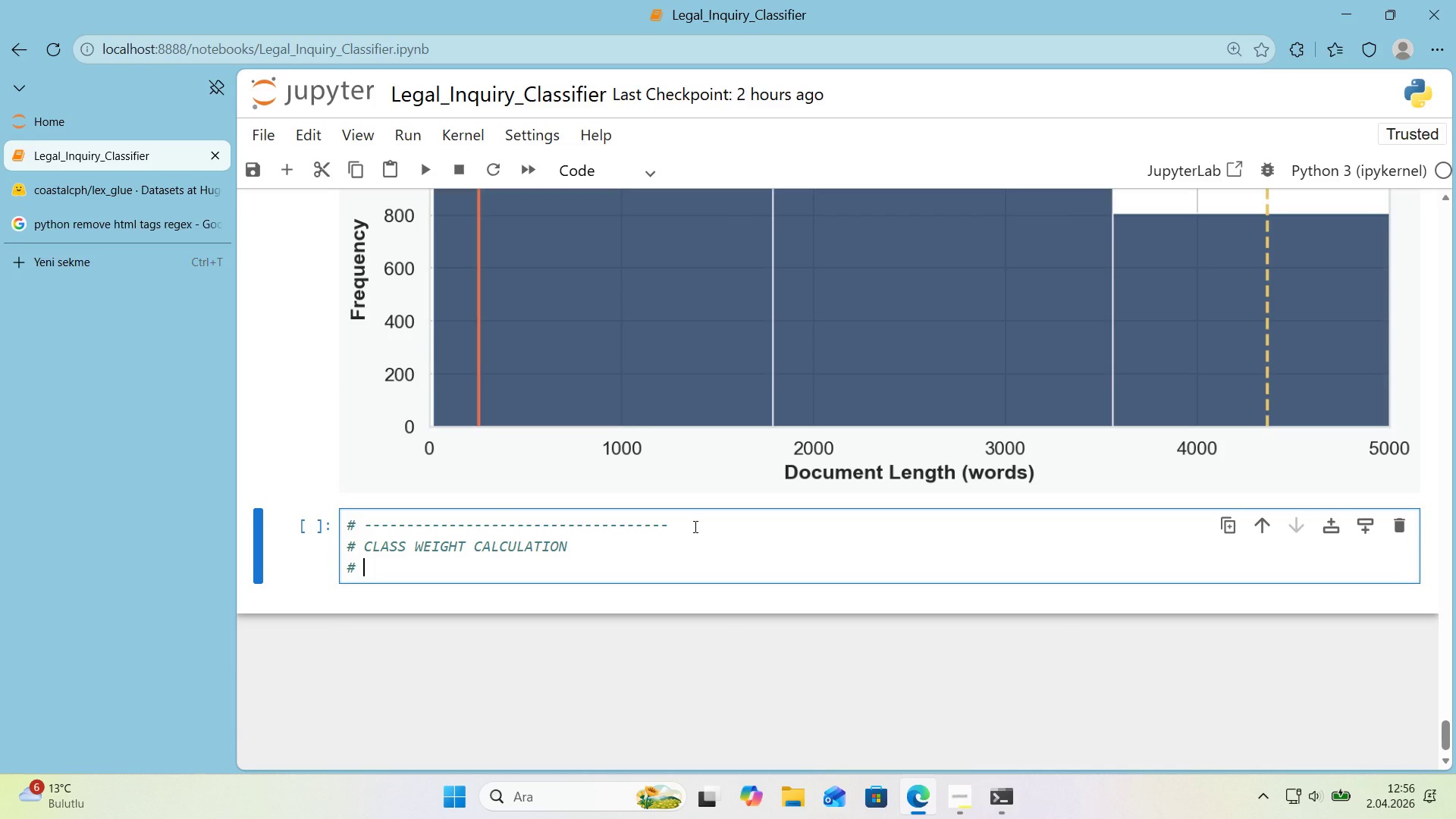 
key(Control+ControlLeft)
 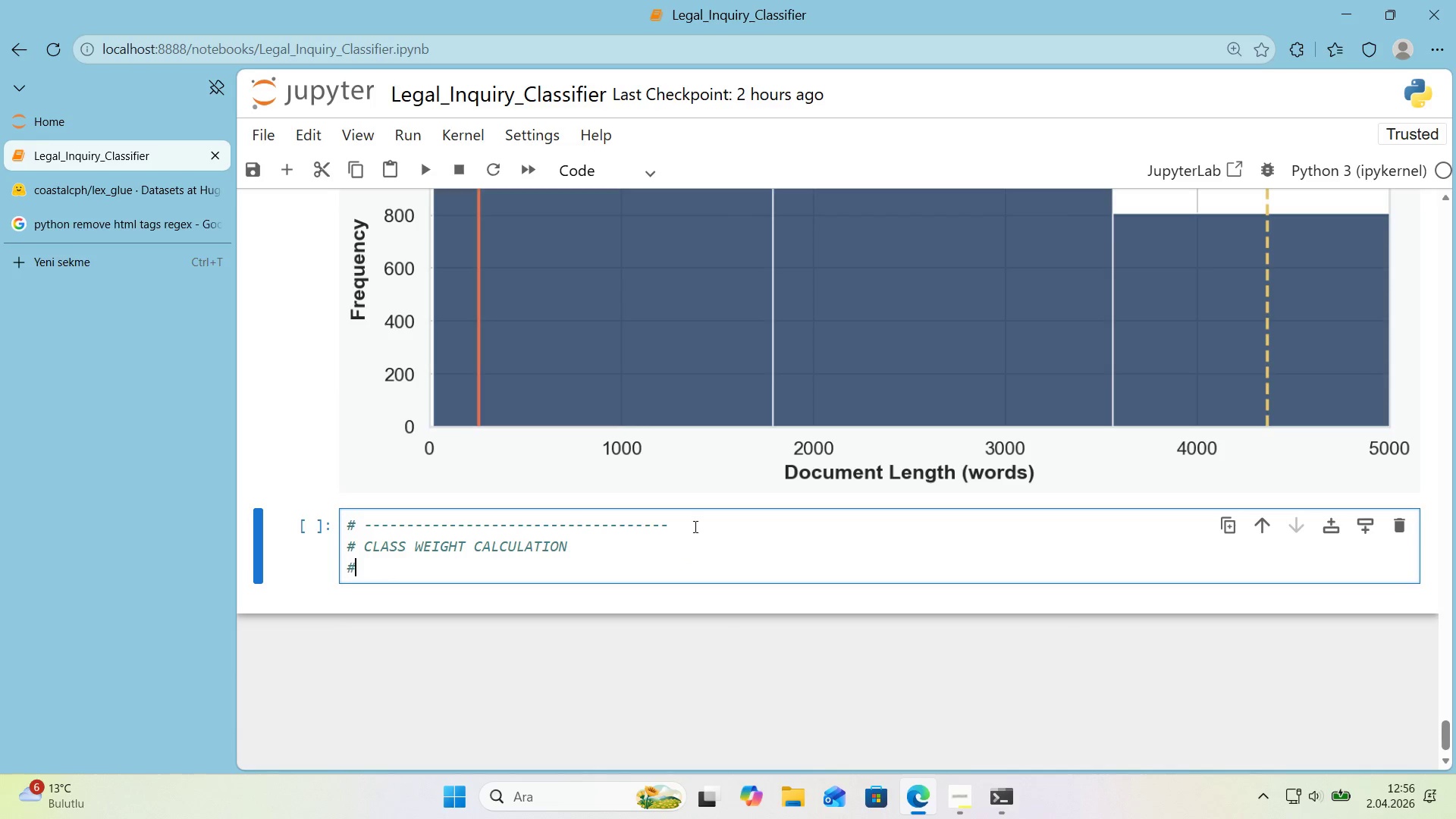 
key(Alt+Control+3)
 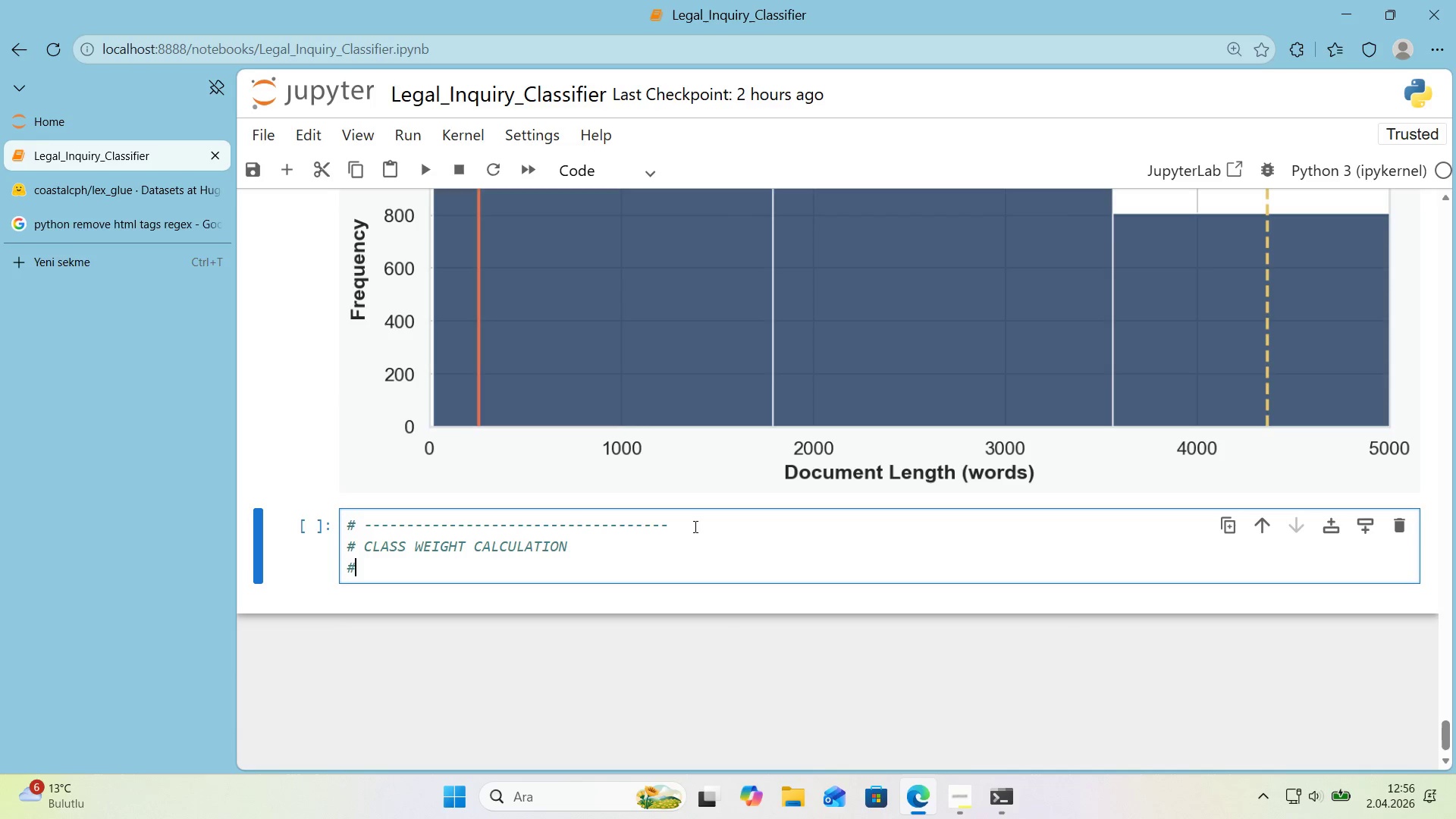 
key(Space)
 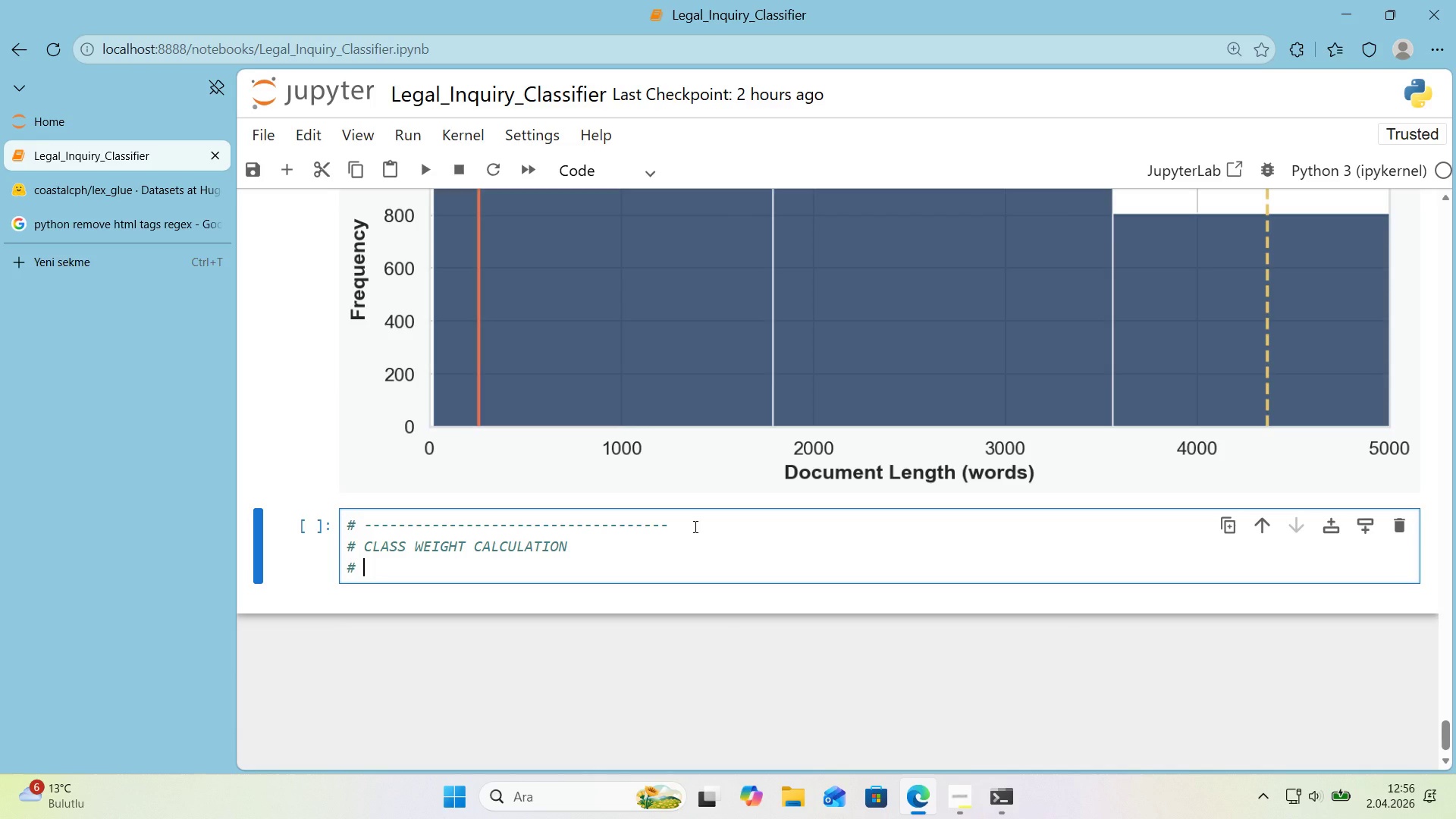 
key(CapsLock)
 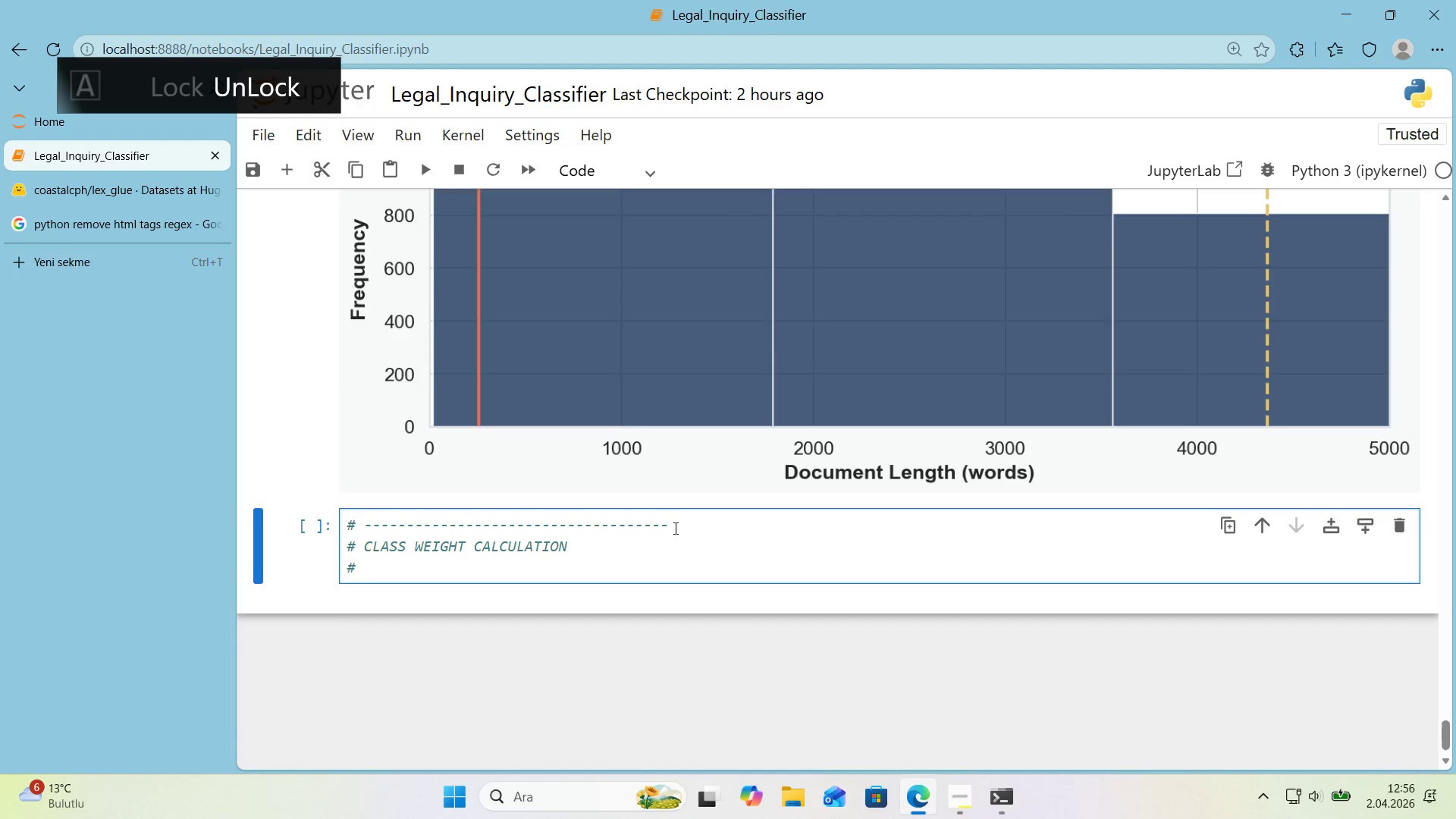 
left_click_drag(start_coordinate=[674, 528], to_coordinate=[670, 528])
 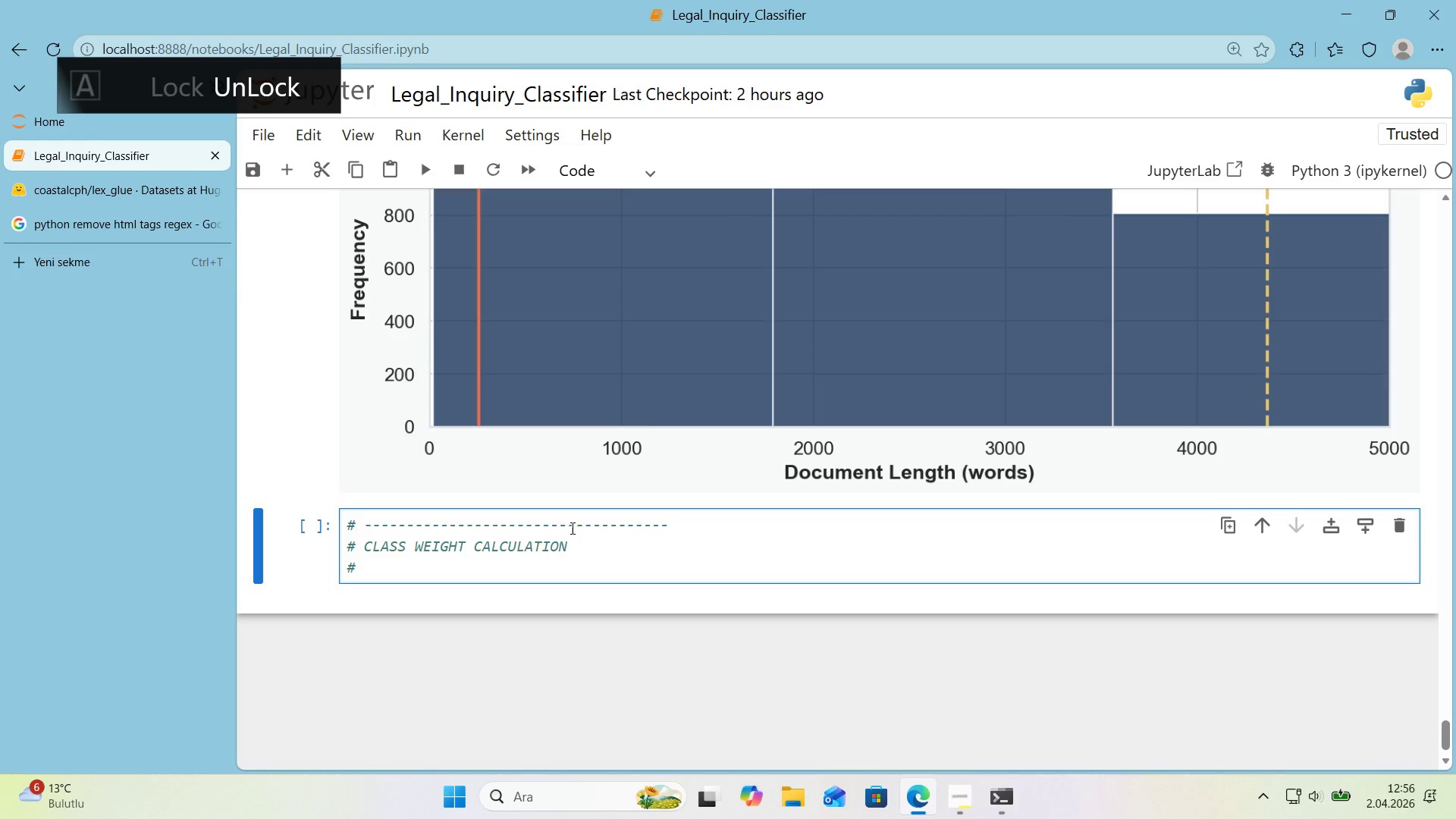 
left_click_drag(start_coordinate=[571, 528], to_coordinate=[365, 519])
 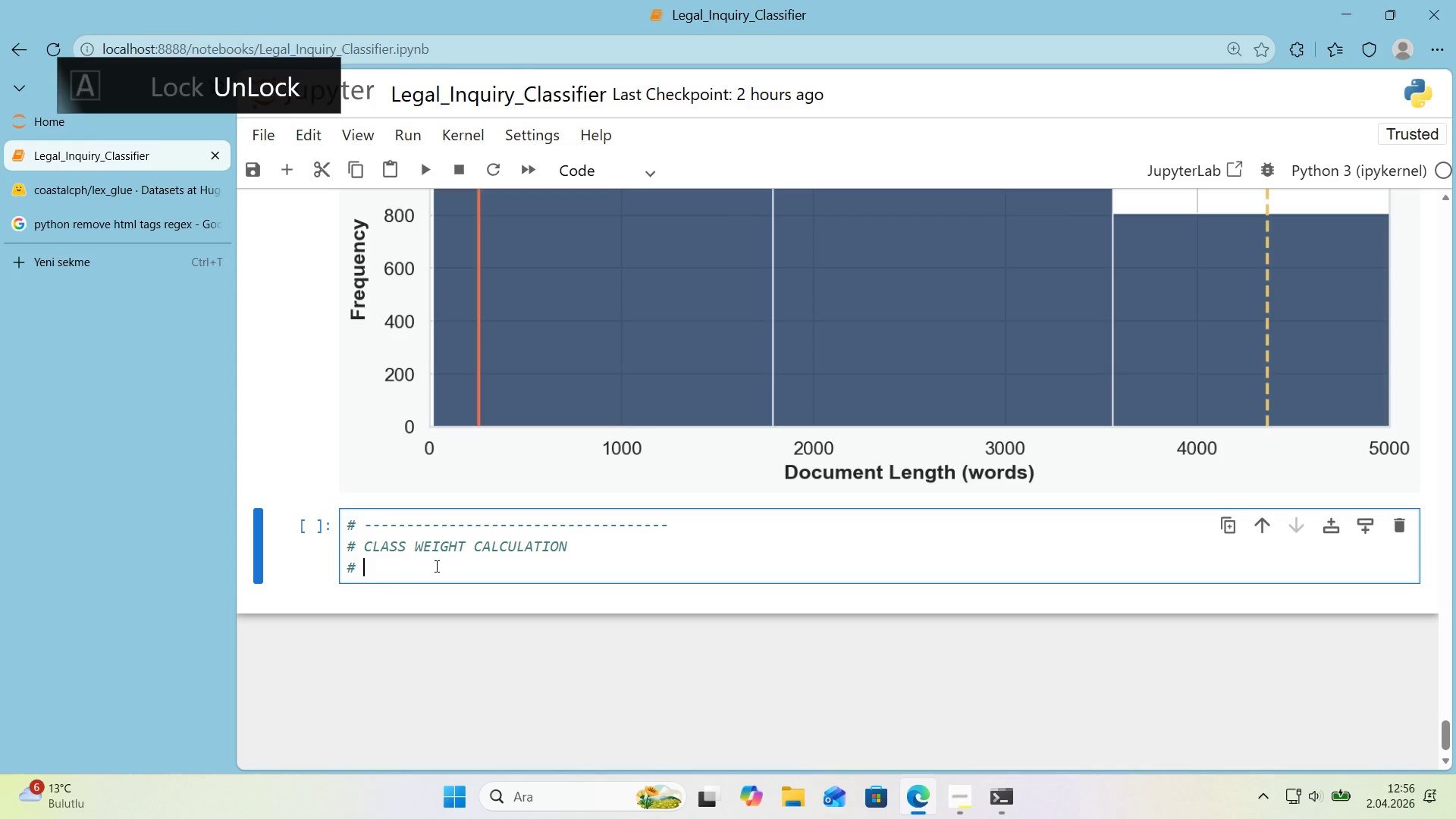 
key(Control+ControlLeft)
 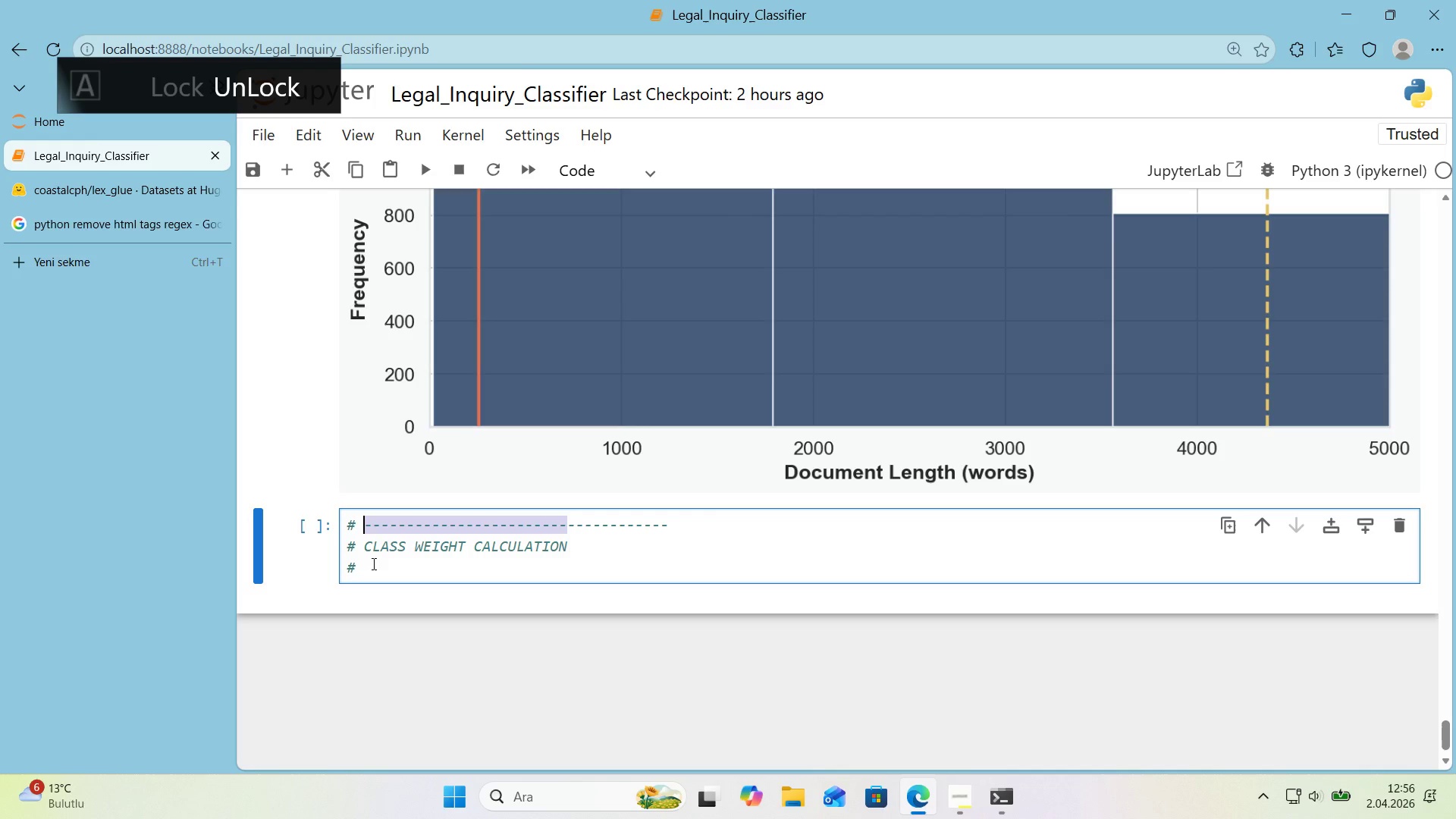 
key(Control+C)
 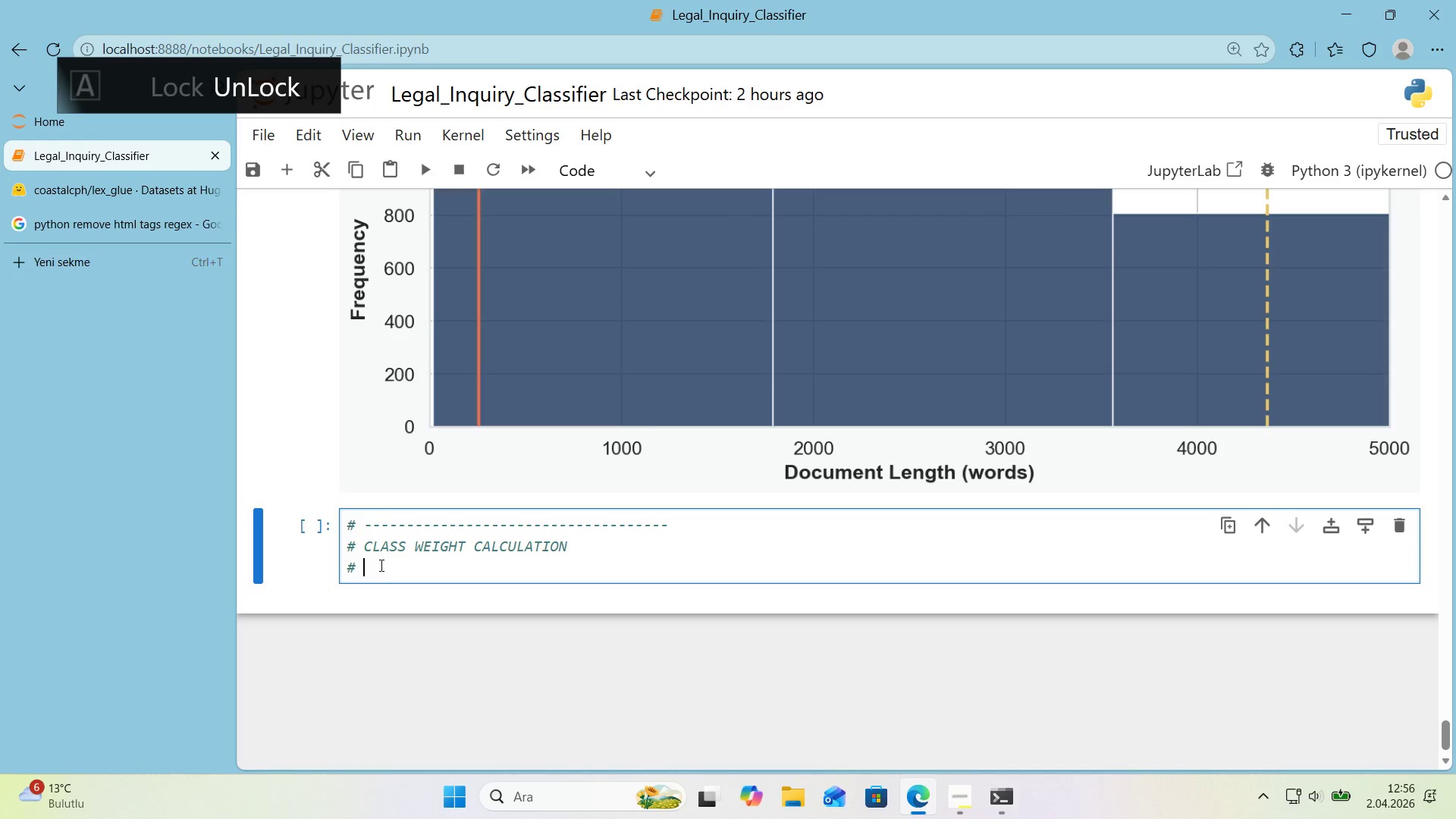 
key(Control+ControlLeft)
 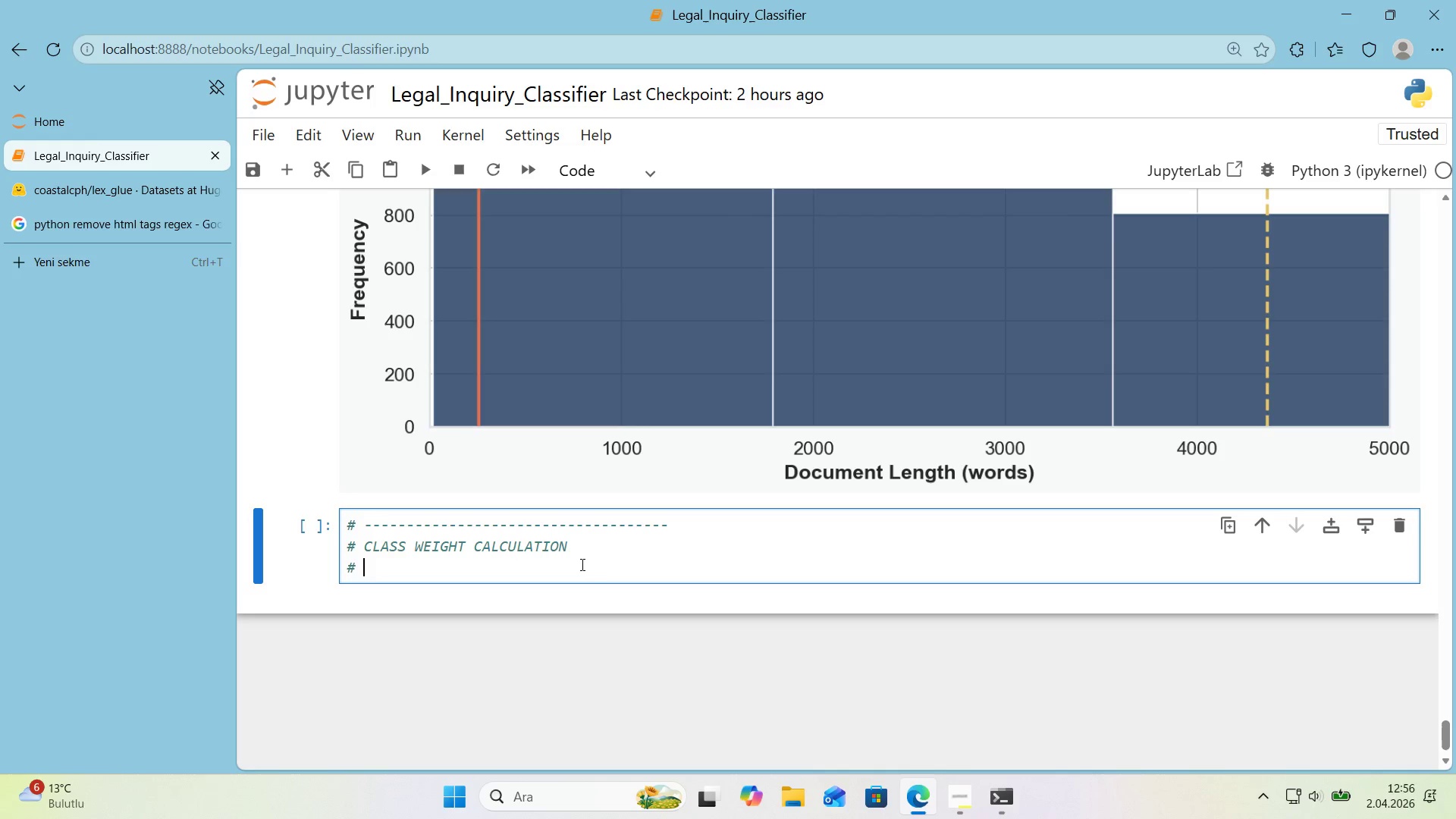 
key(Control+V)
 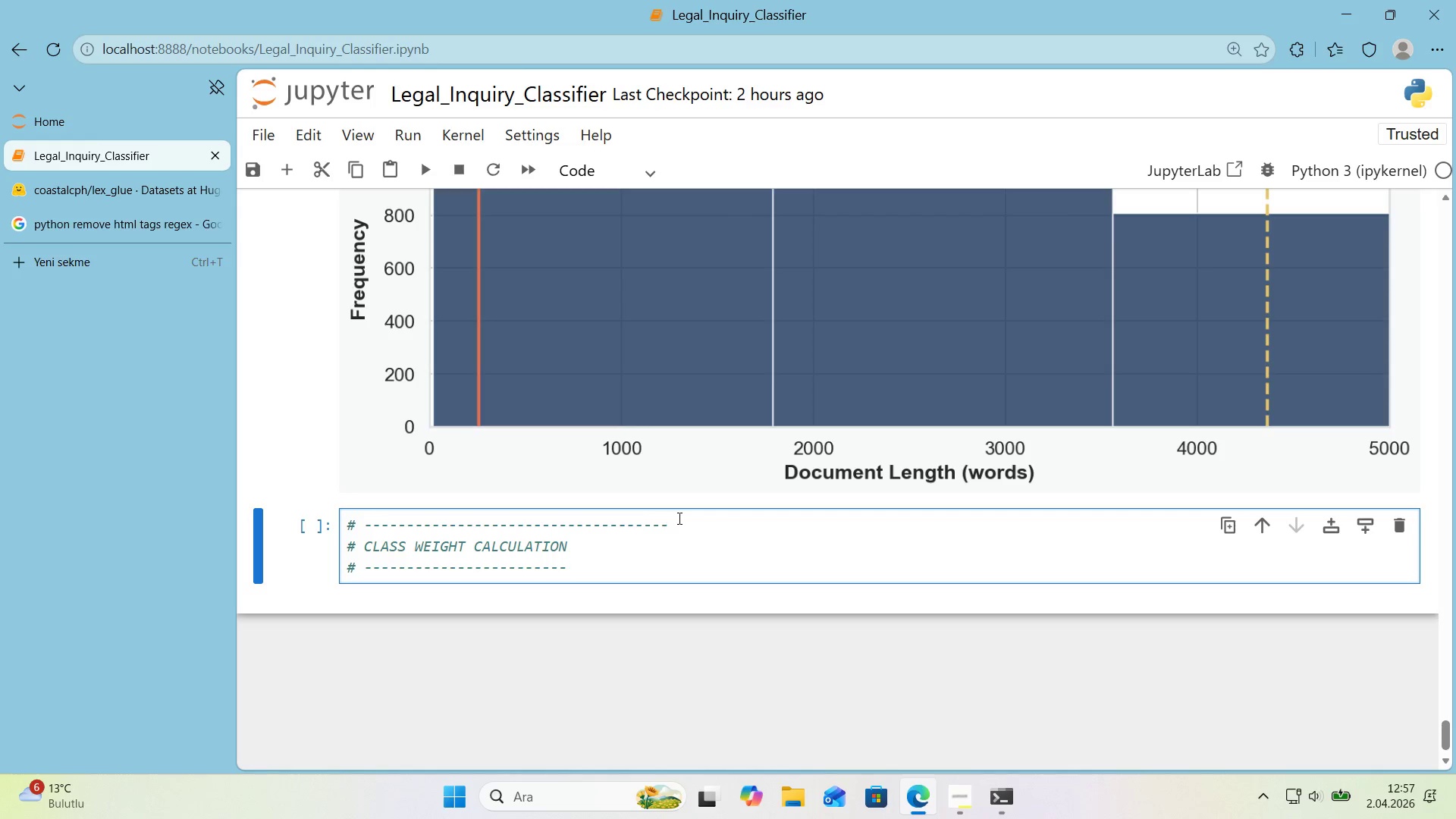 
left_click_drag(start_coordinate=[678, 518], to_coordinate=[578, 532])
 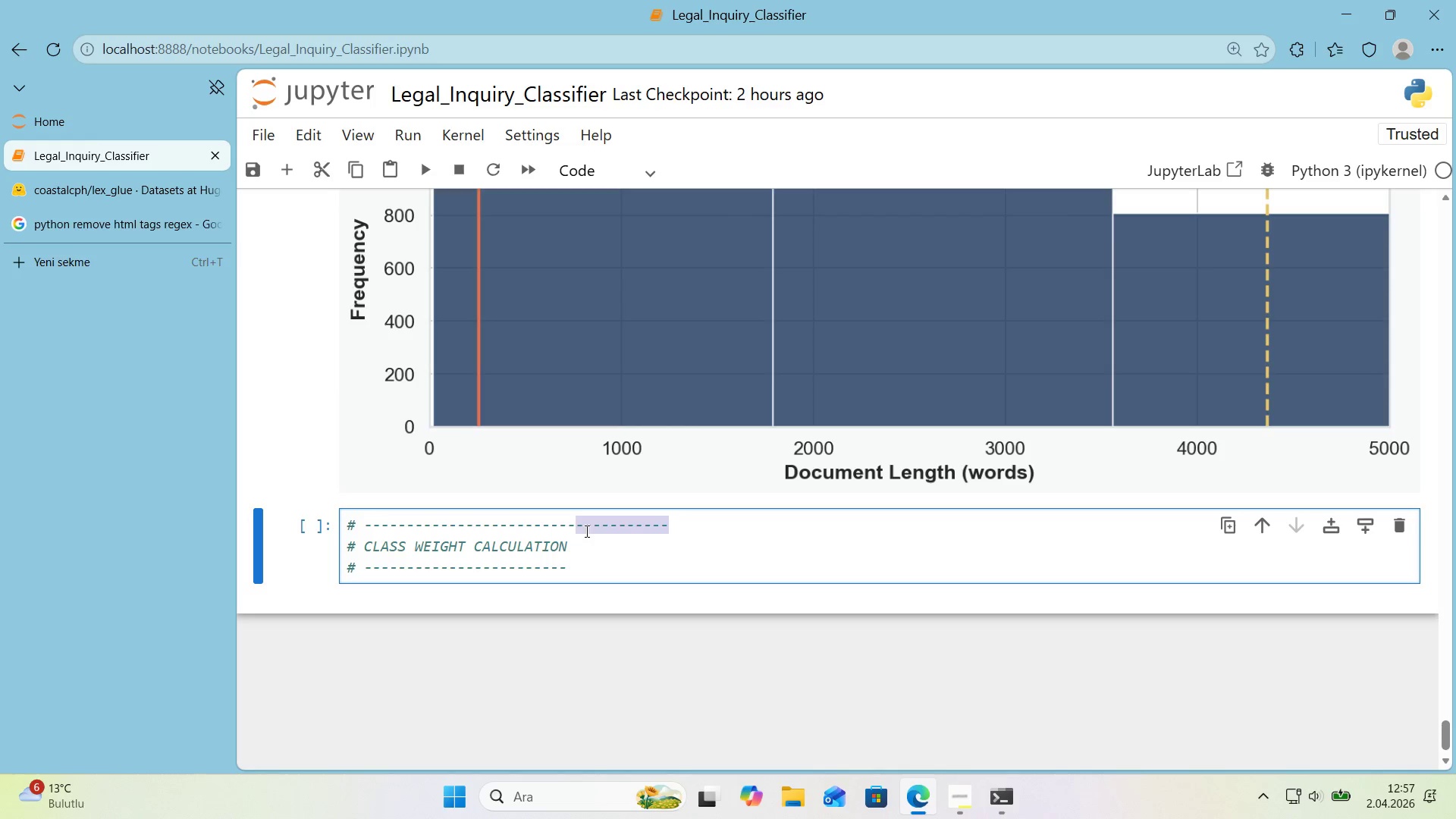 
key(Backspace)
 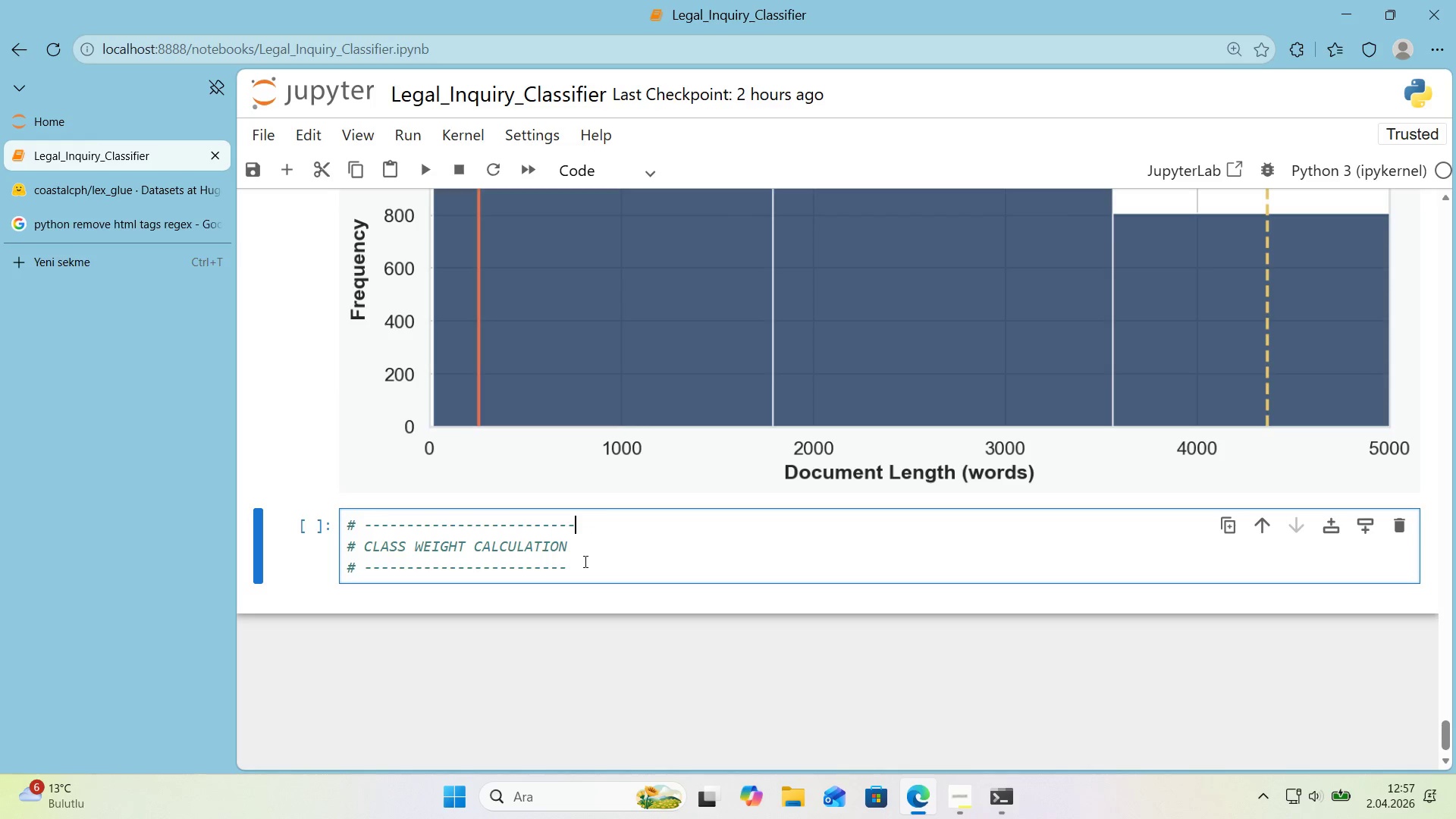 
left_click([584, 563])
 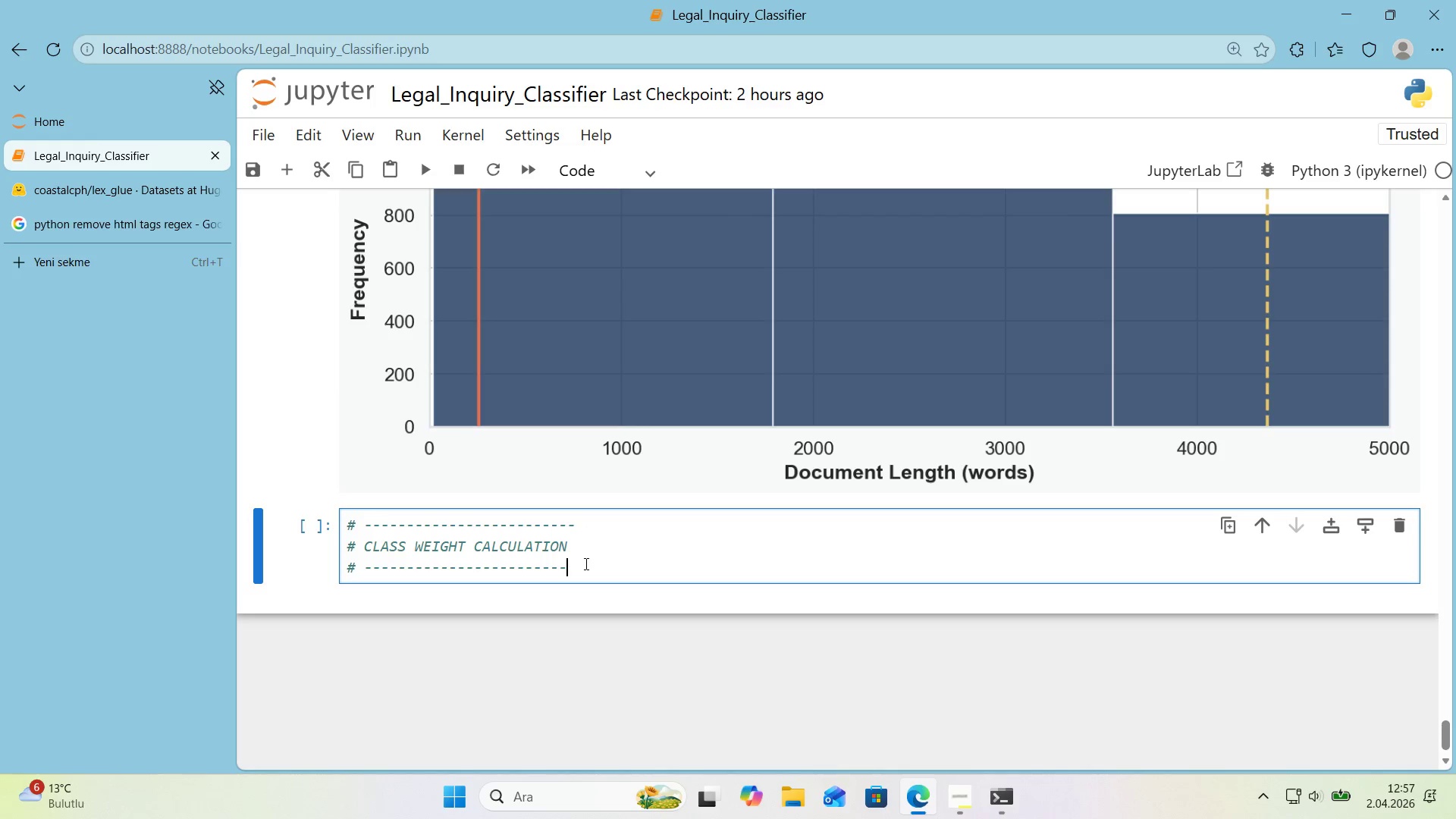 
key(Enter)
 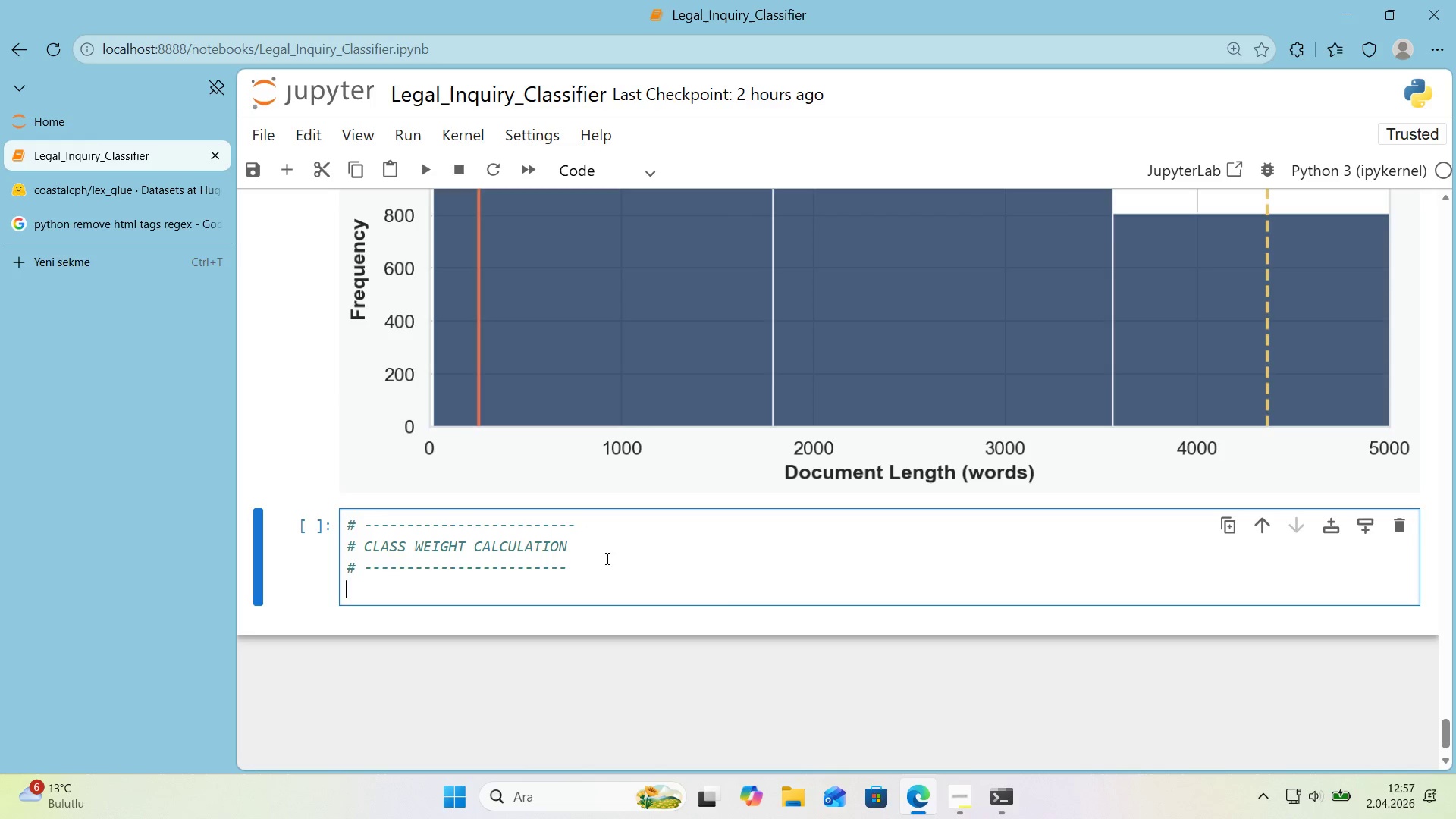 
left_click([588, 551])
 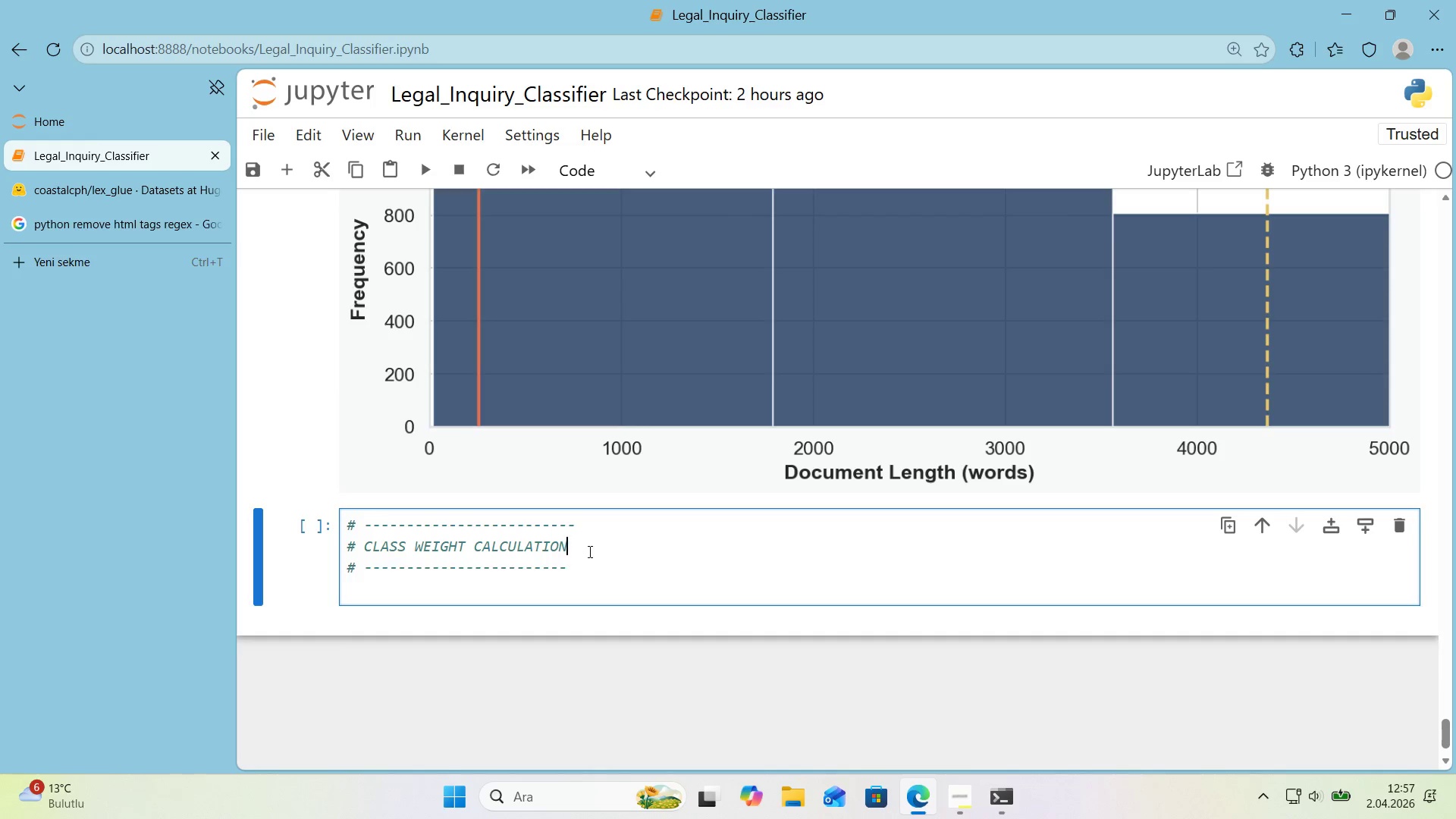 
key(Enter)
 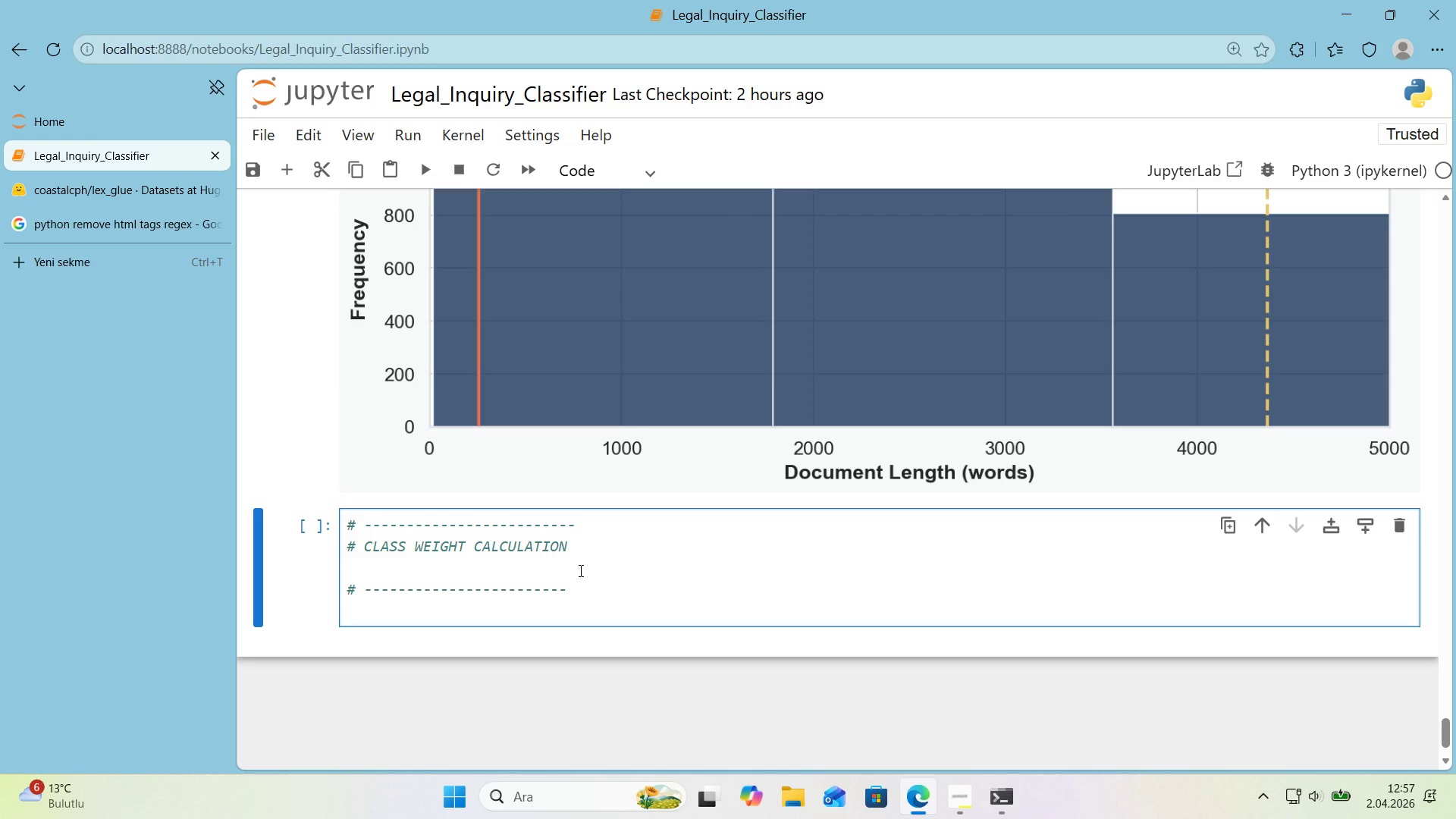 
key(Control+ControlLeft)
 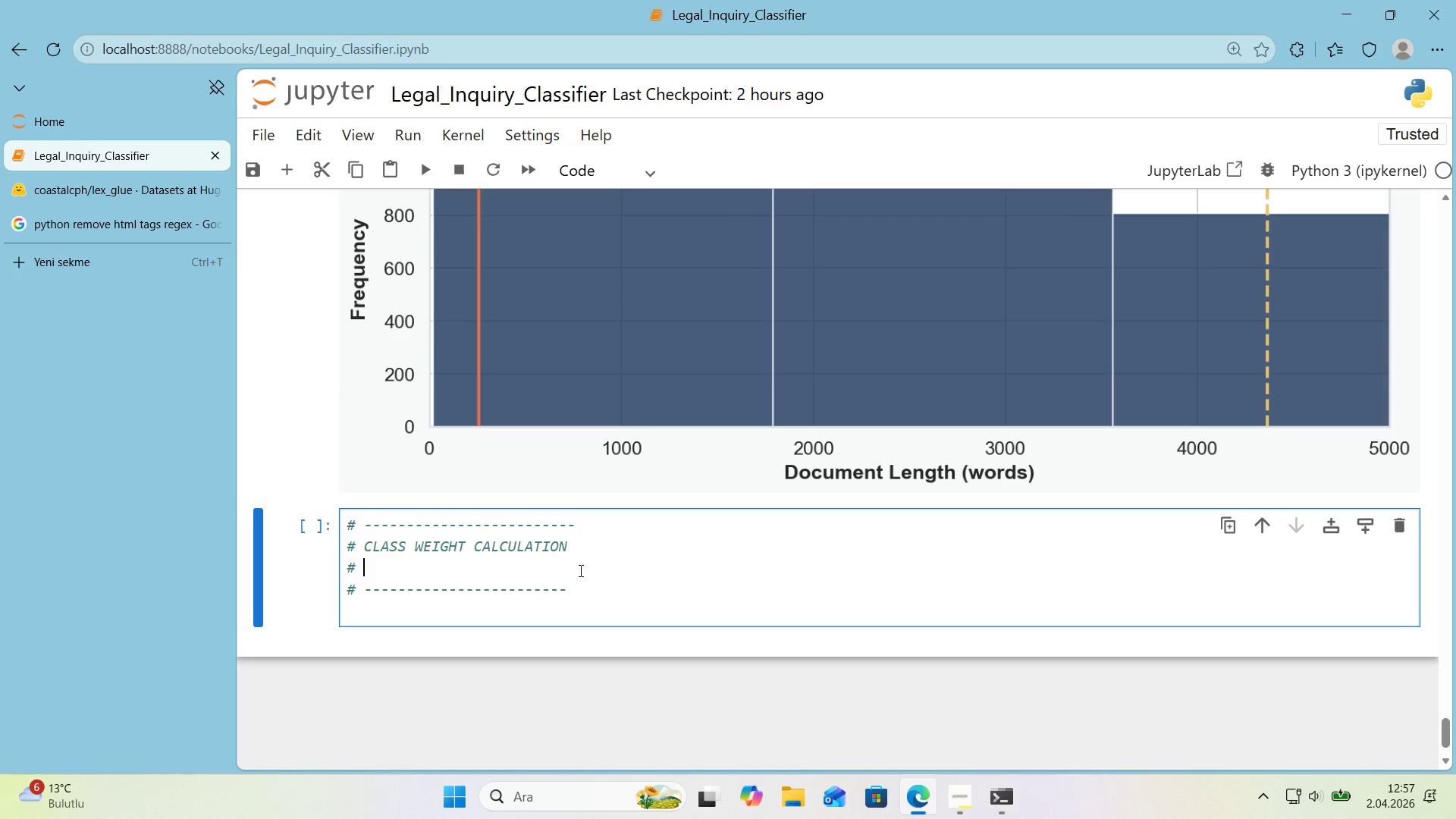 
key(Alt+Control+AltRight)
 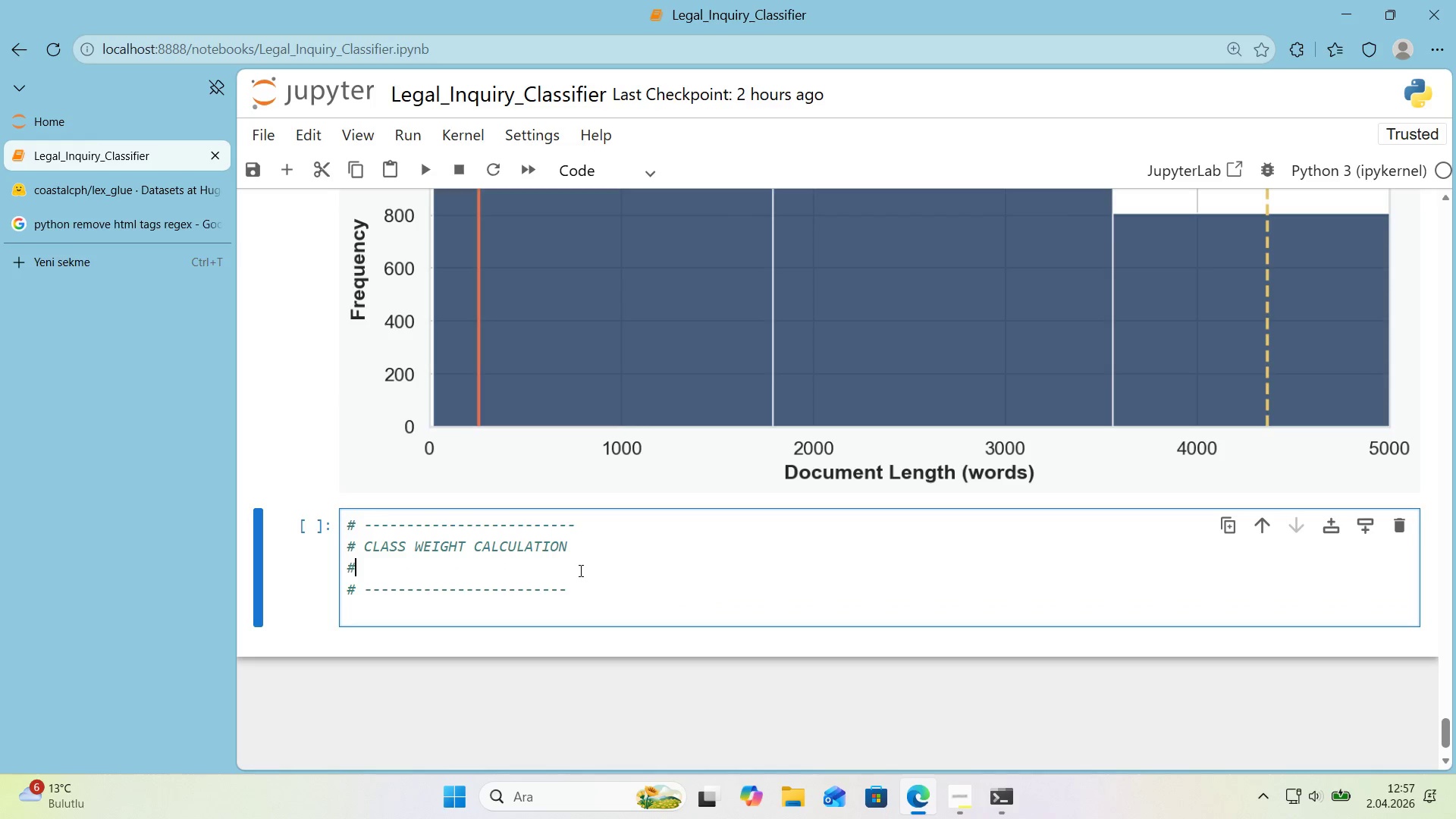 
key(Alt+Control+3)
 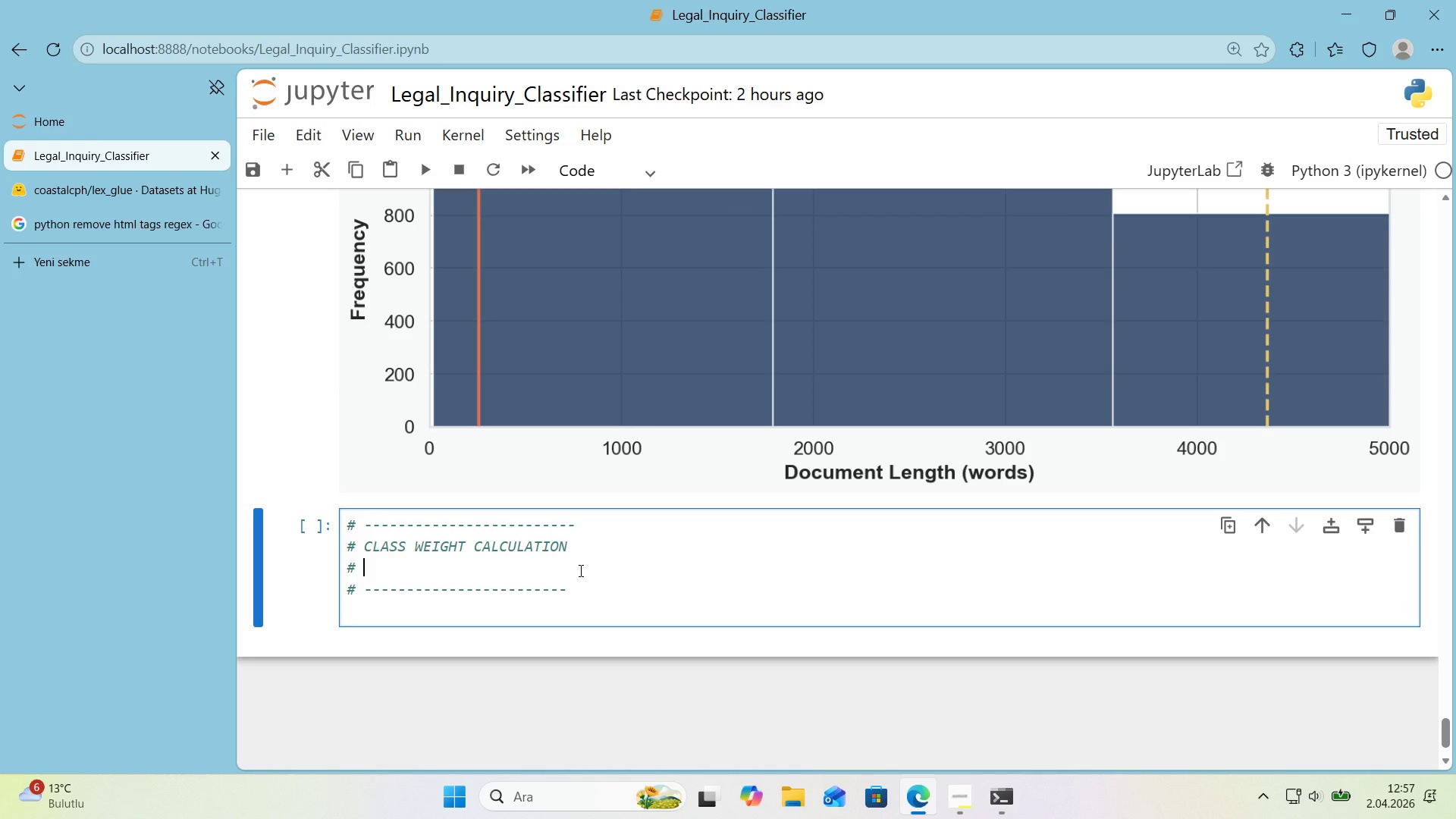 
type( Handle 'mbalanced classes w'th we'ghted loss)
 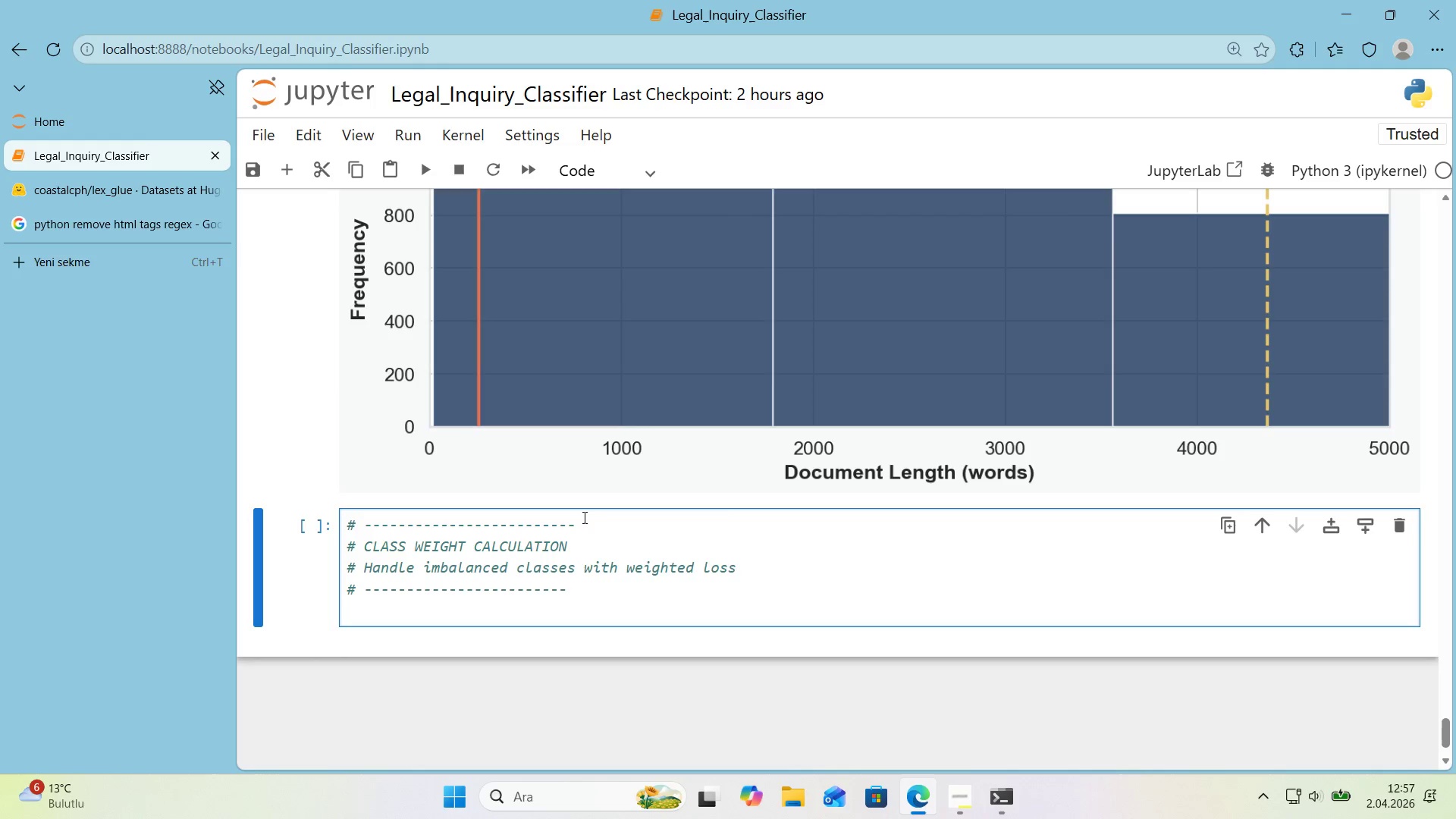 
left_click_drag(start_coordinate=[571, 523], to_coordinate=[381, 534])
 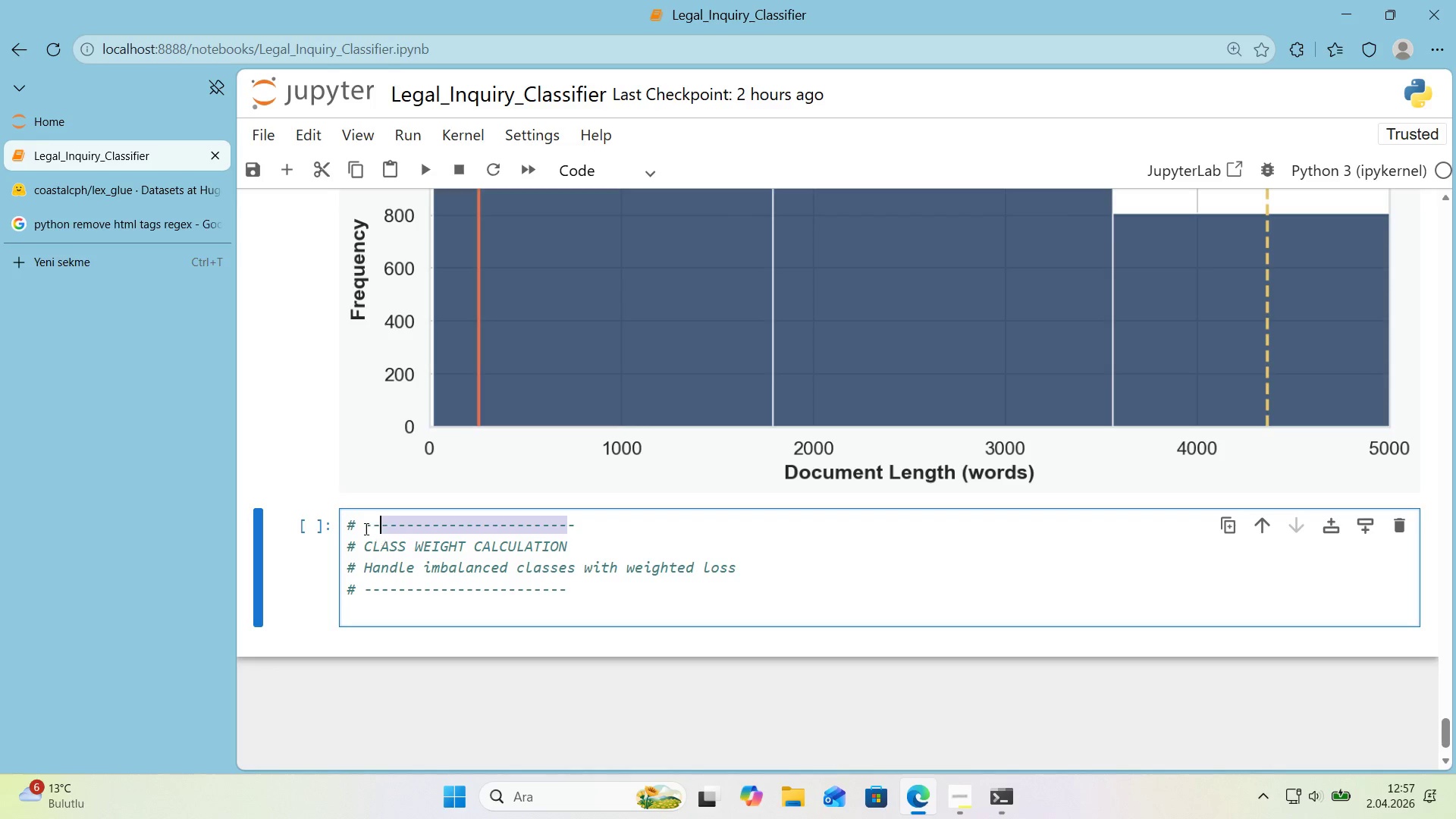 
left_click([365, 529])
 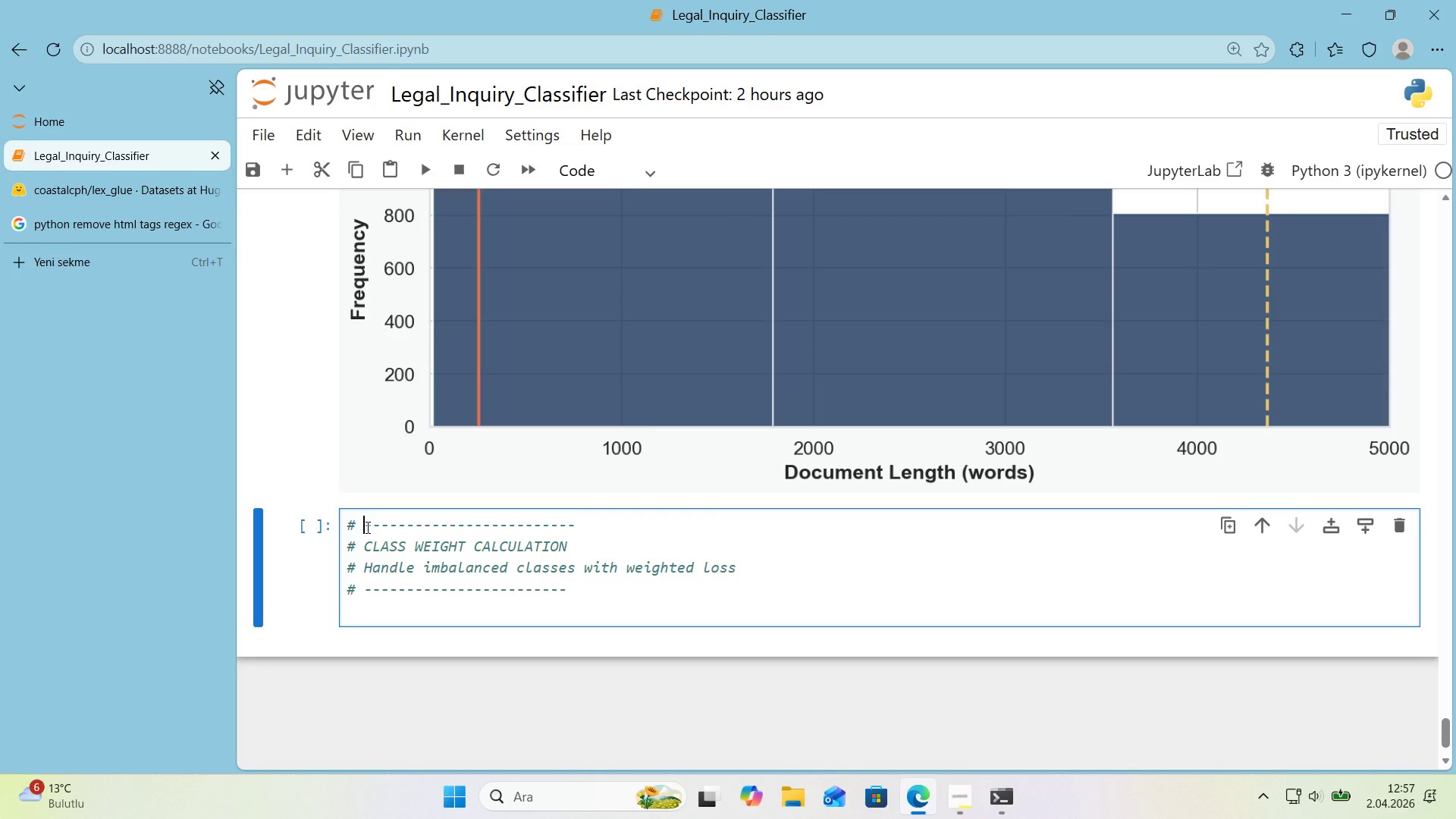 
left_click_drag(start_coordinate=[366, 527], to_coordinate=[548, 525])
 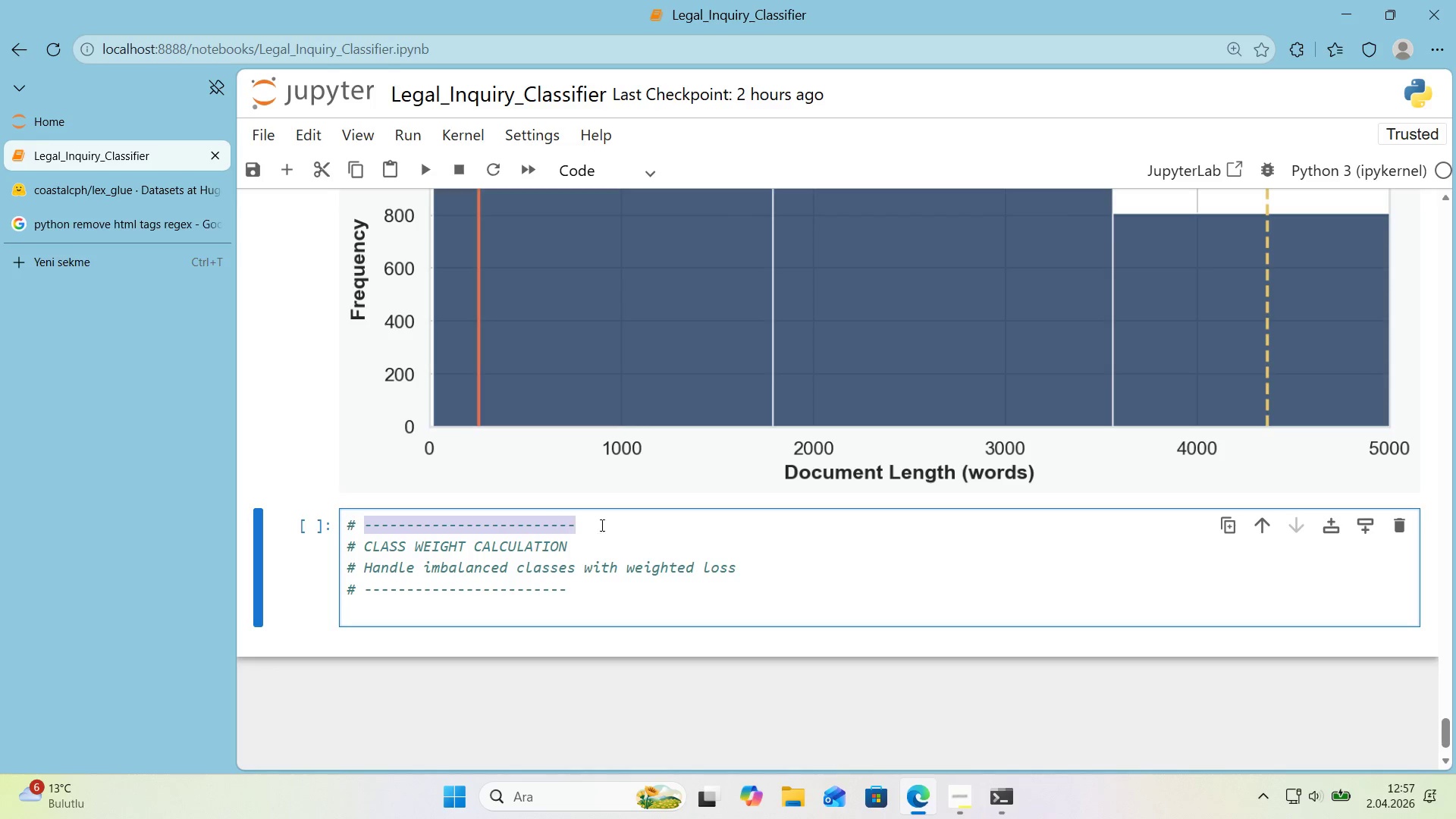 
key(Control+ControlLeft)
 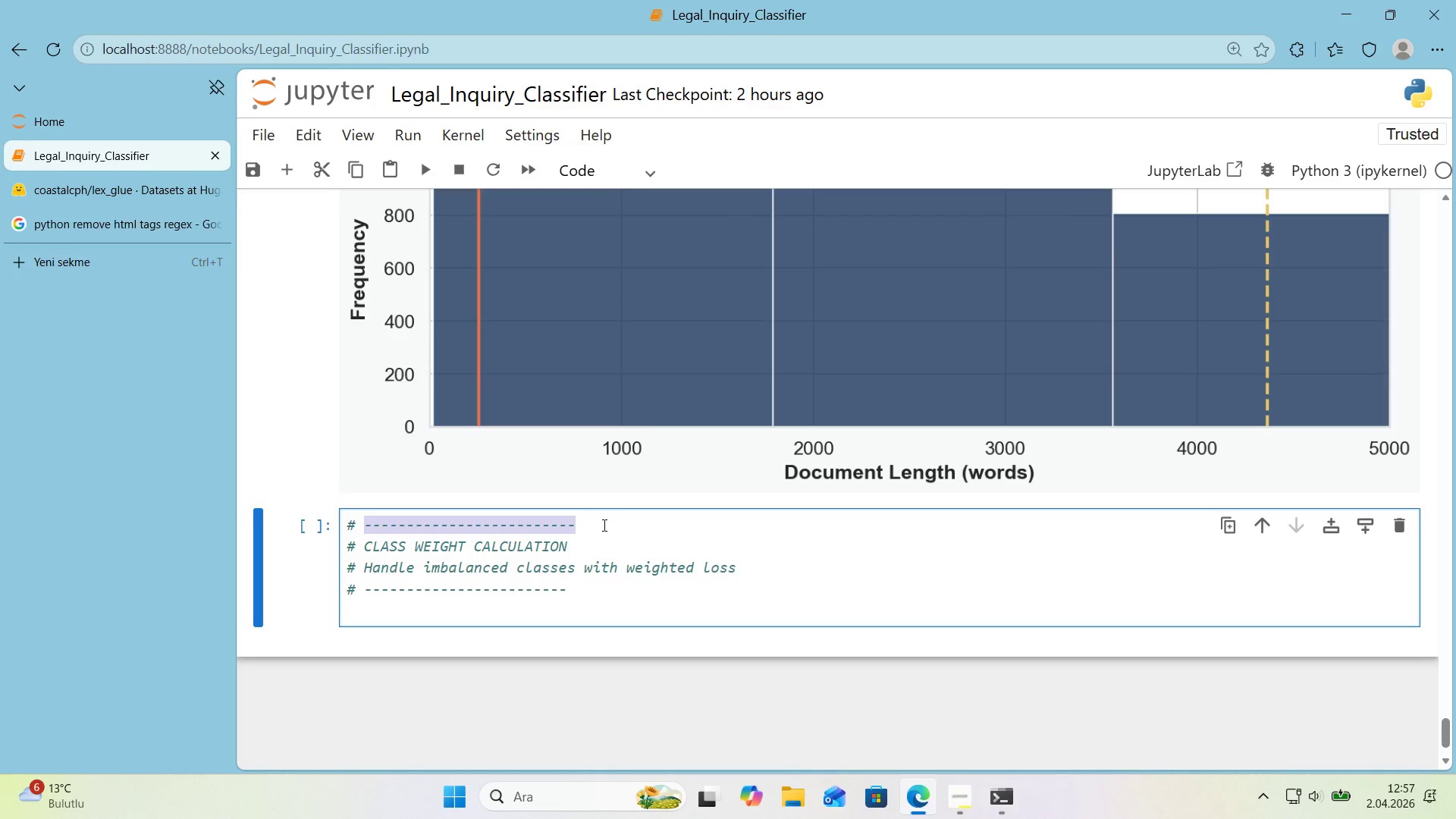 
key(Control+C)
 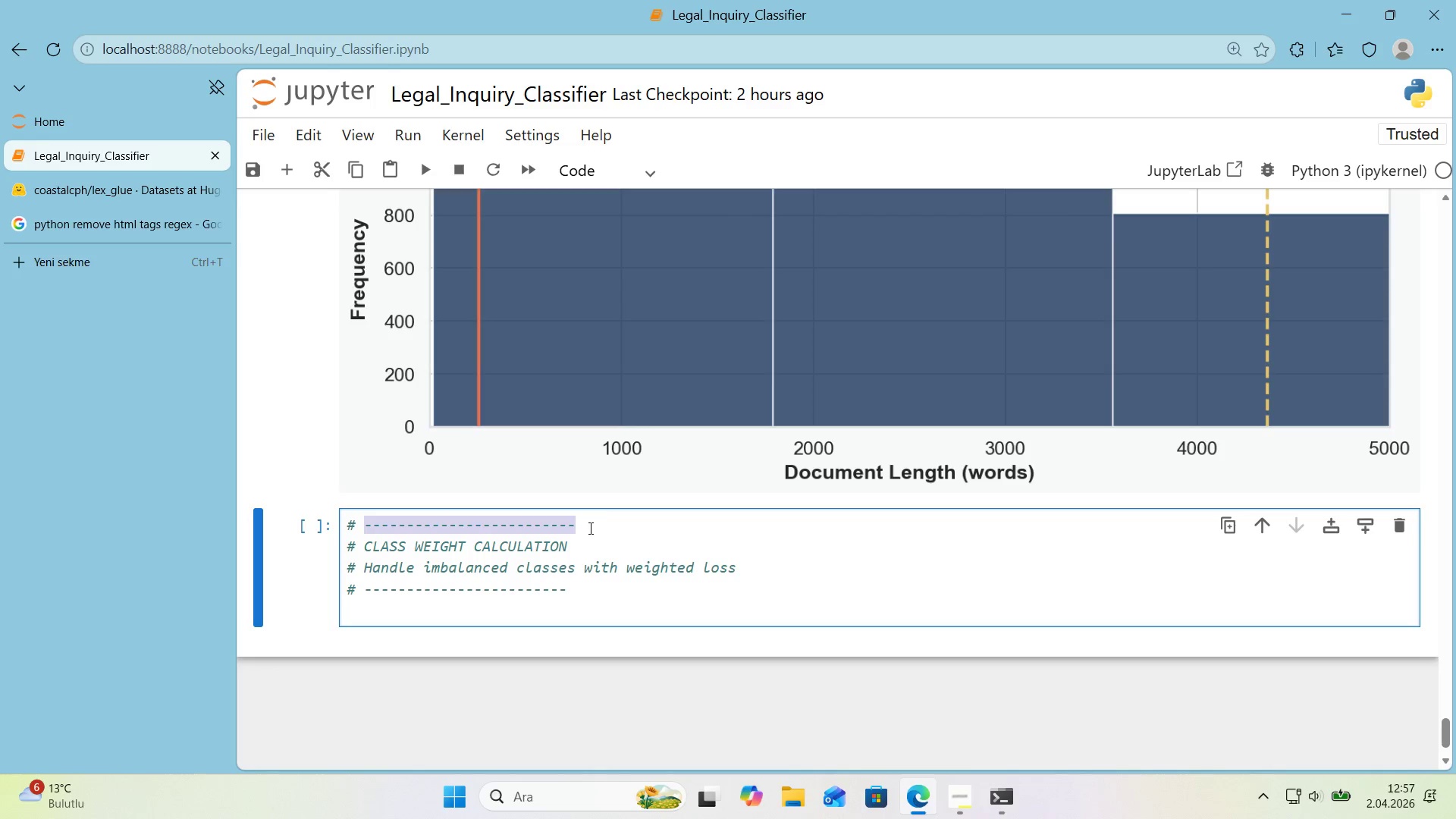 
left_click([589, 528])
 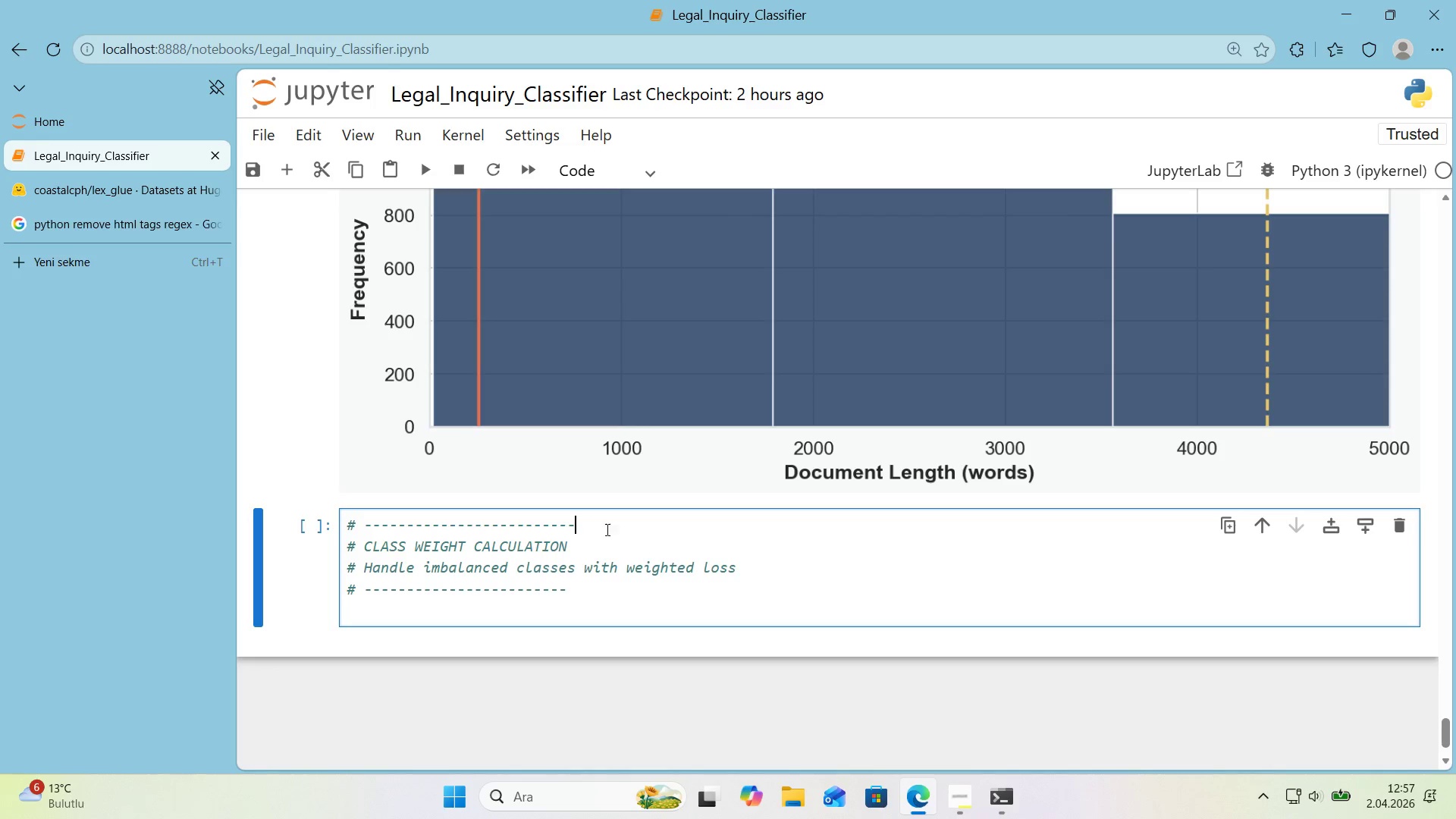 
key(Control+V)
 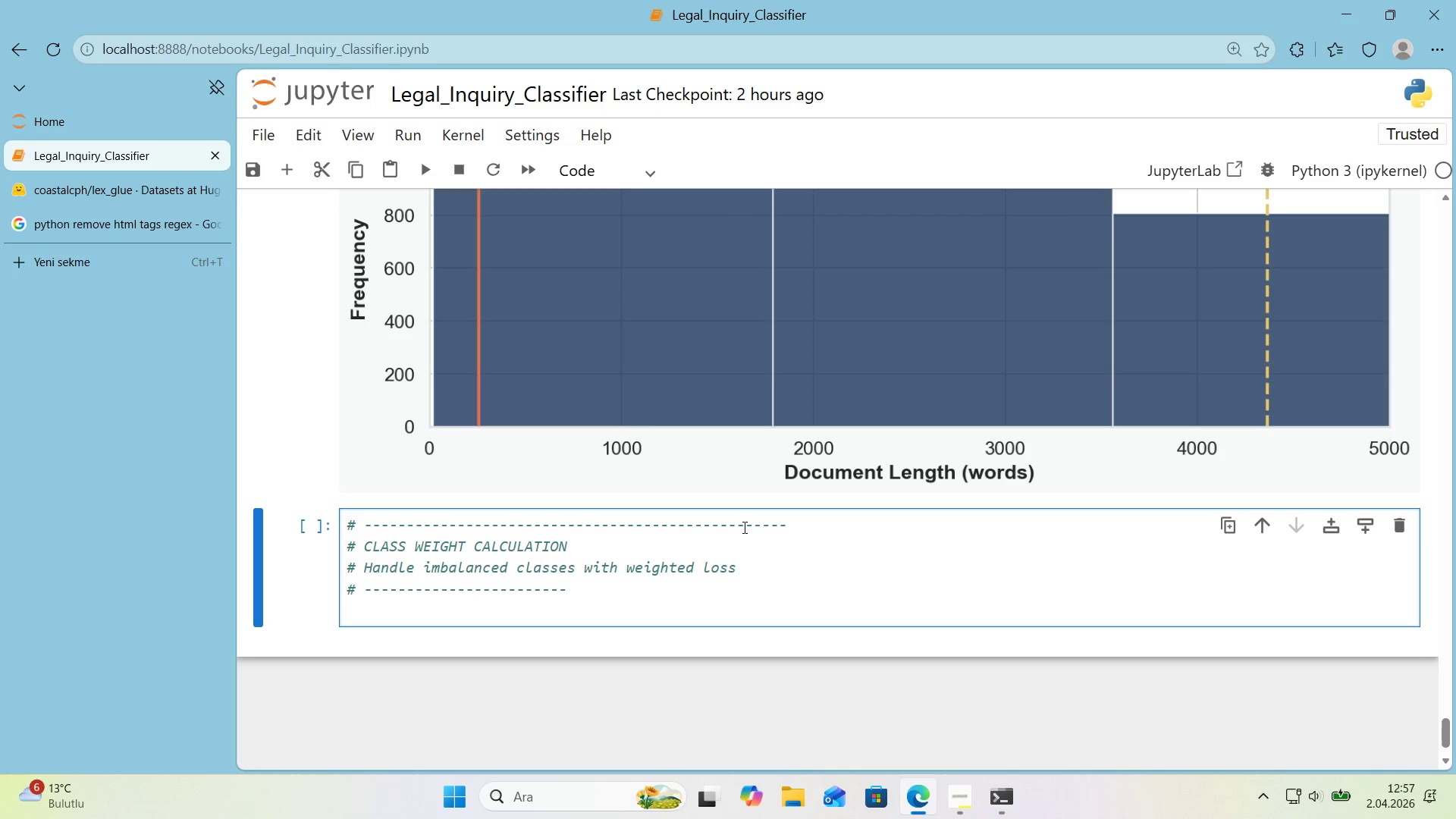 
left_click_drag(start_coordinate=[742, 527], to_coordinate=[798, 527])
 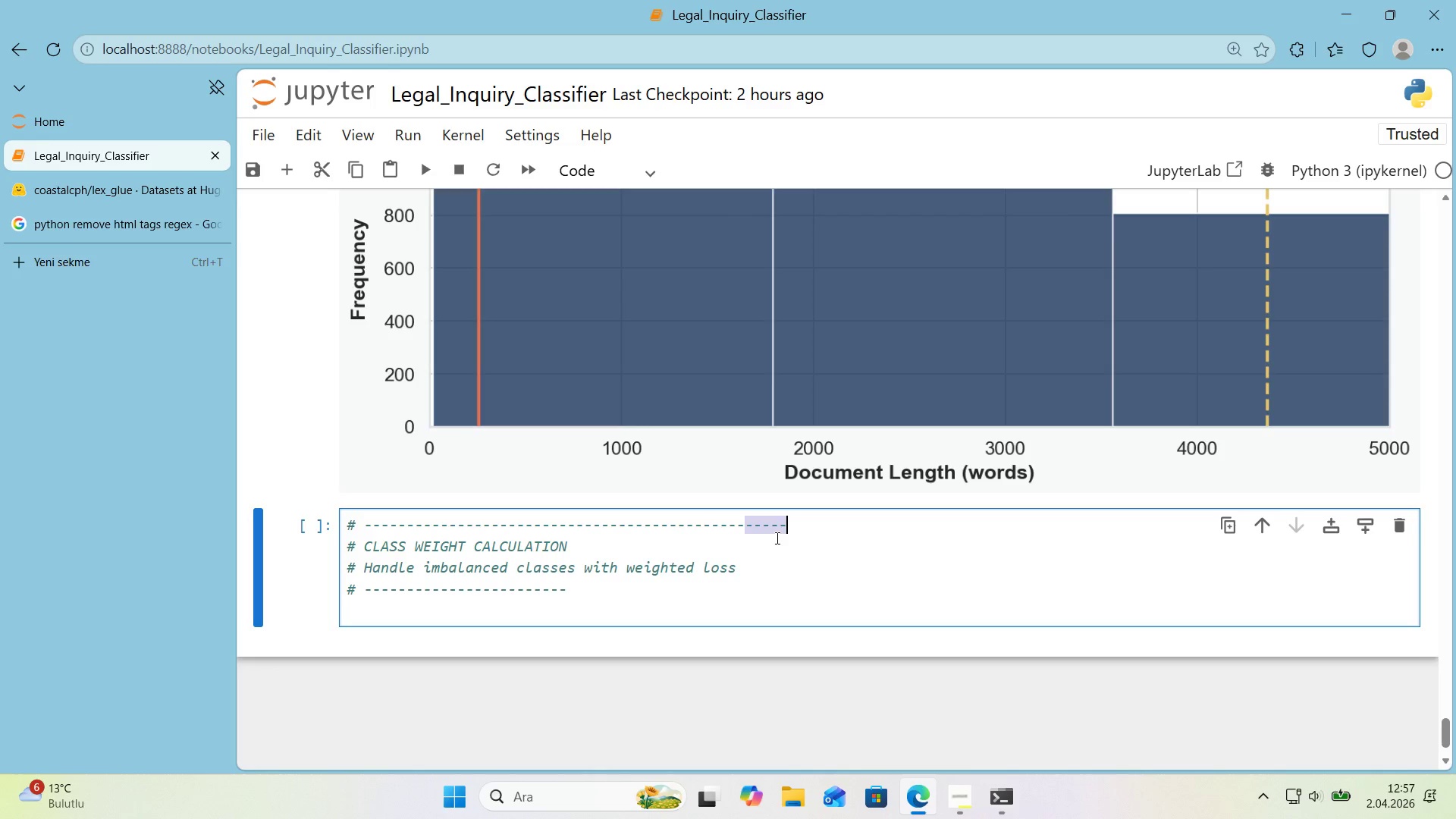 
key(Backspace)
 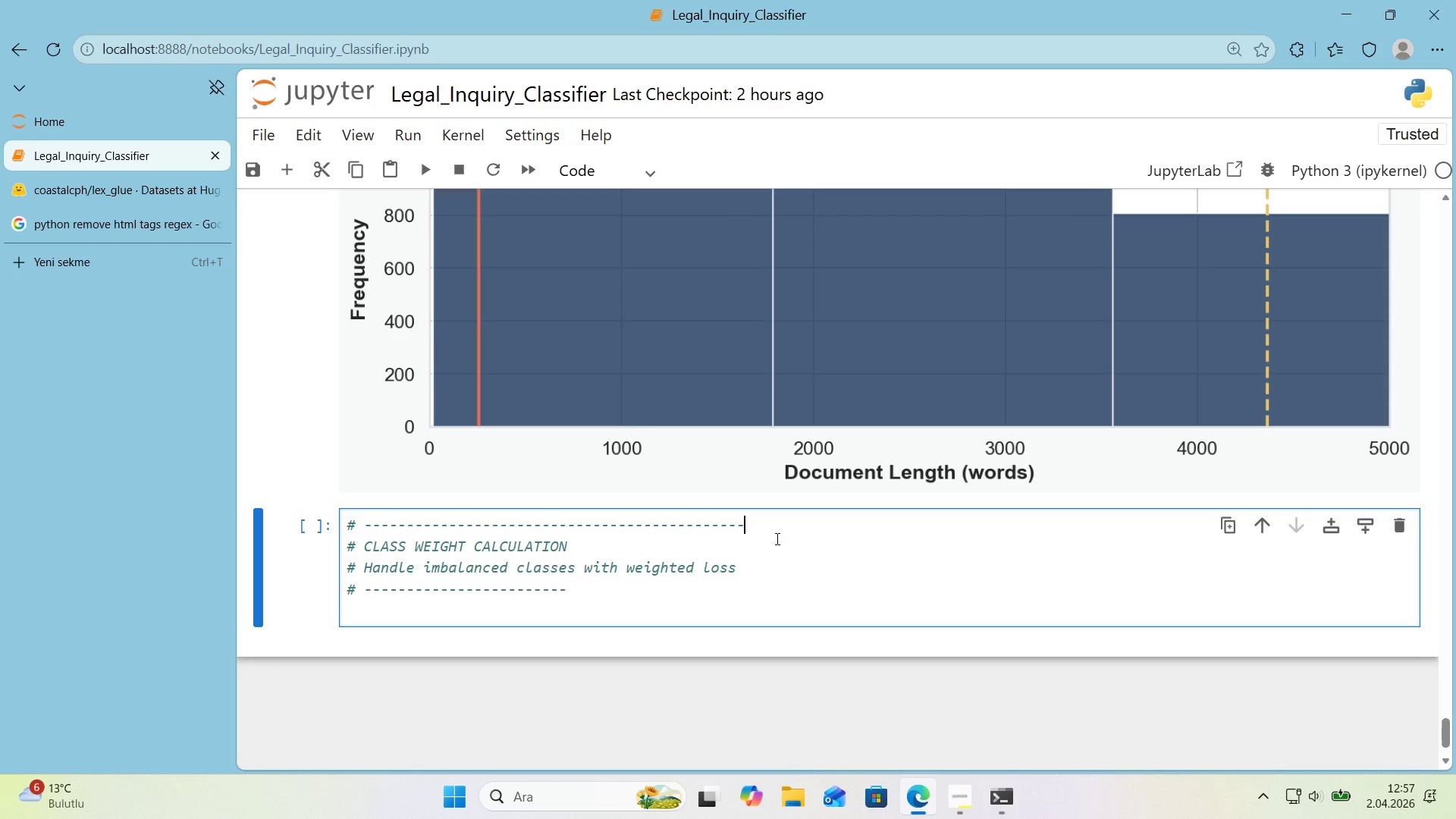 
key(Backspace)
 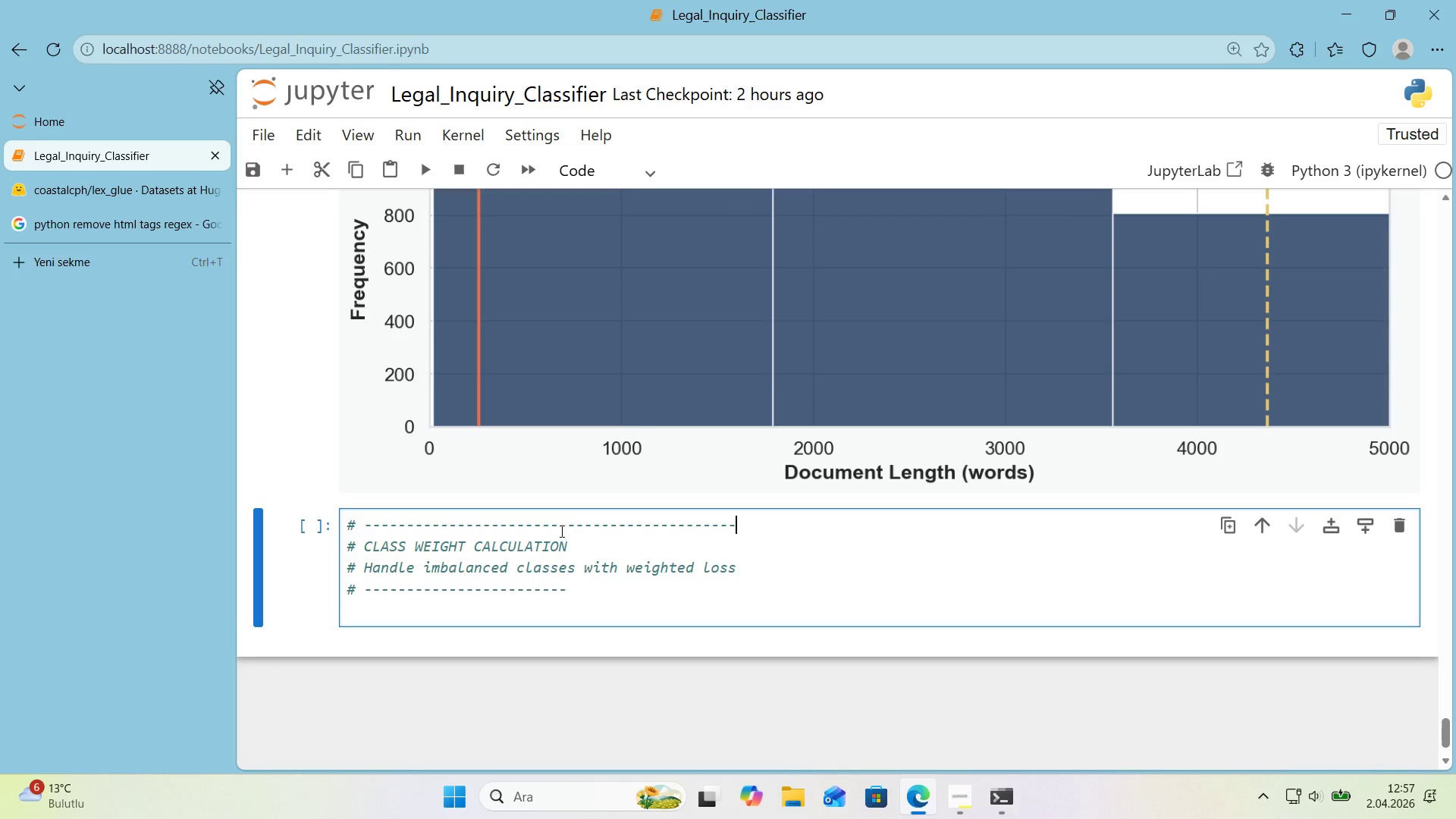 
left_click_drag(start_coordinate=[570, 522], to_coordinate=[732, 525])
 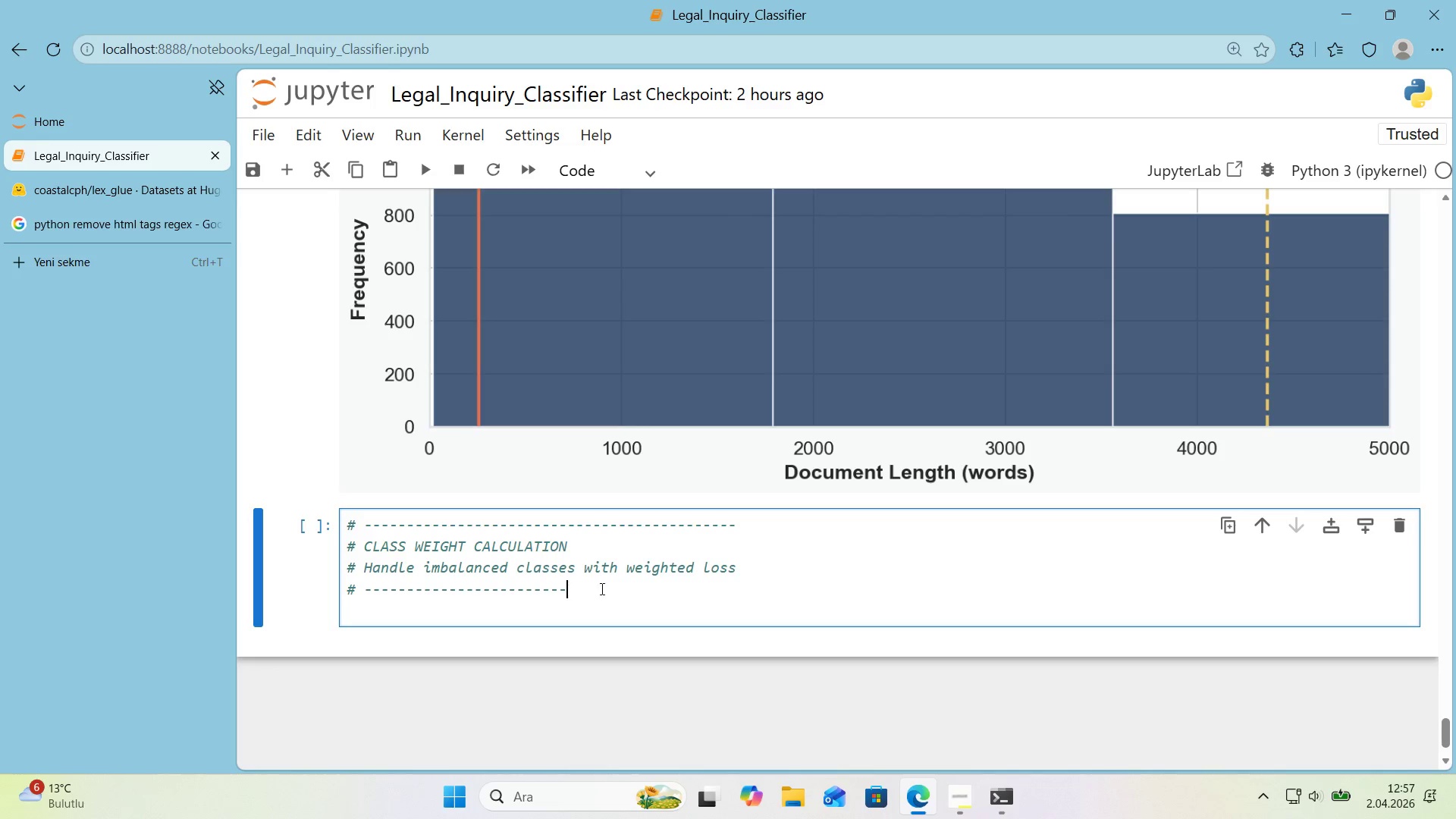 
key(Control+ControlLeft)
 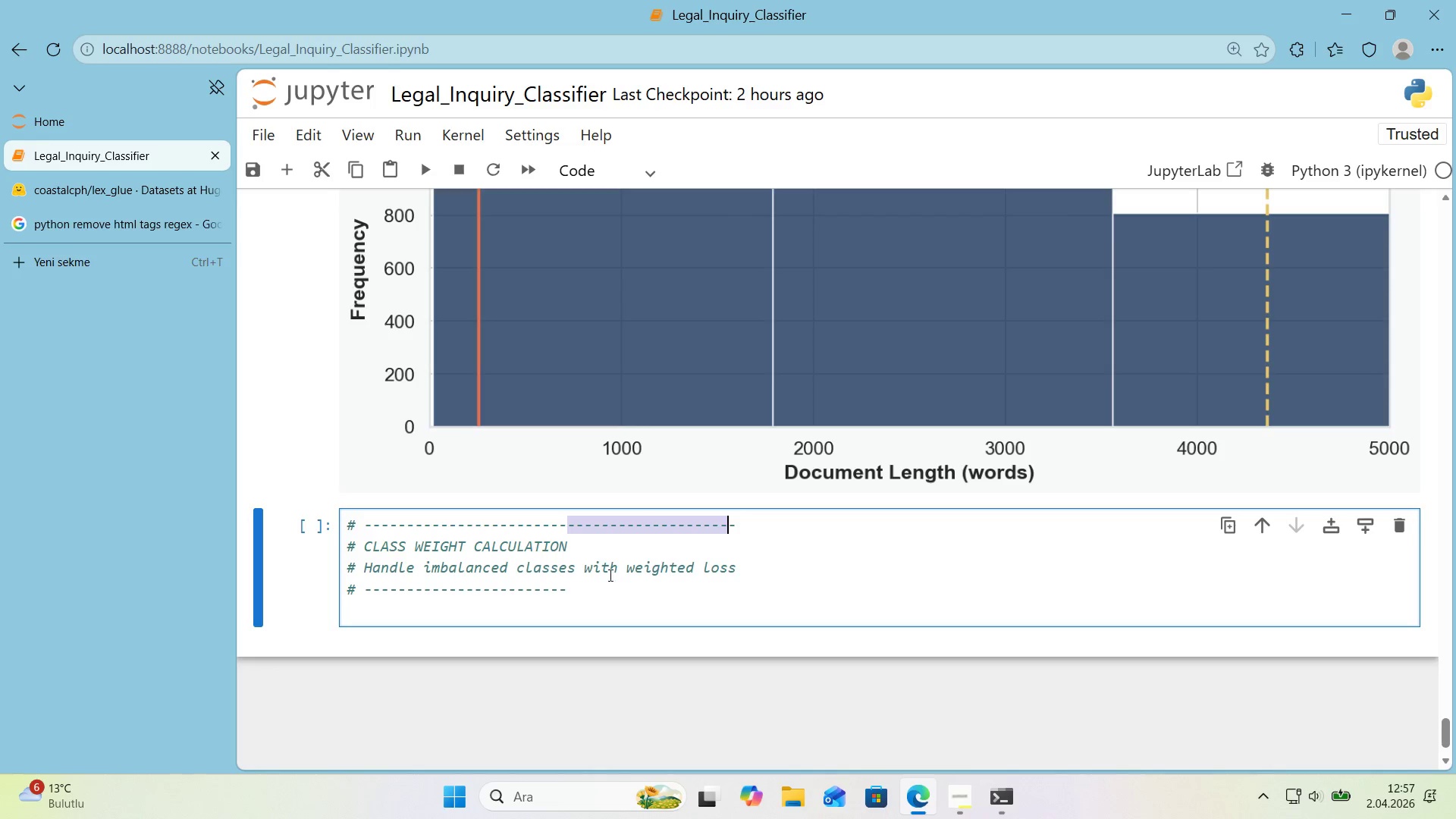 
key(Control+C)
 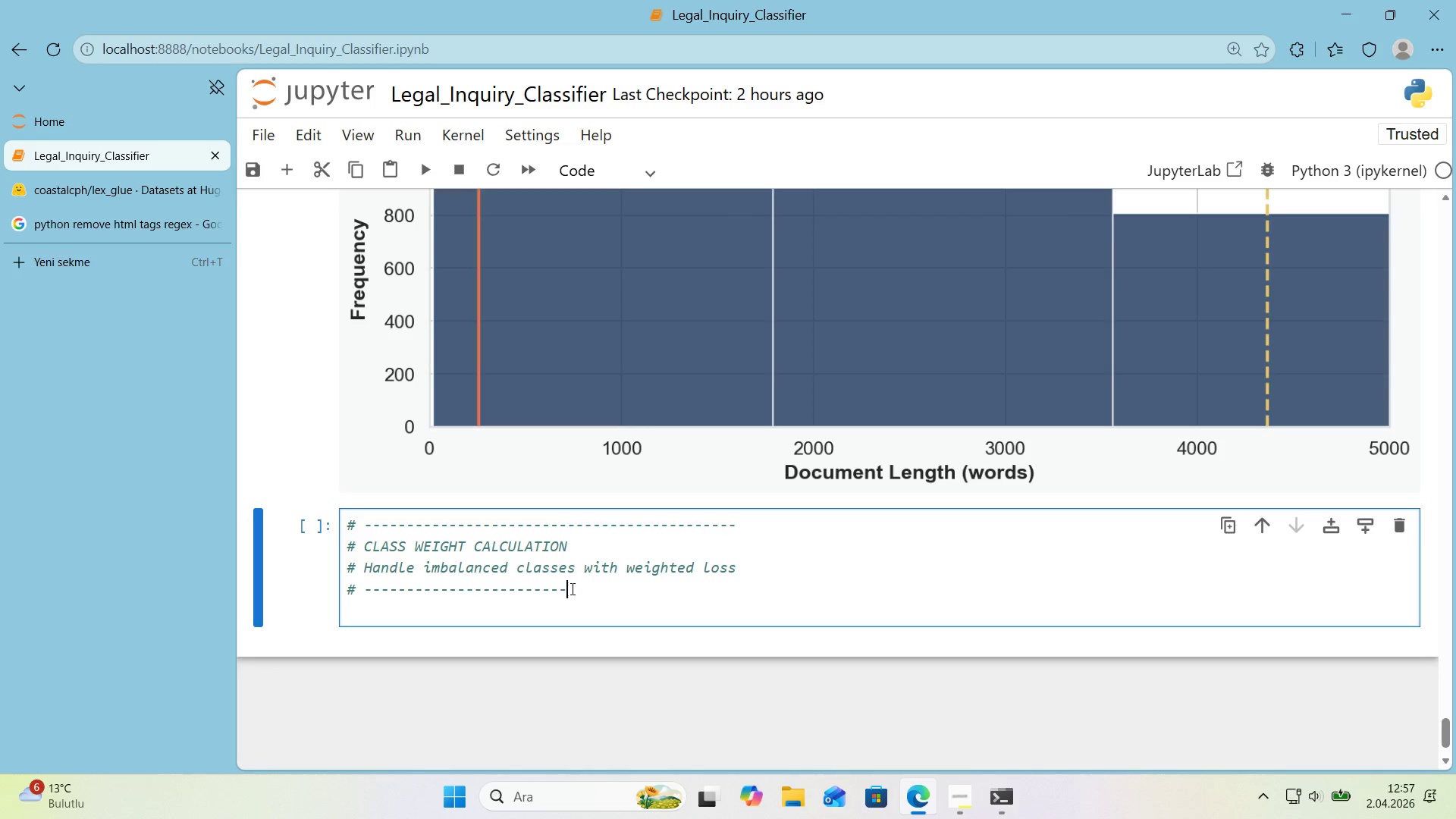 
left_click([571, 588])
 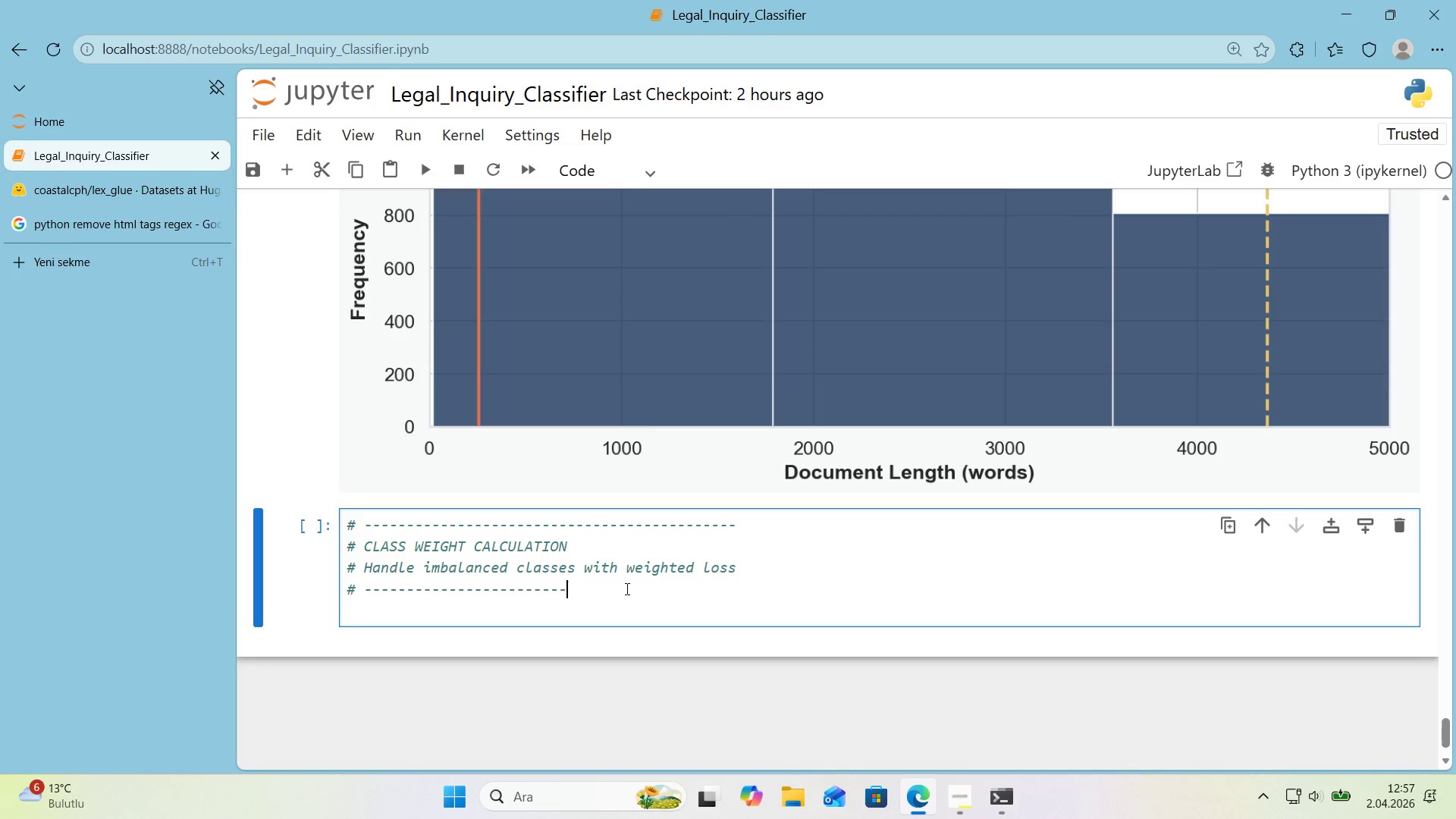 
key(Control+ControlLeft)
 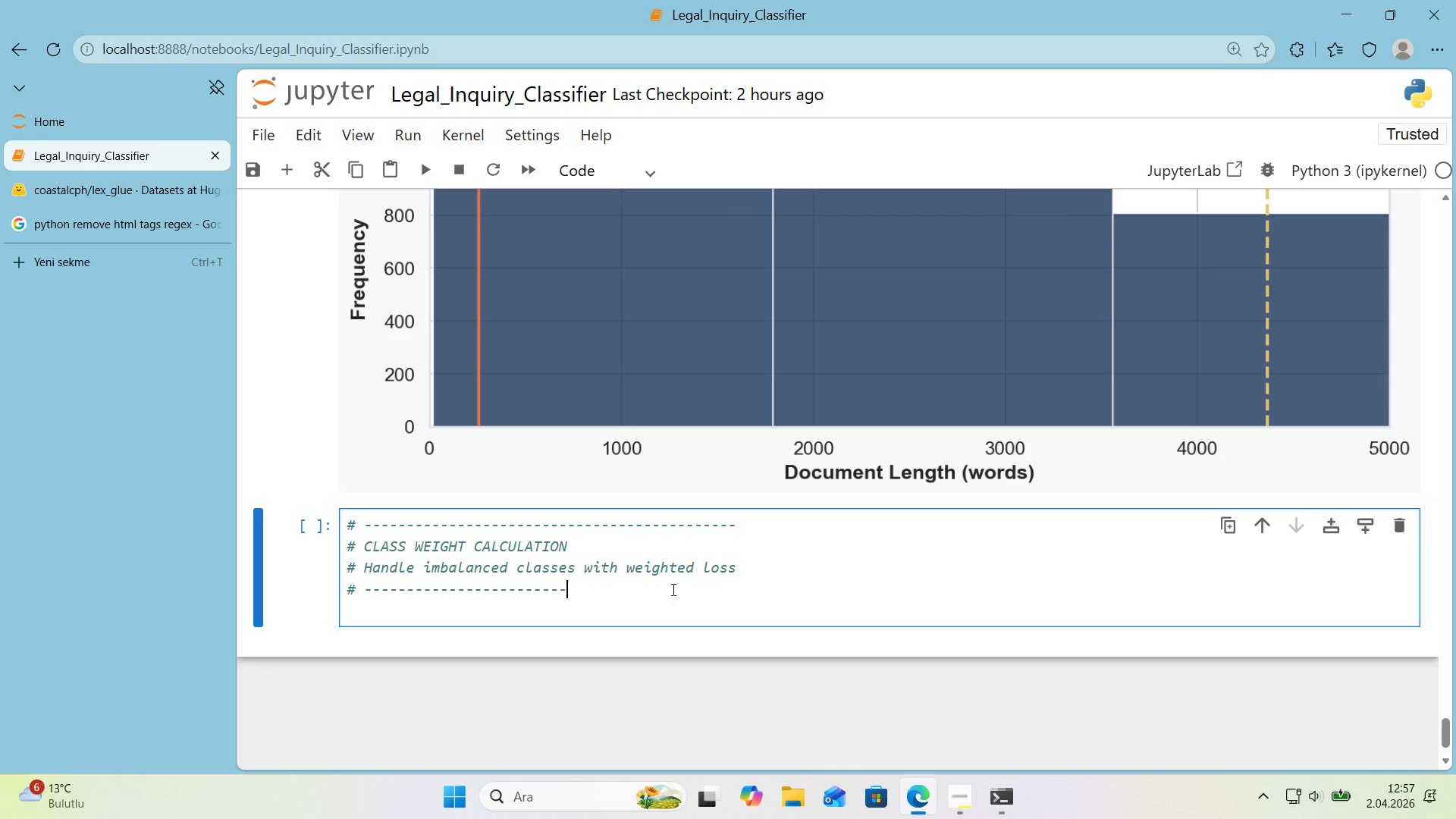 
key(Control+V)
 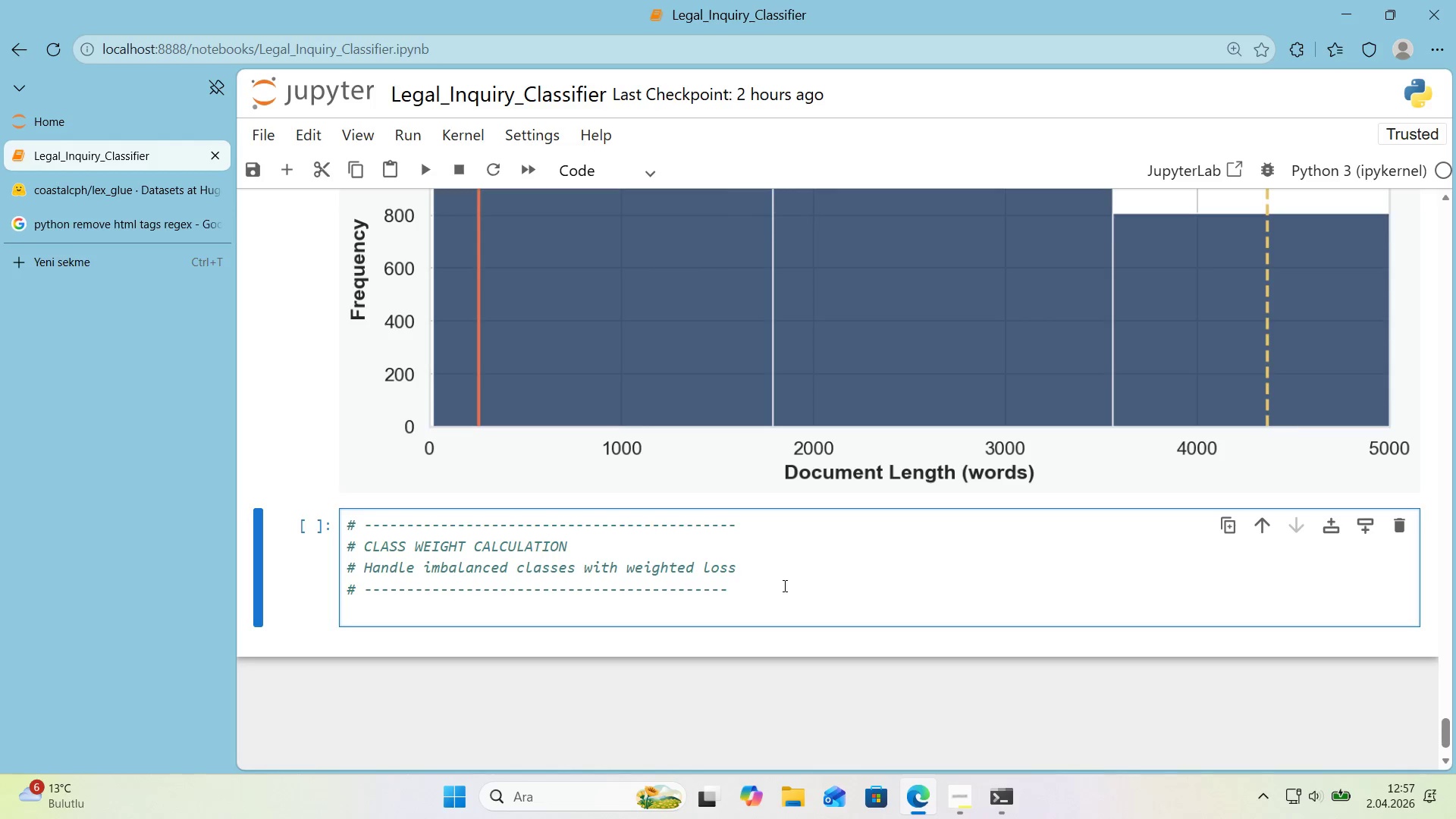 
key(NumpadSubtract)
 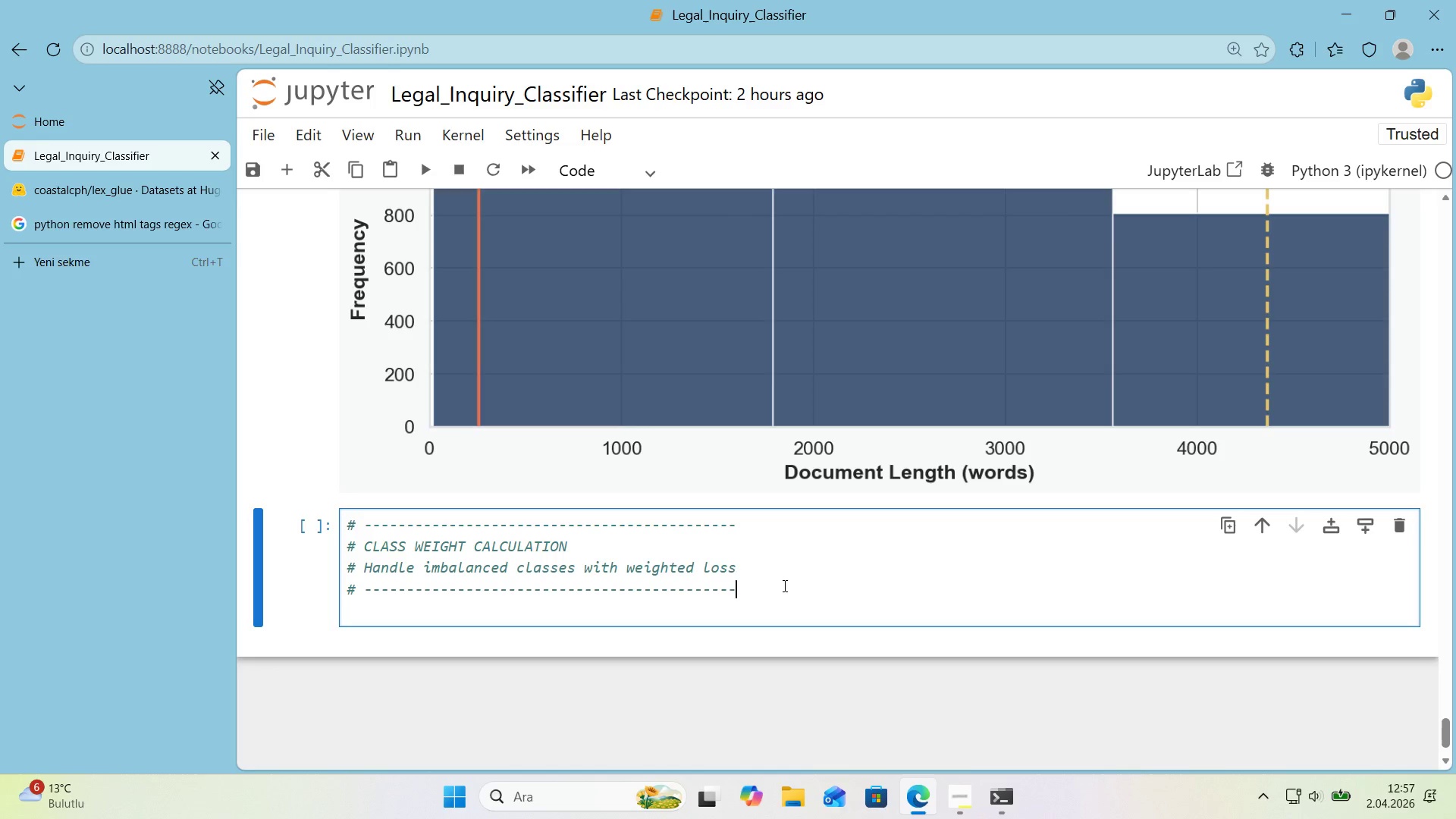 
key(Enter)
 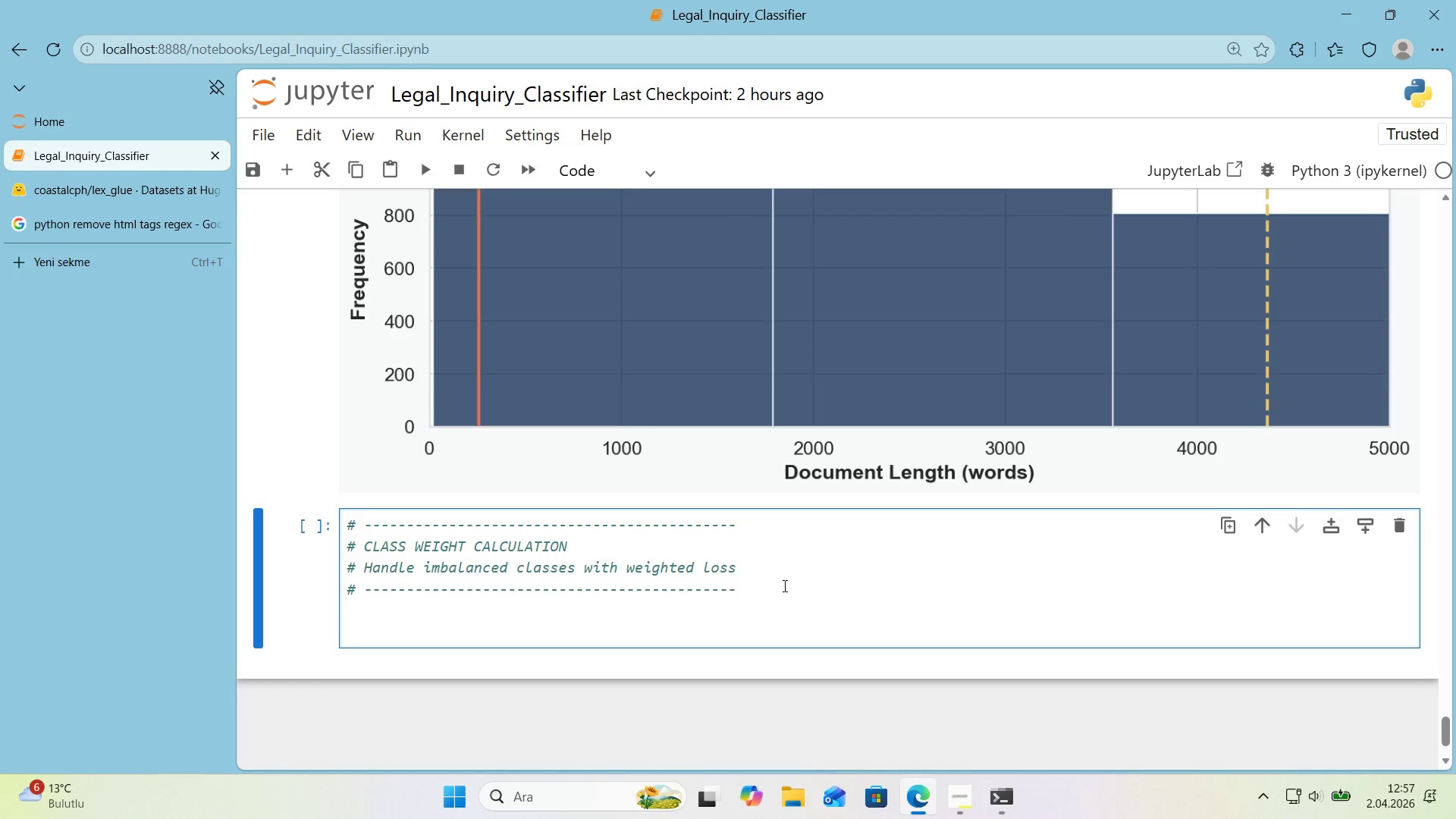 
key(Enter)
 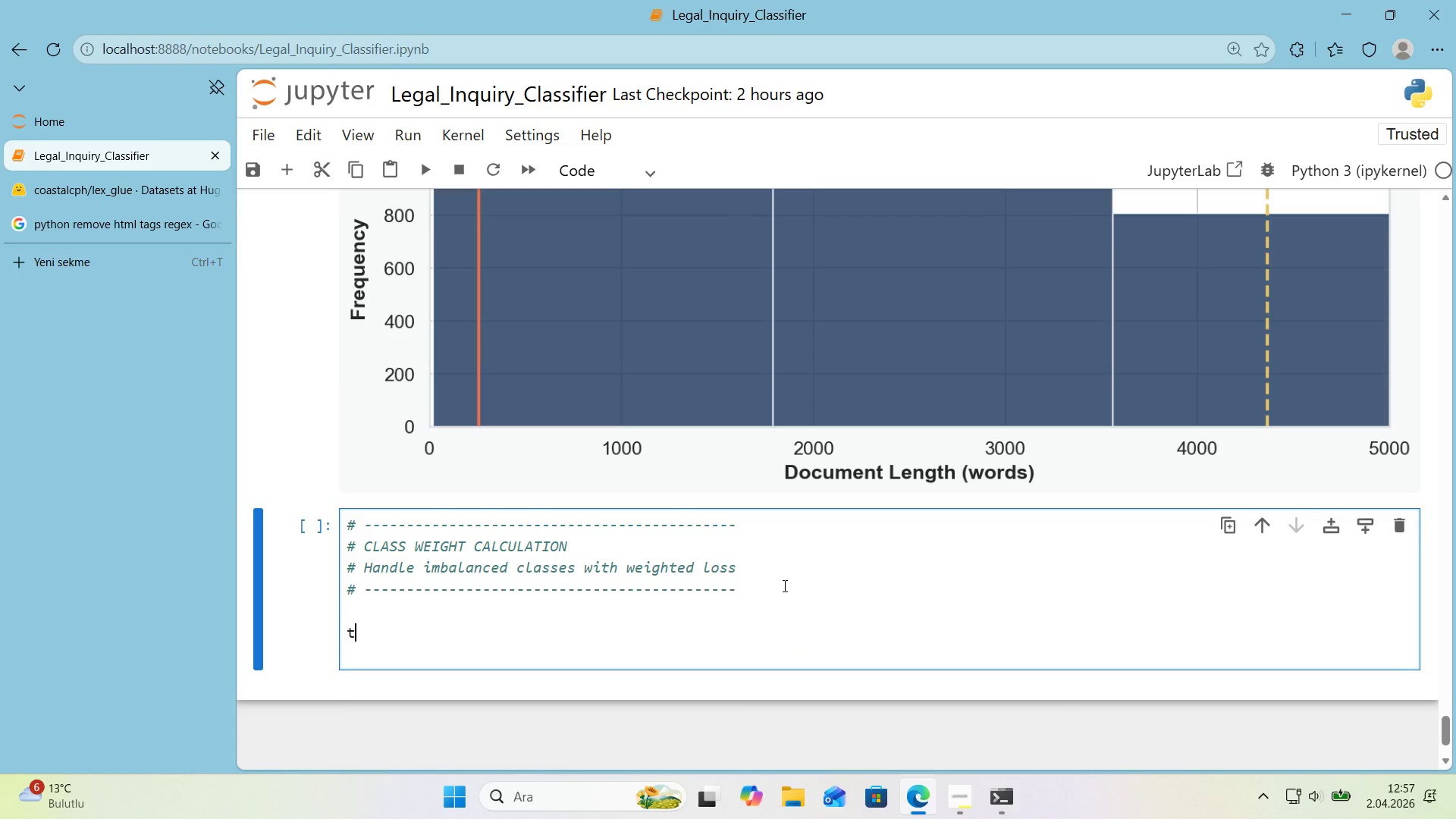 
type(tra'n_labels ) )
 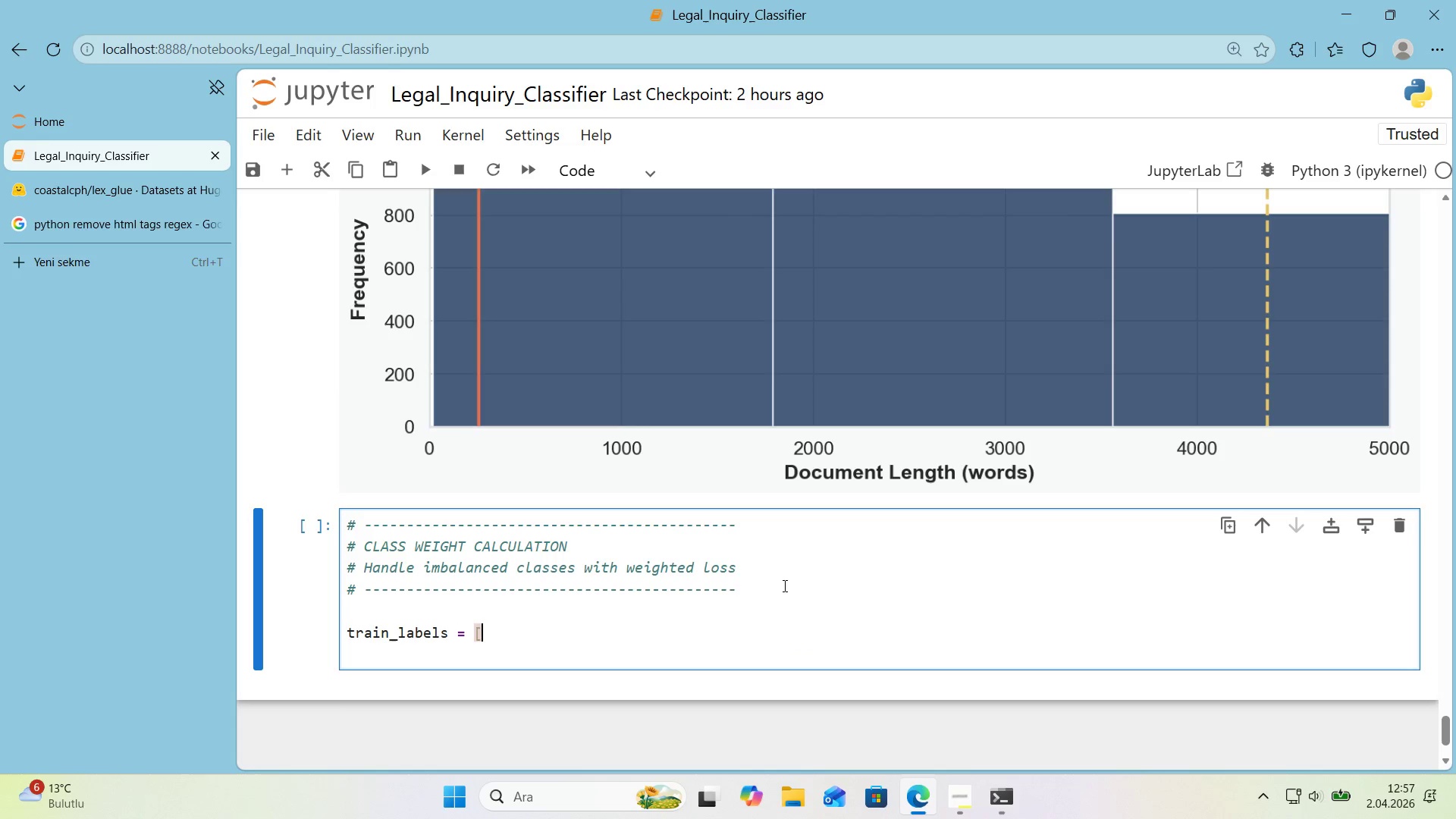 
key(Alt+Control+8)
 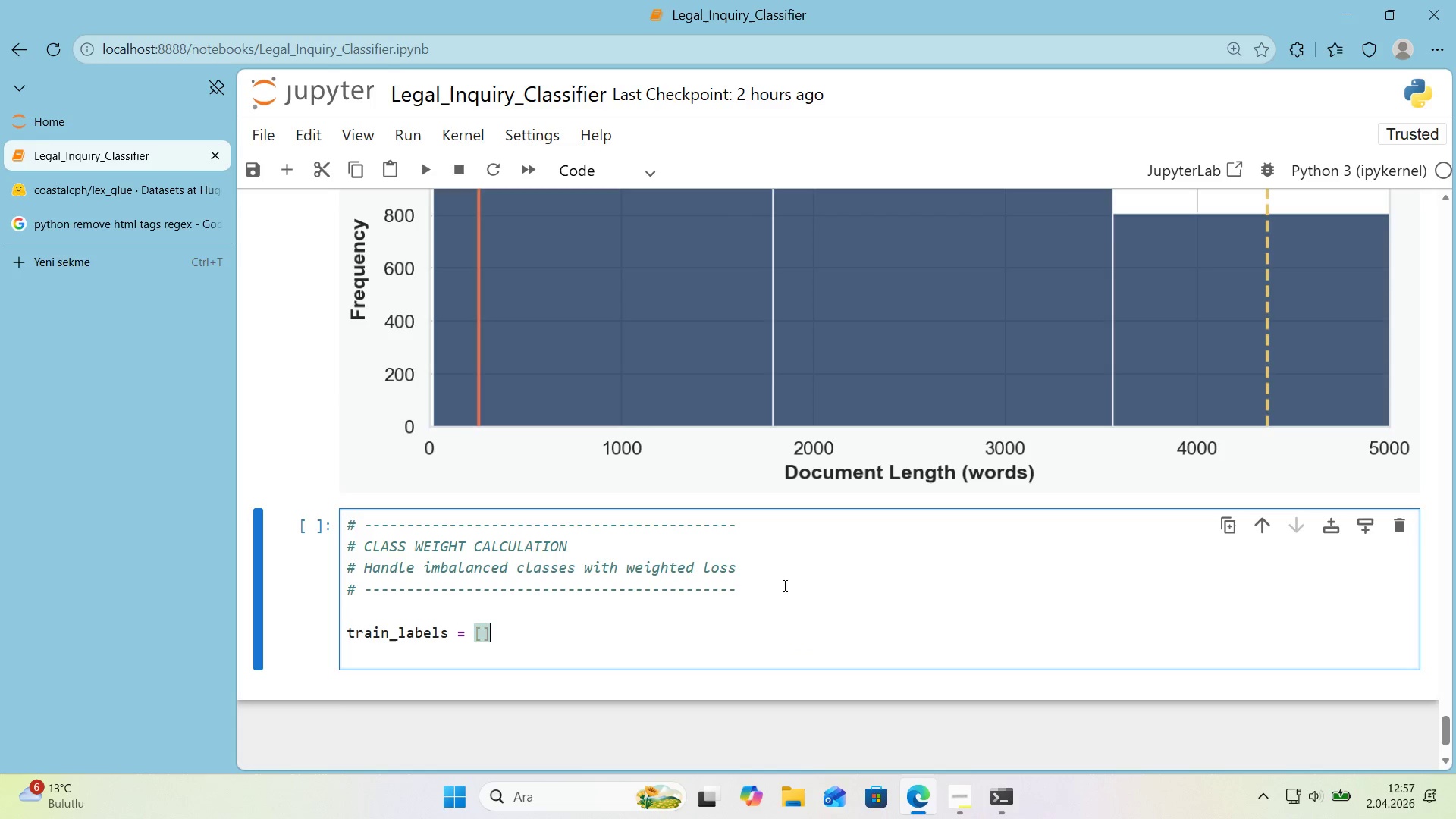 
key(Alt+Control+9)
 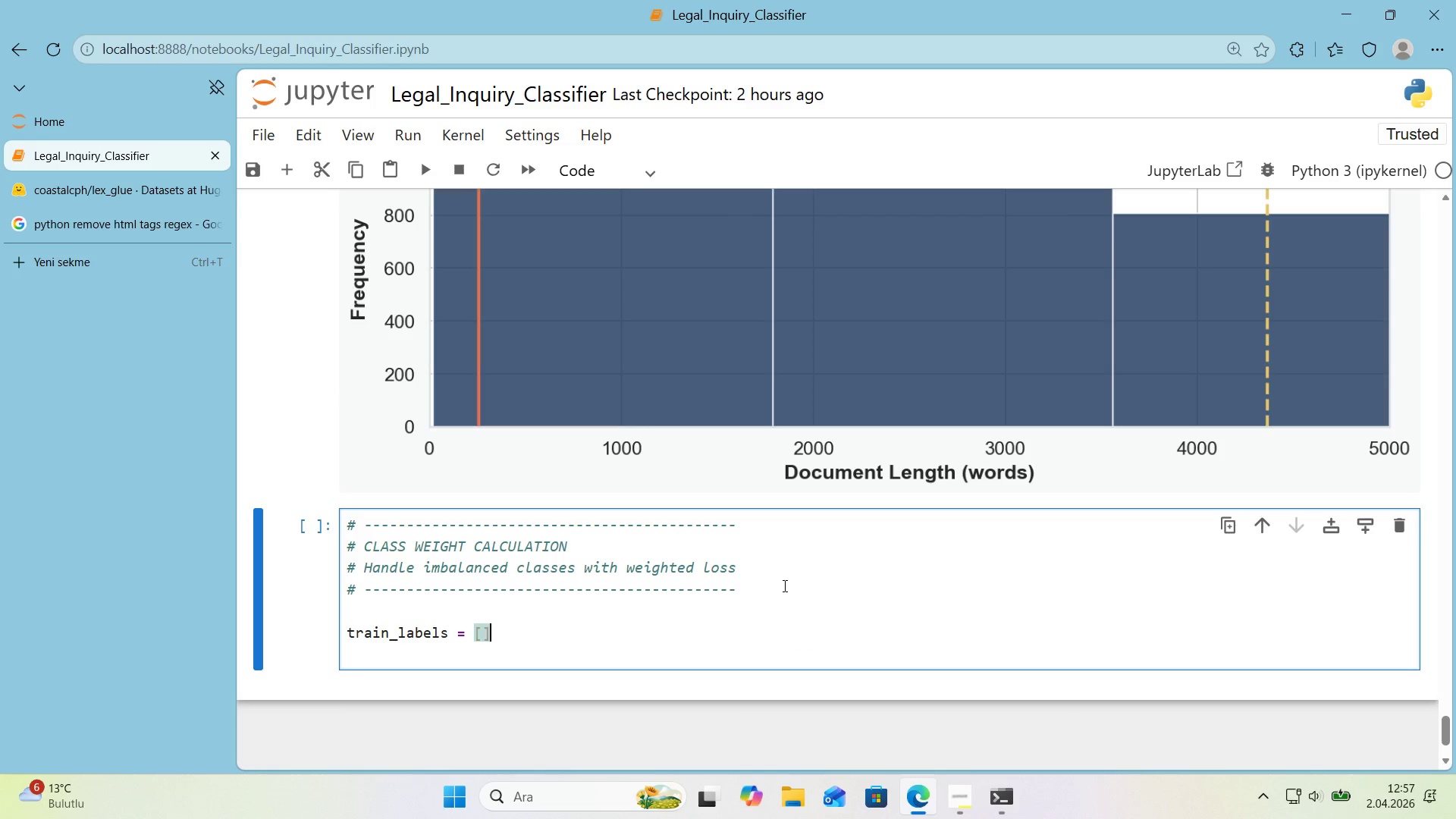 
key(ArrowLeft)
 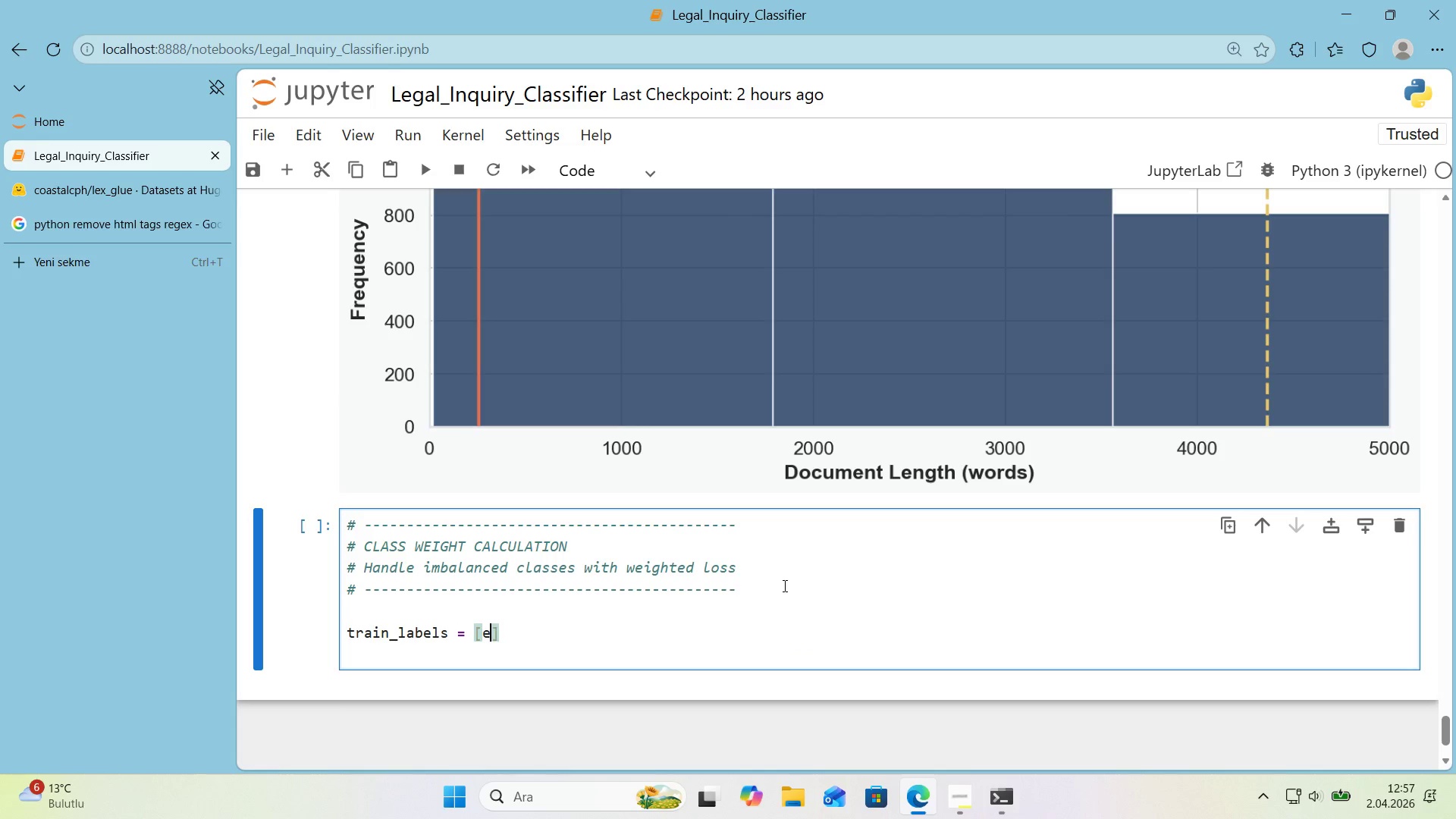 
type(ex)
 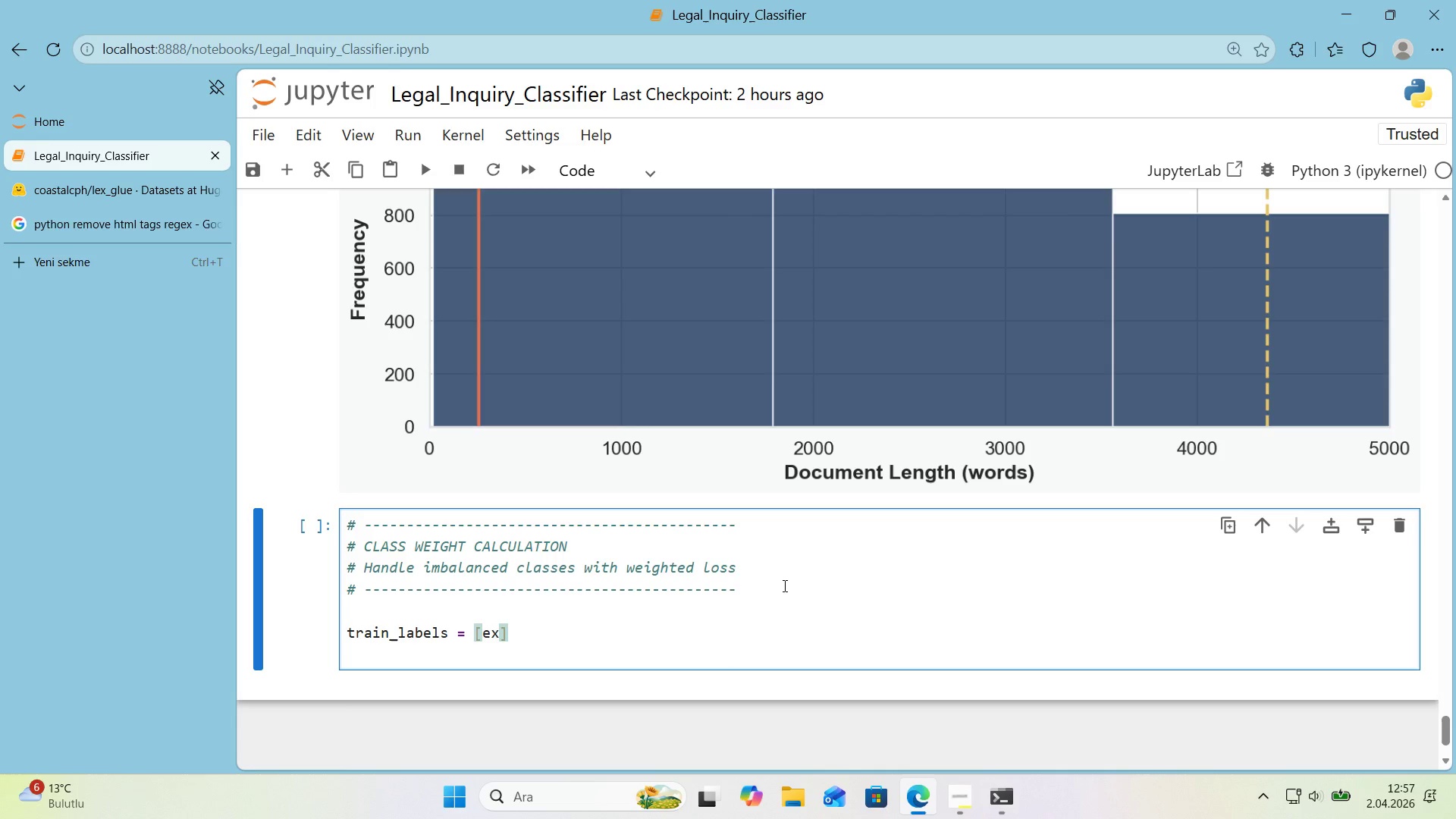 
key(Alt+Control+8)
 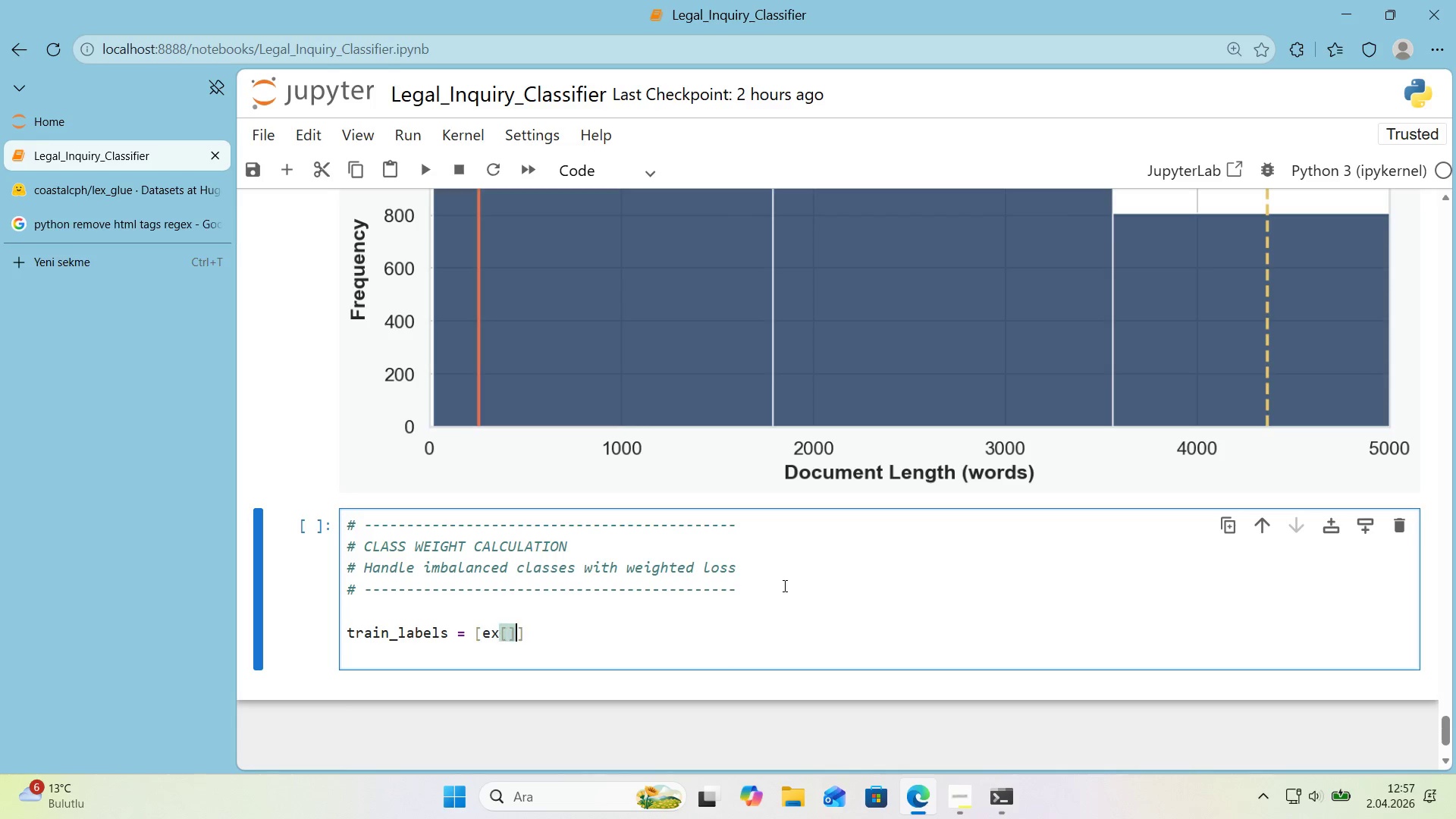 
key(Alt+Control+9)
 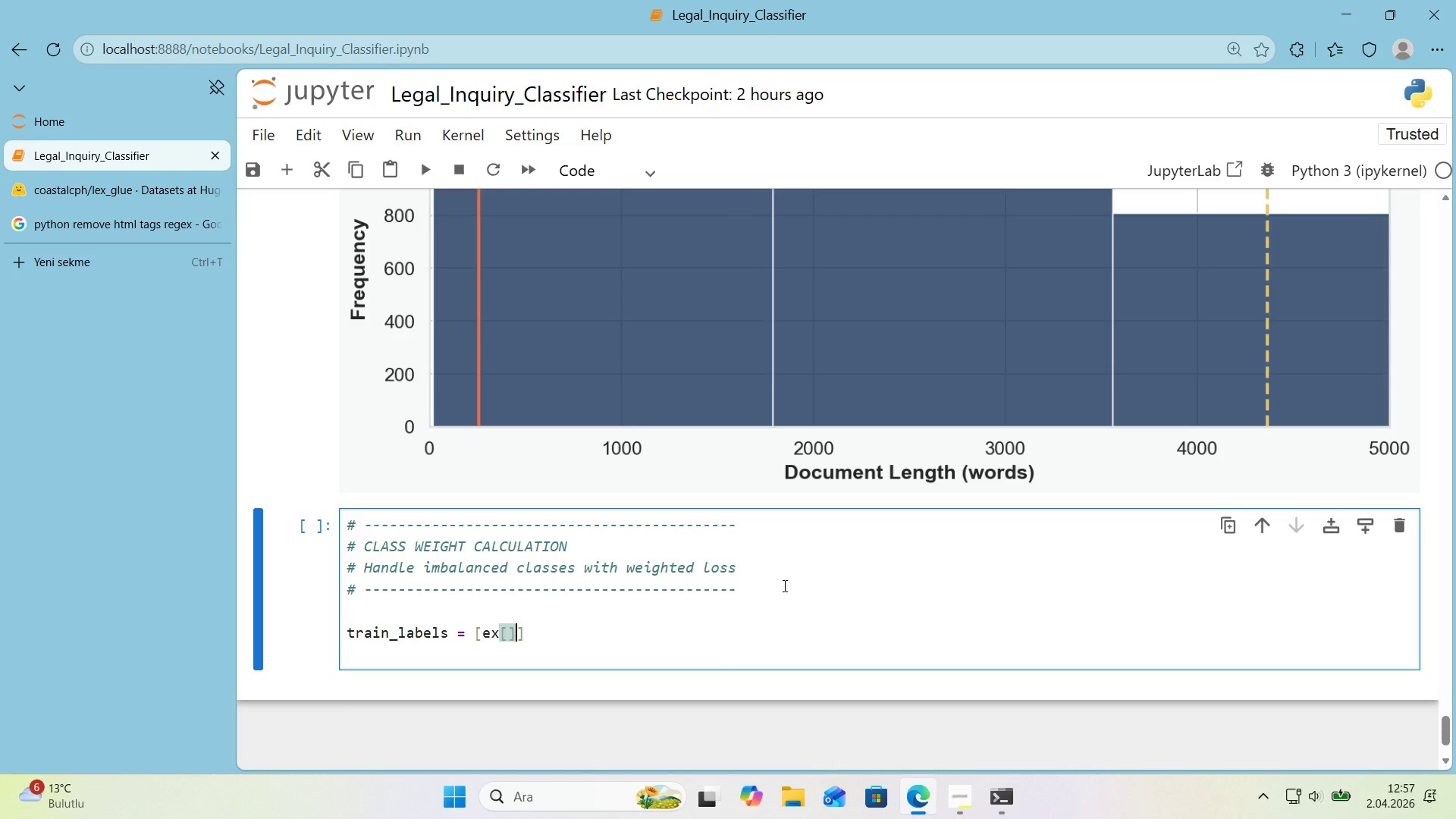 
key(ArrowLeft)
 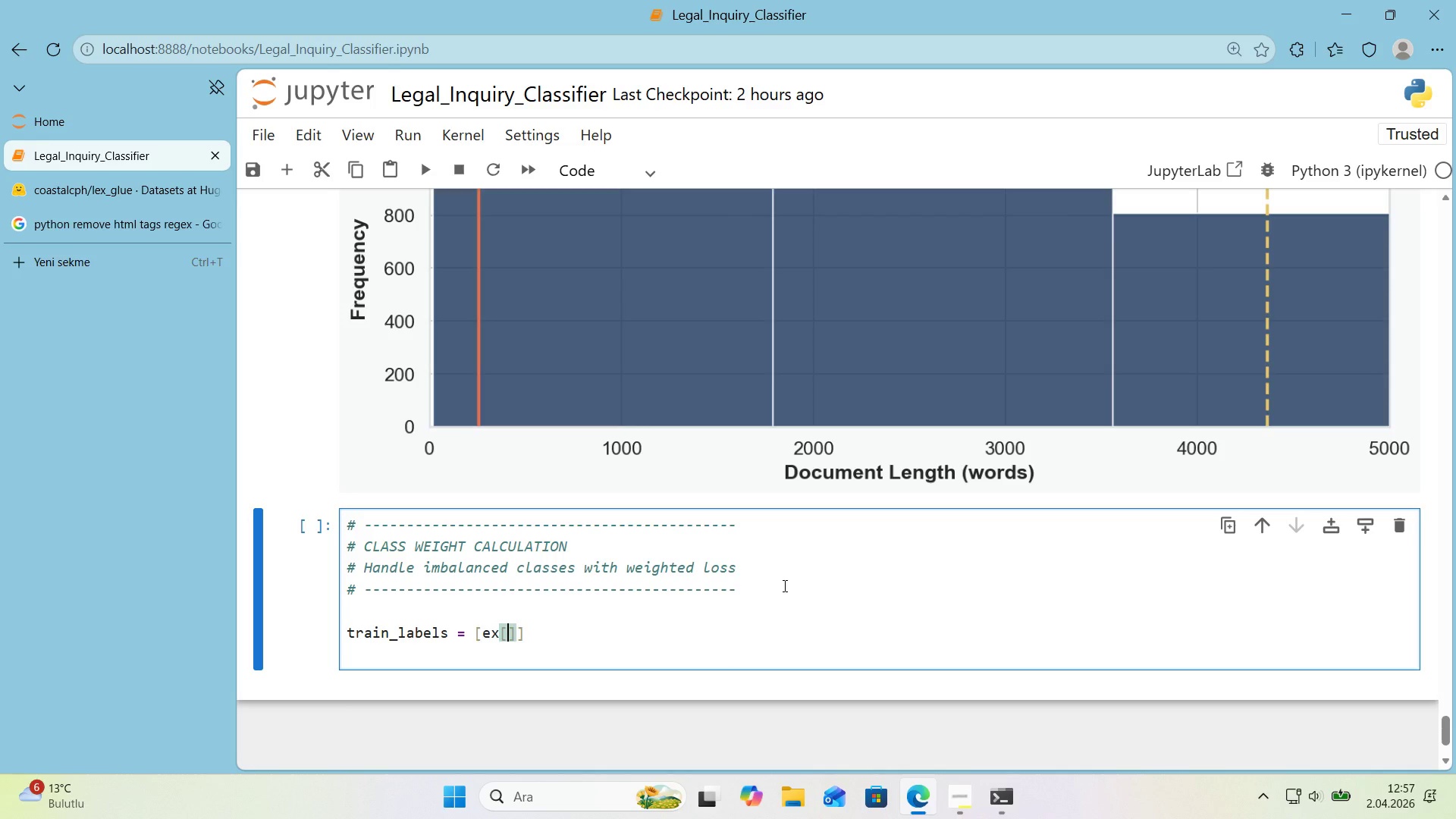 
type(@@)
 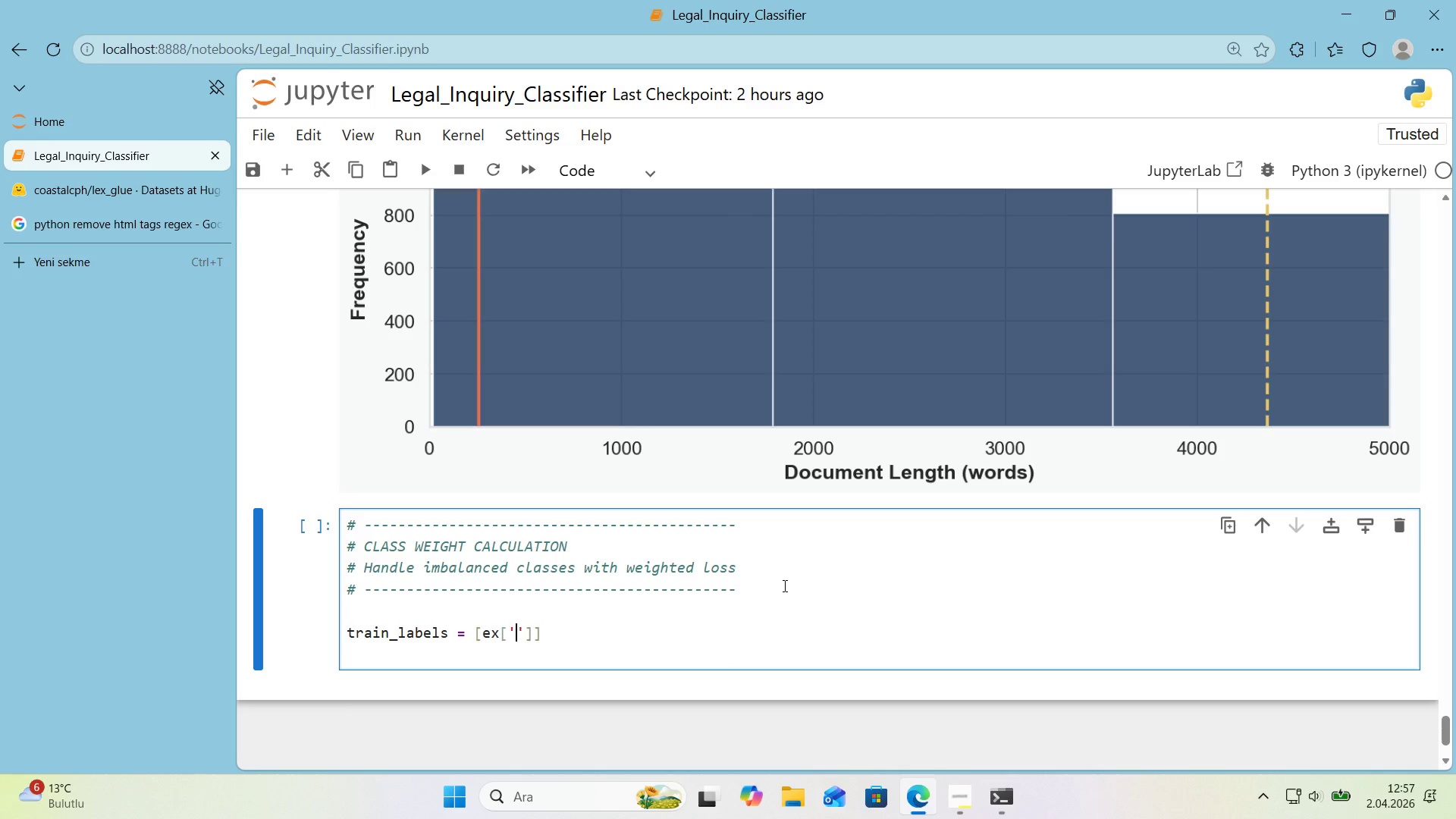 
key(ArrowLeft)
 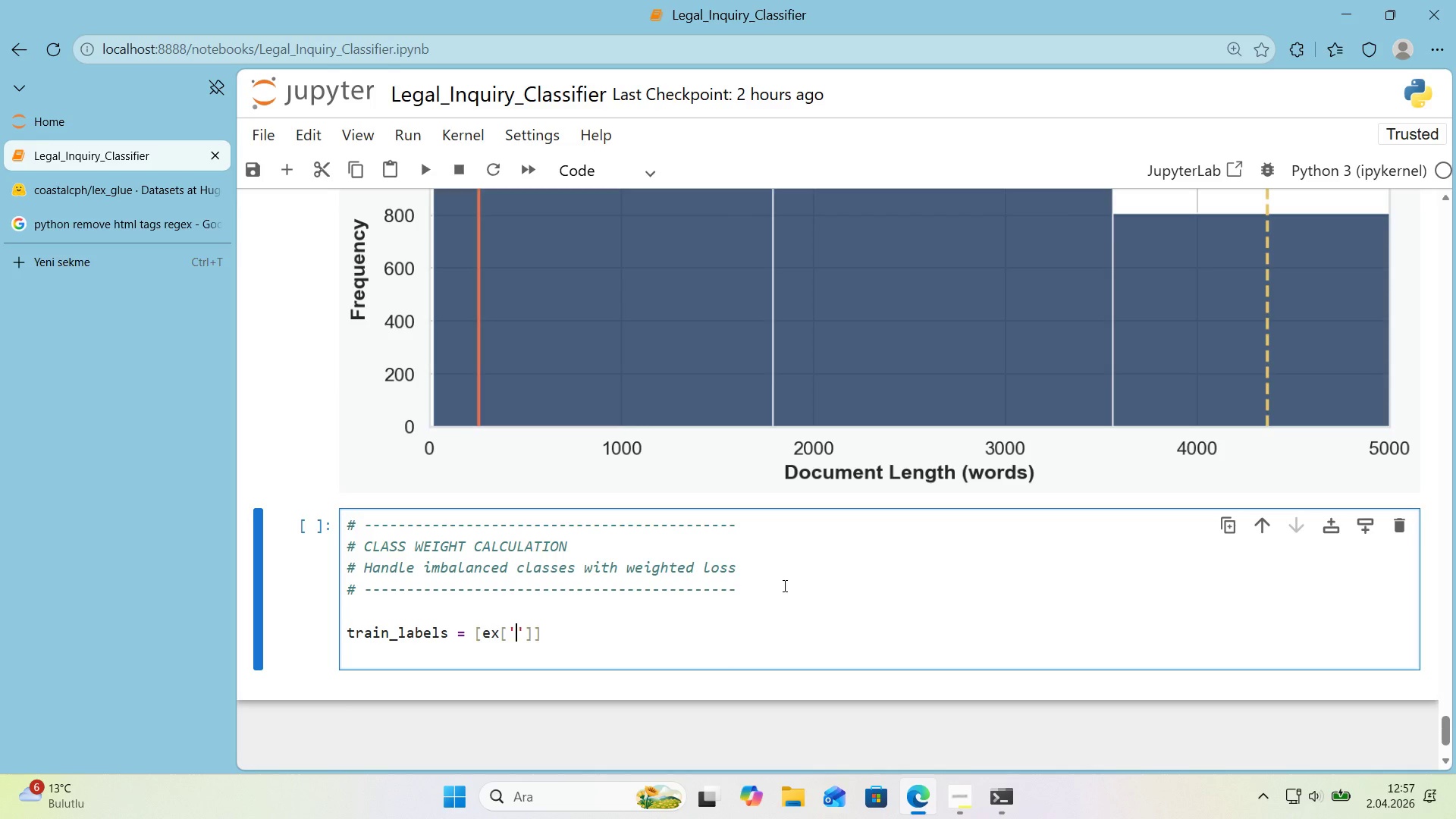 
type(label)
 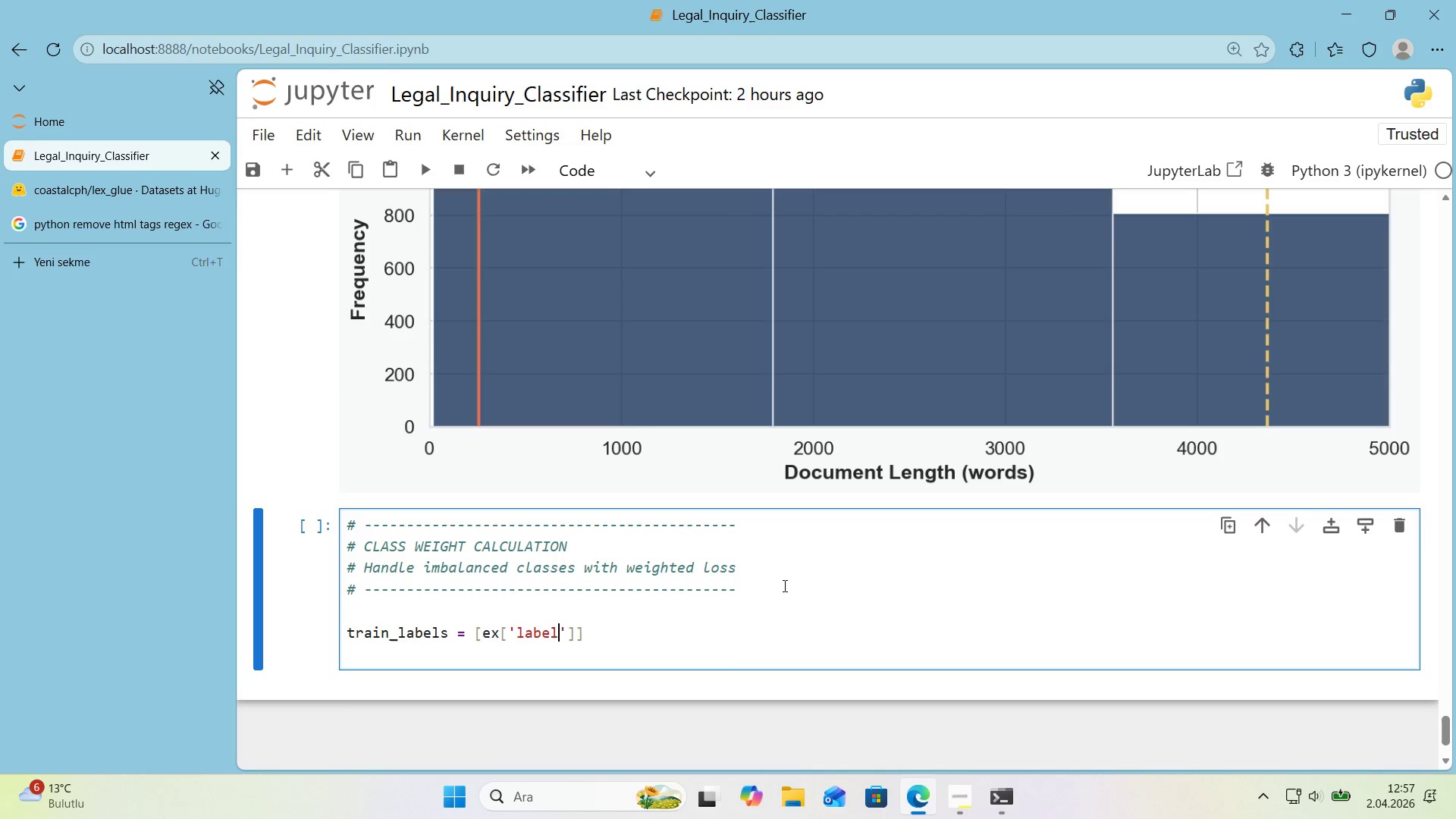 
key(ArrowRight)
 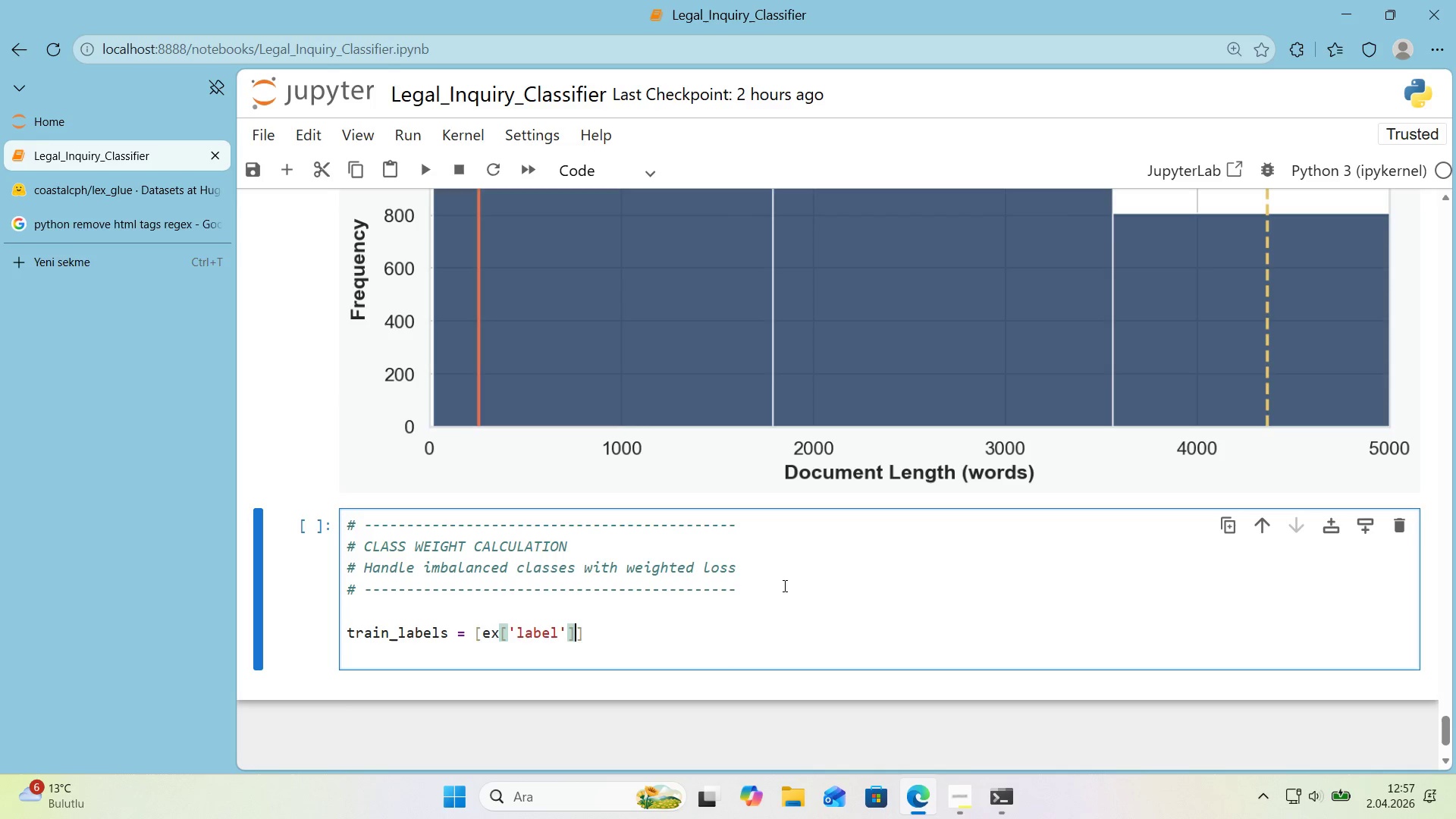 
key(ArrowRight)
 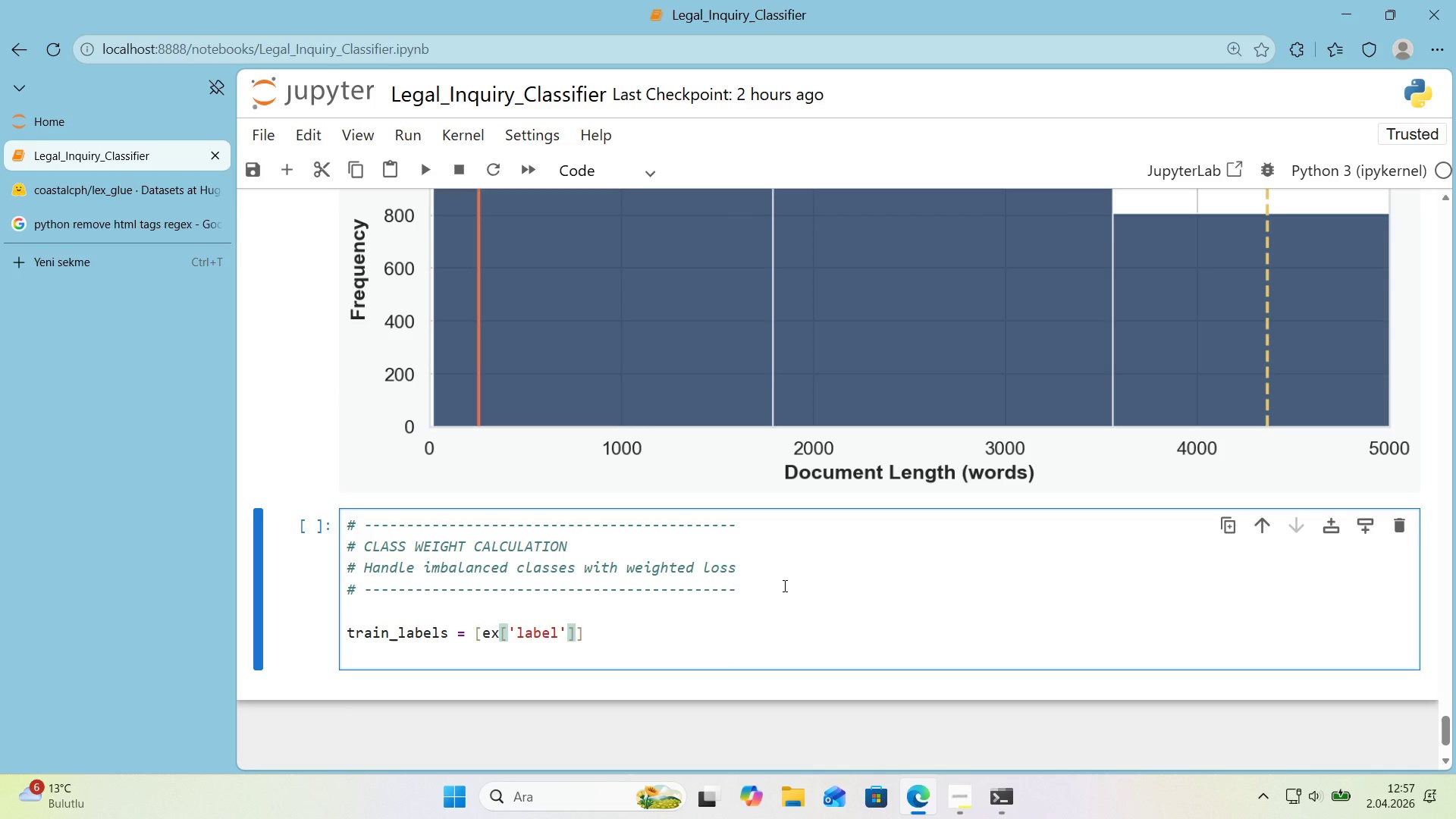 
type( for ex 'n ds_clean)
 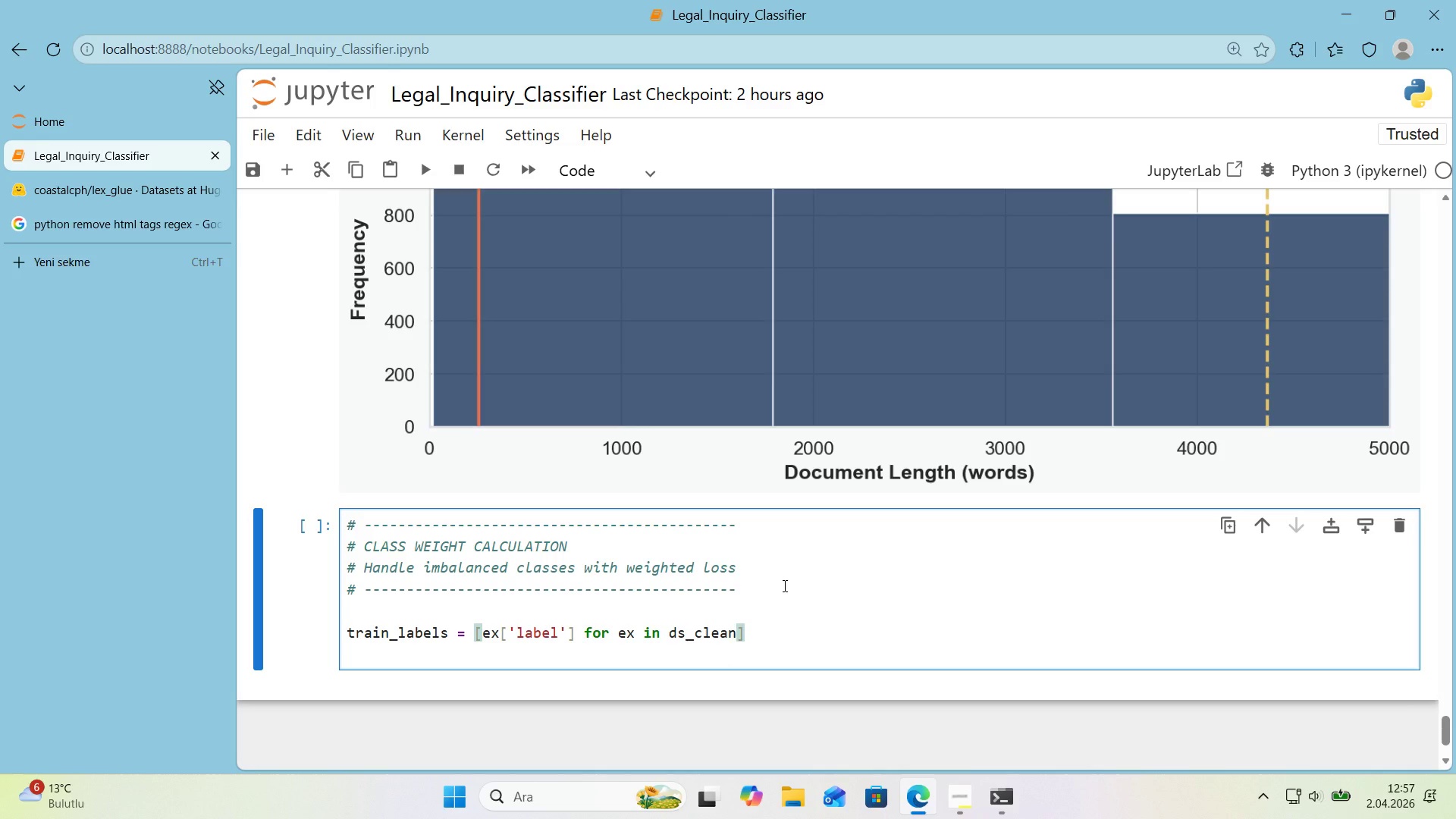 
key(Alt+Control+8)
 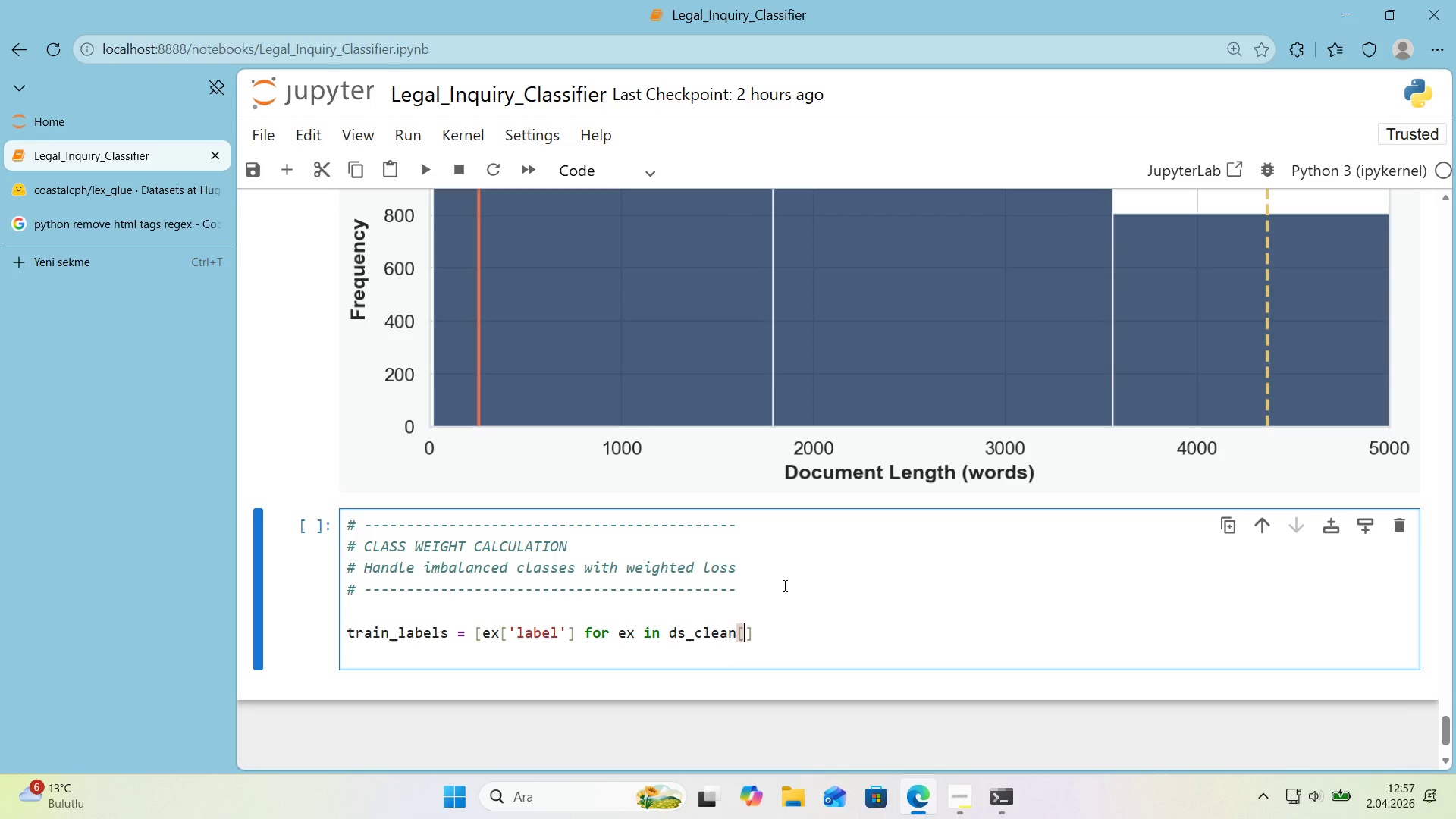 
key(Alt+Control+9)
 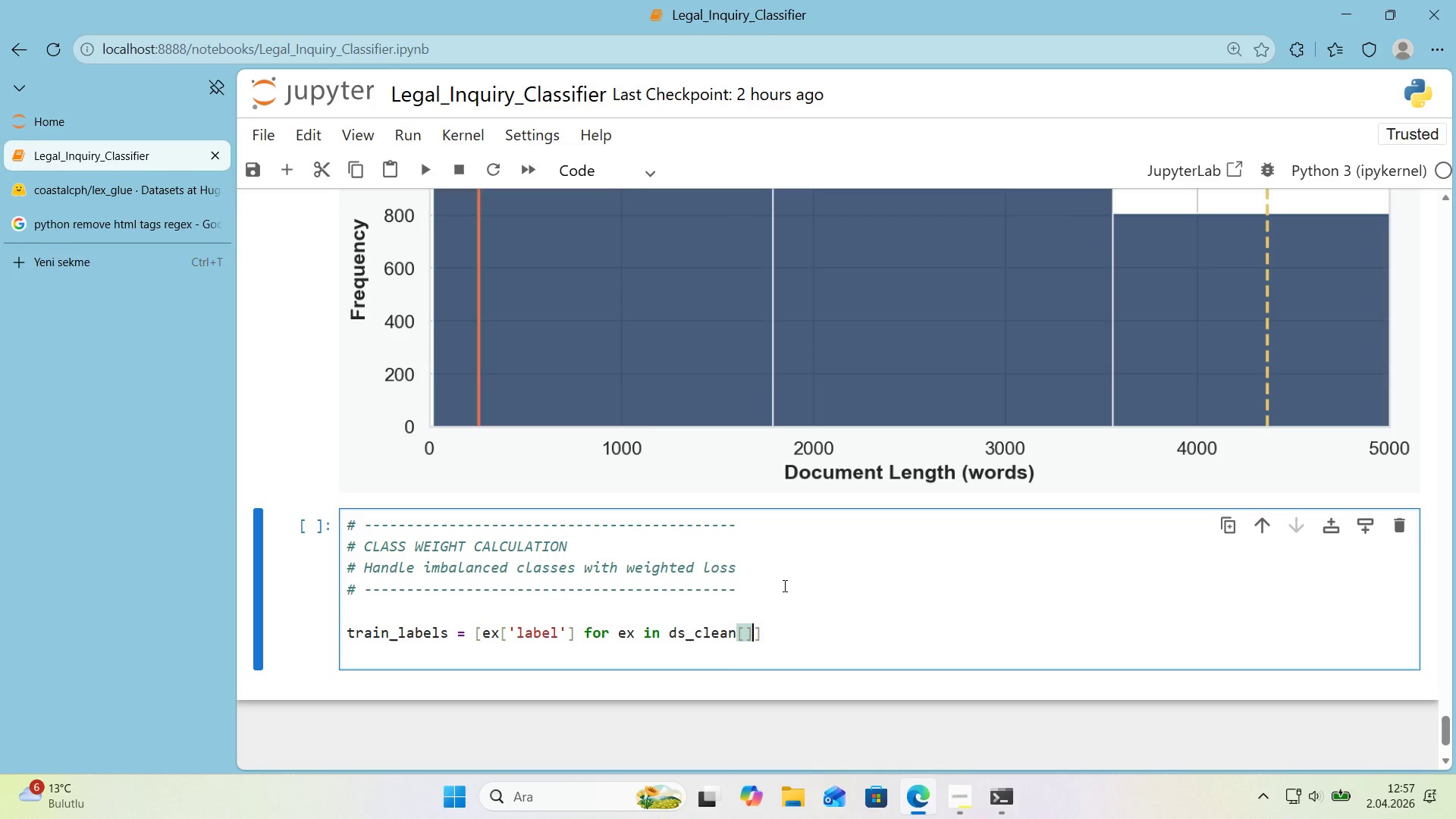 
key(ArrowLeft)
 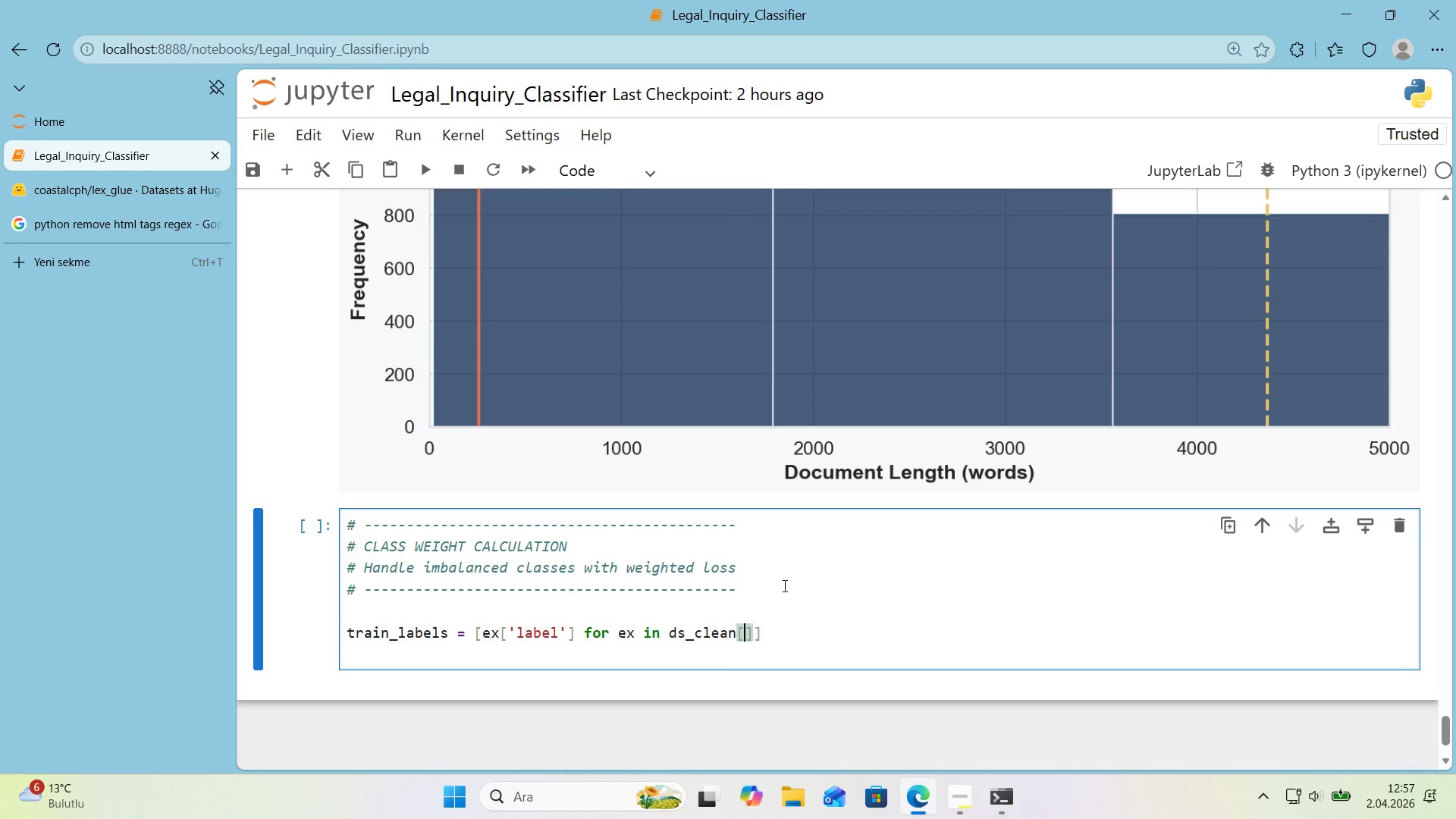 
type(@@)
 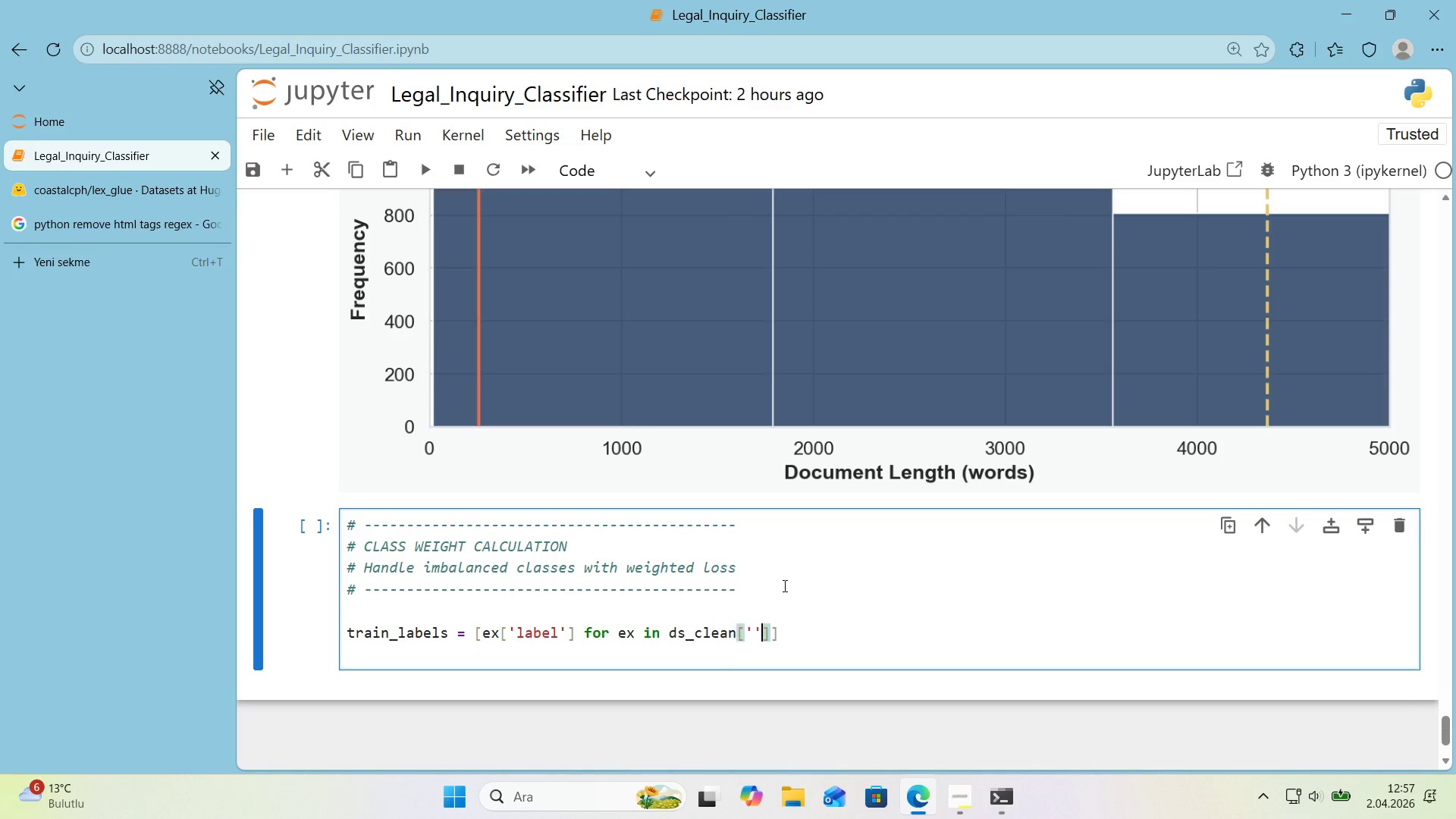 
key(ArrowLeft)
 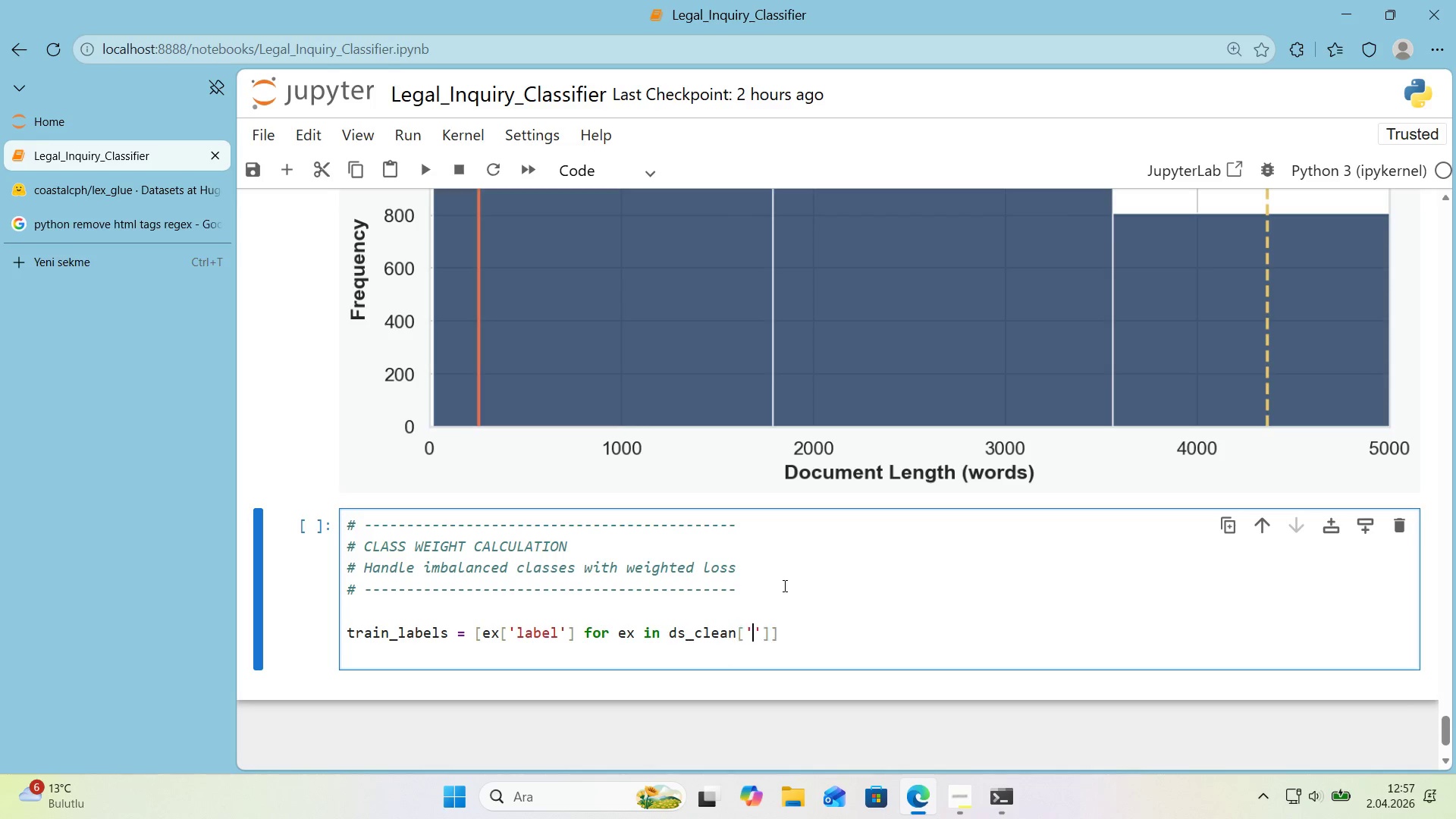 
type(trra'n)
key(Backspace)
key(Backspace)
key(Backspace)
type(a)
key(Backspace)
key(Backspace)
type(a'n)
 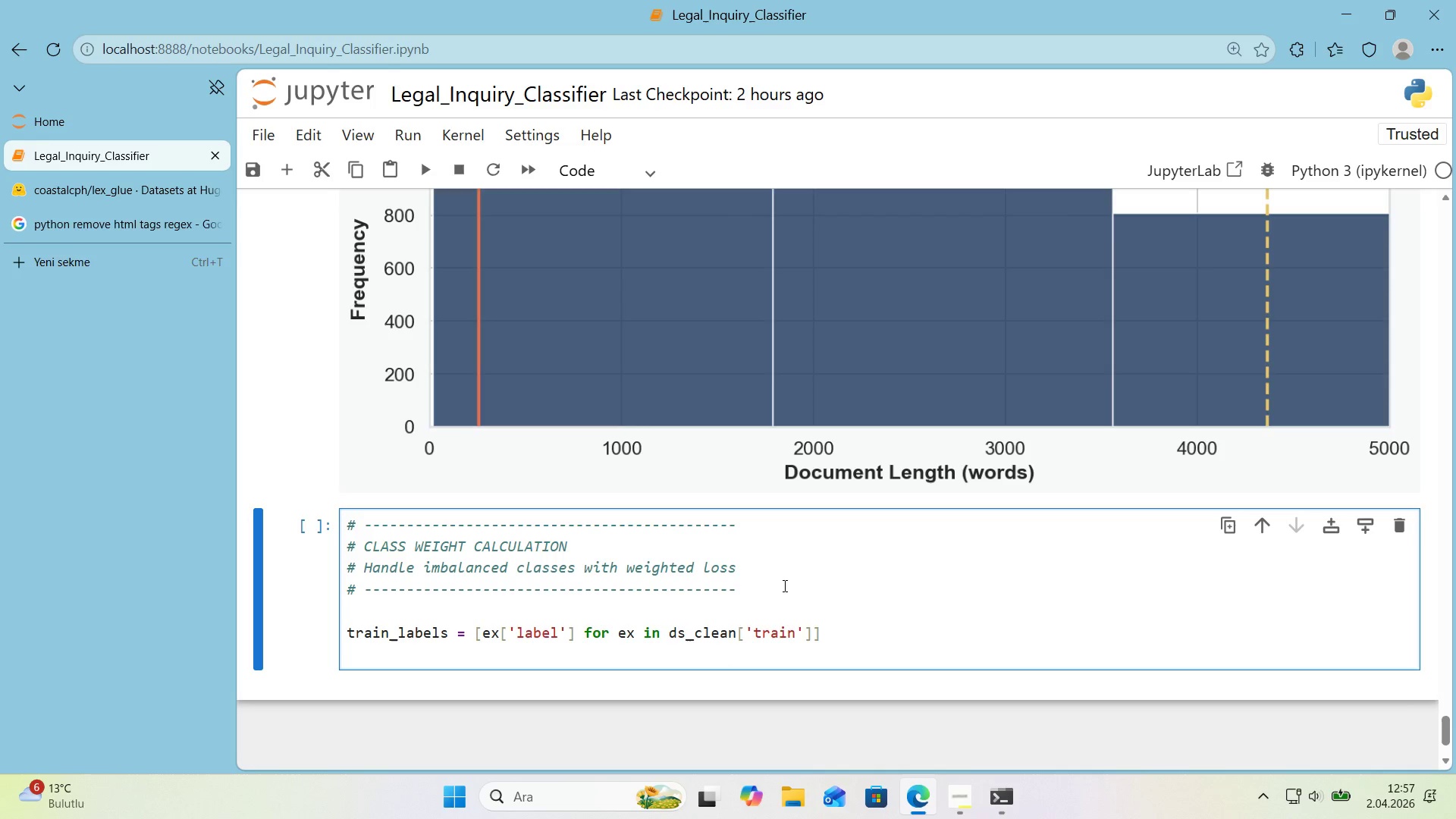 
key(ArrowRight)
 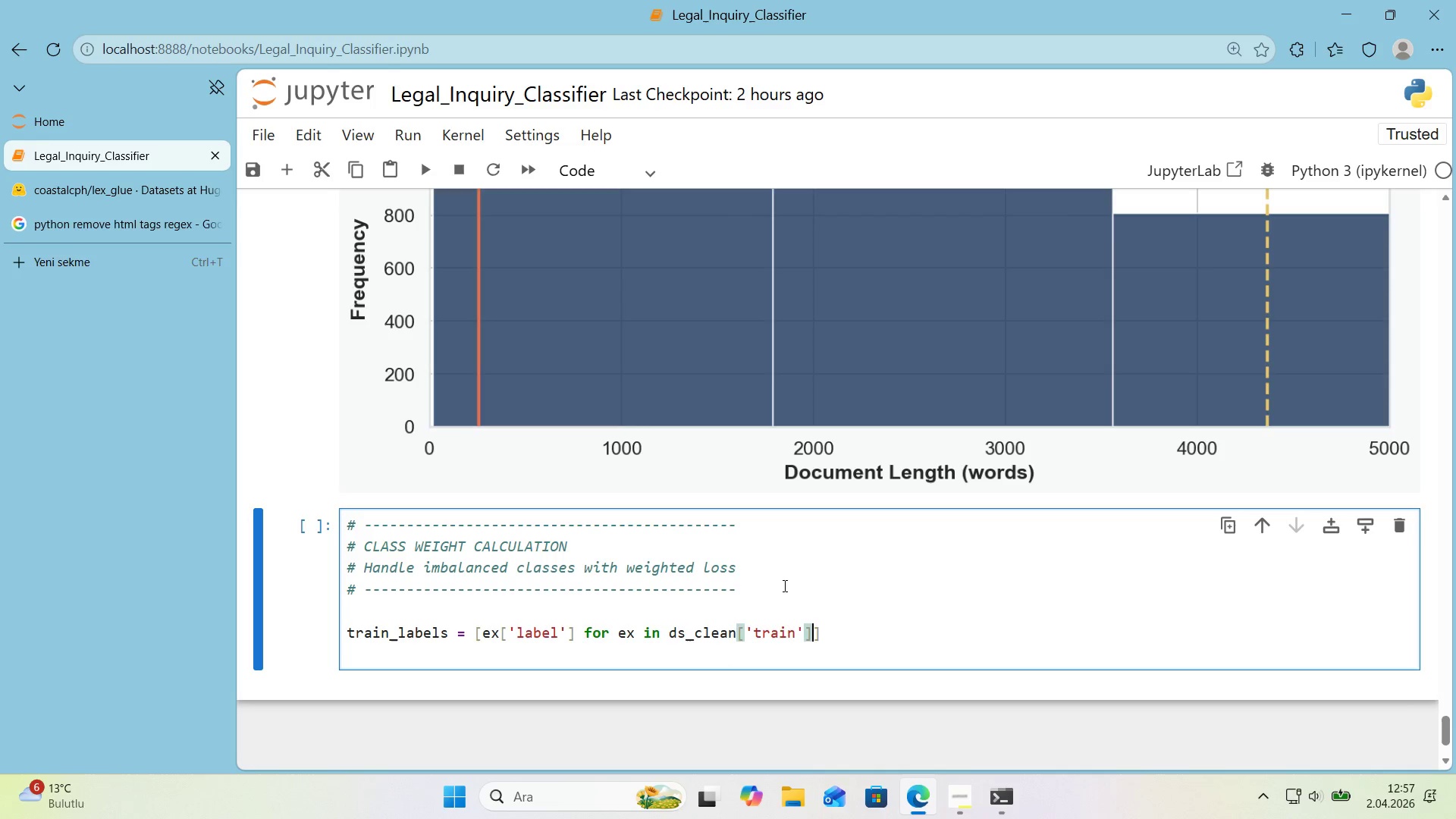 
key(ArrowRight)
 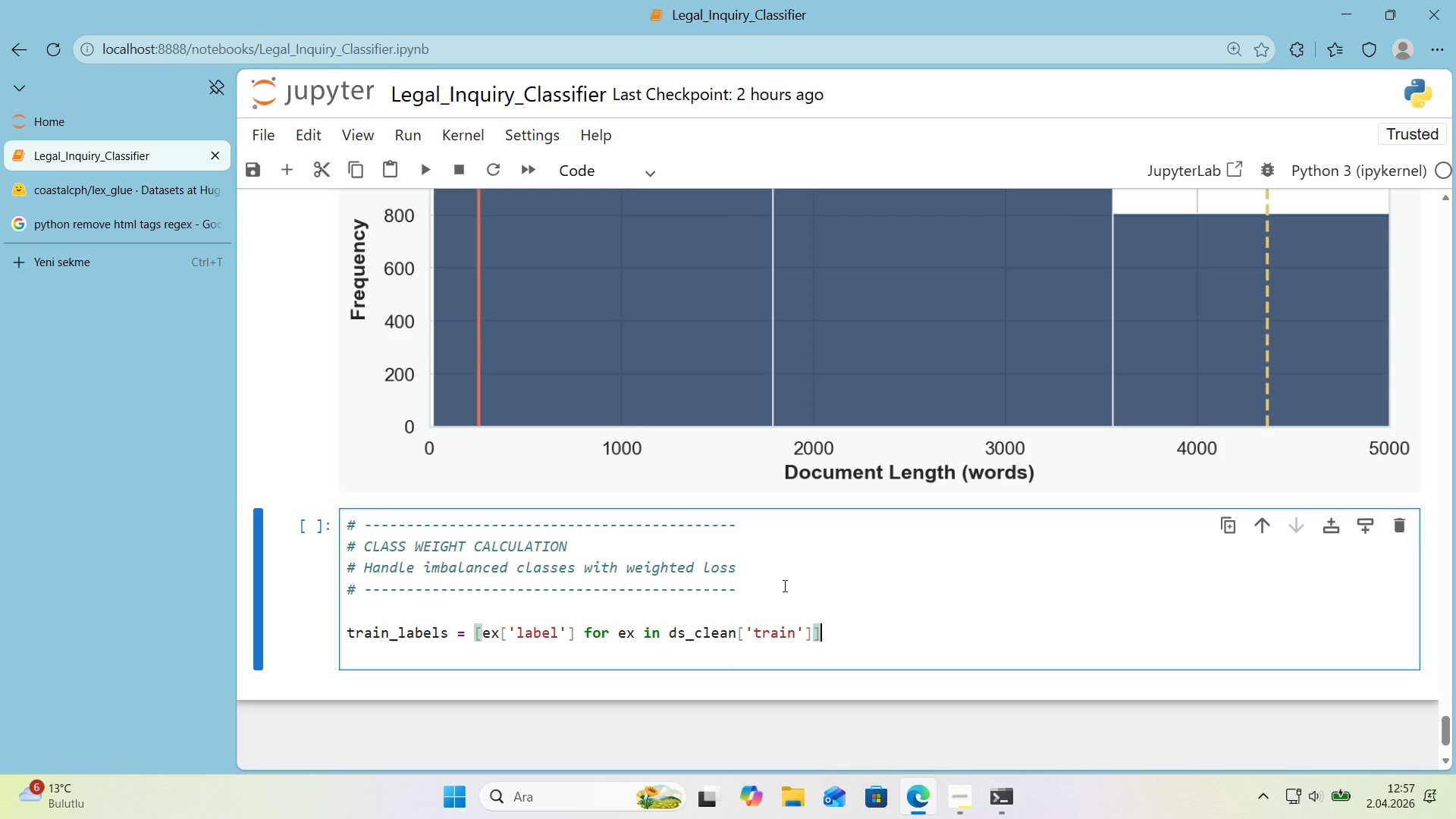 
key(ArrowRight)
 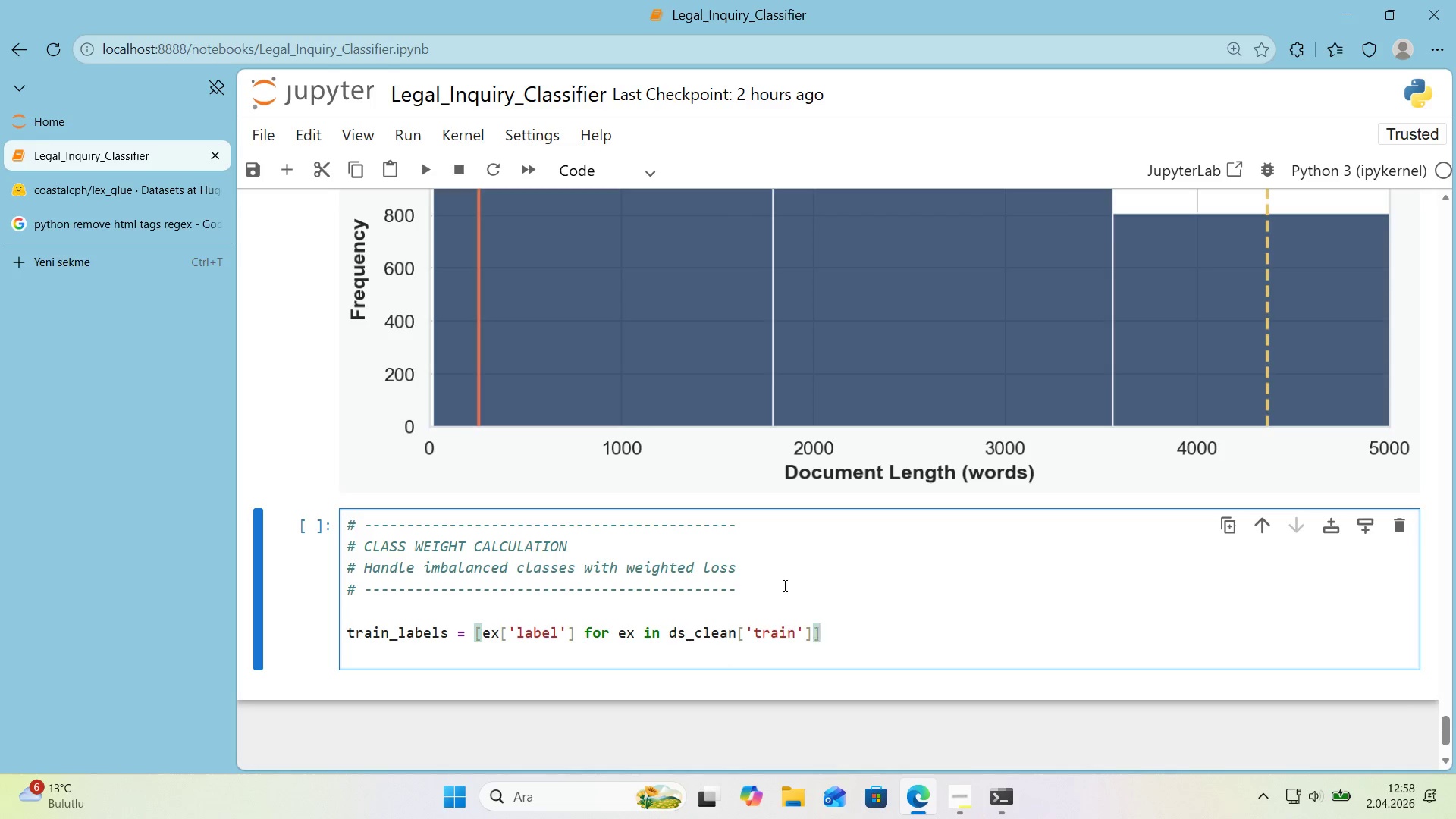 
key(Enter)
 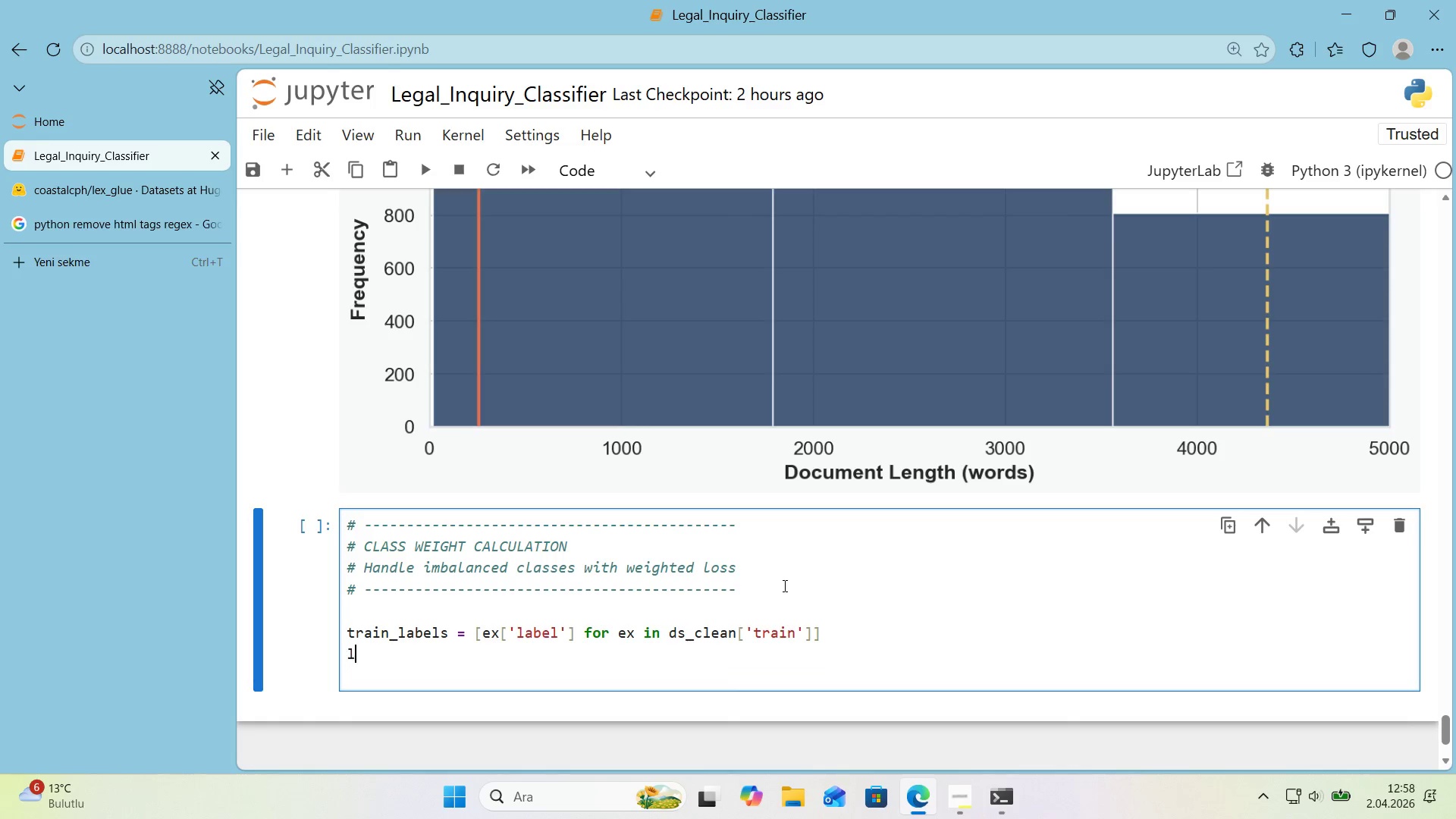 
type(label_counts ) )
 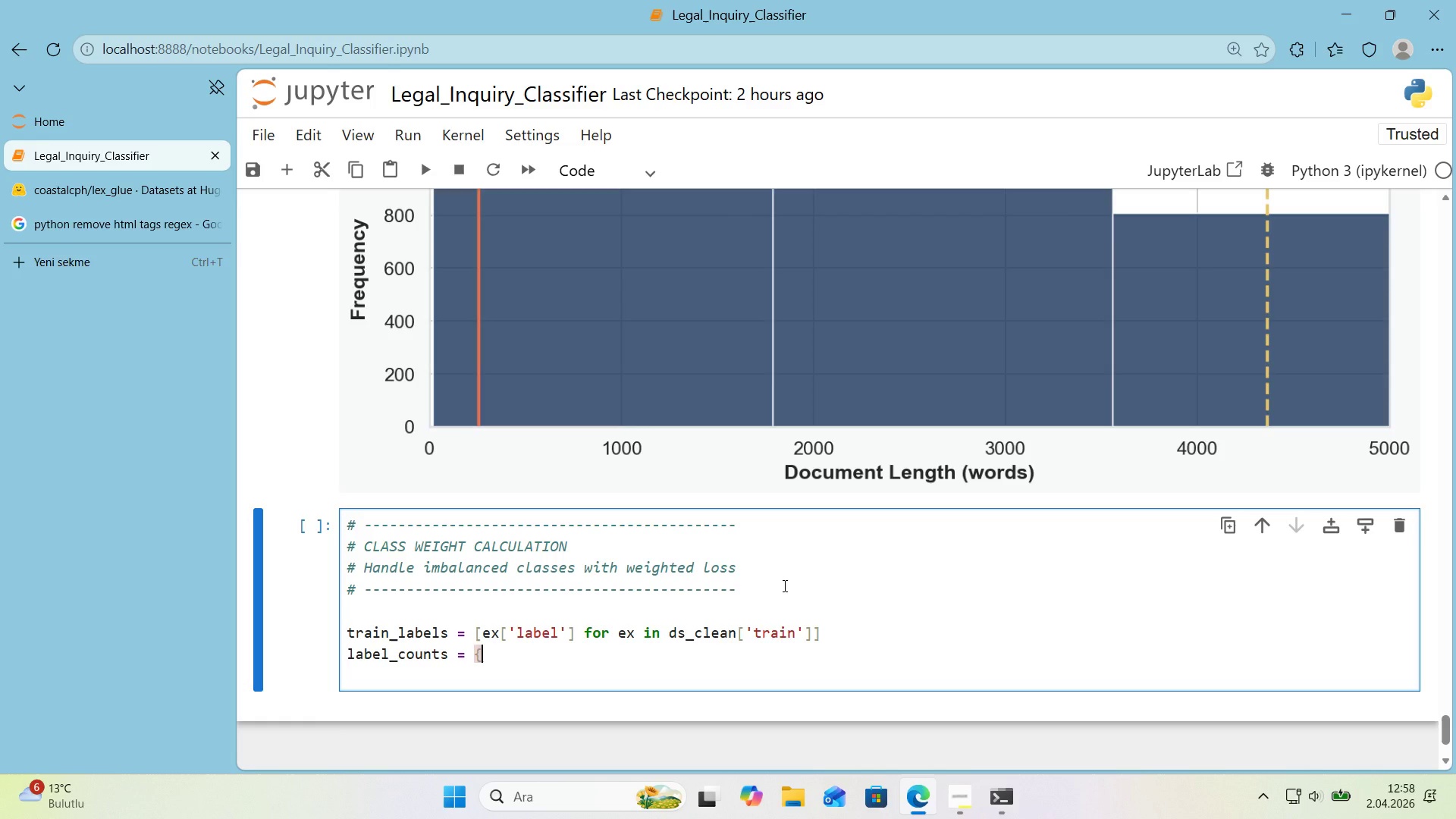 
key(Alt+Control+7)
 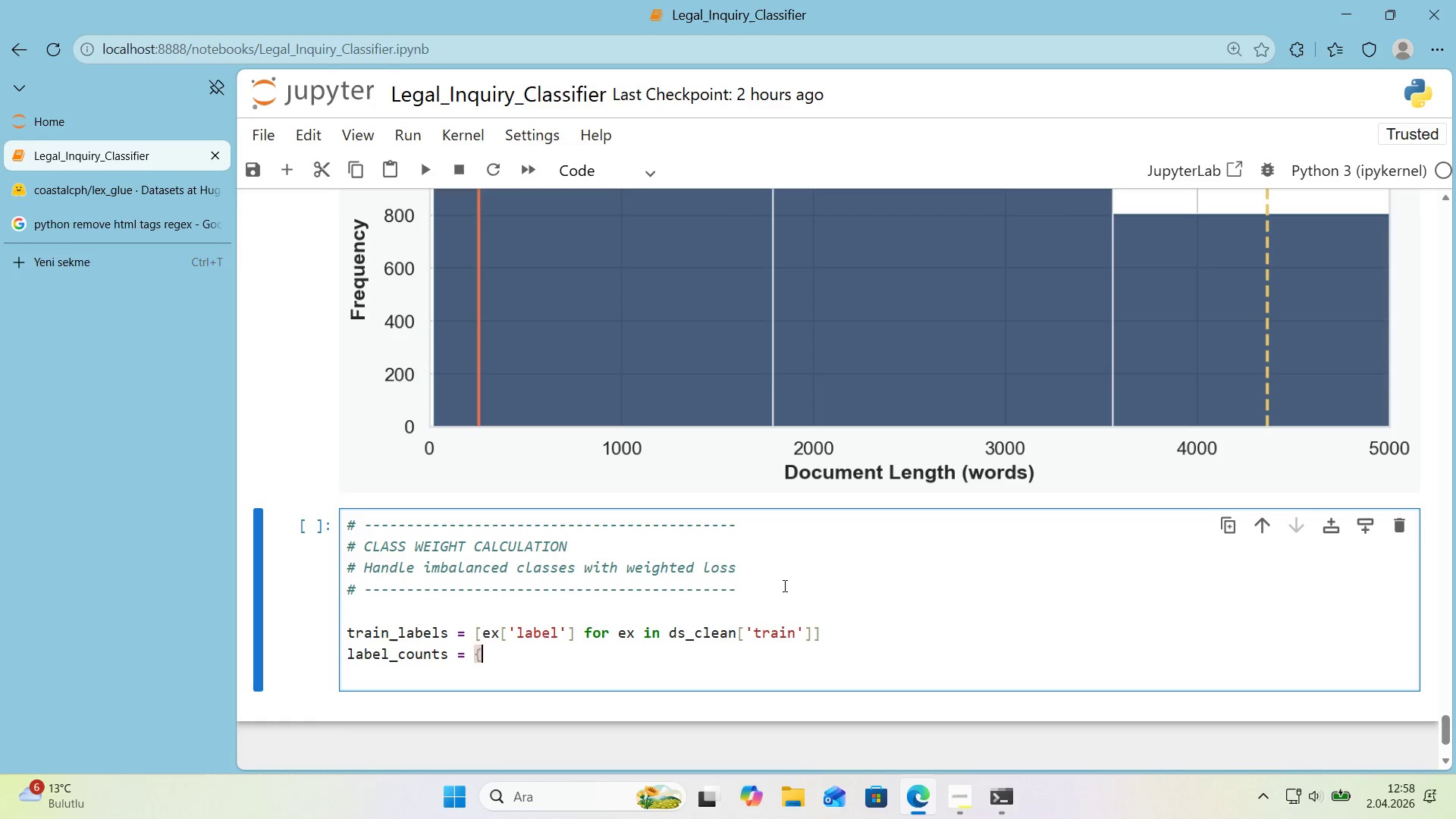 
key(Alt+Control+0)
 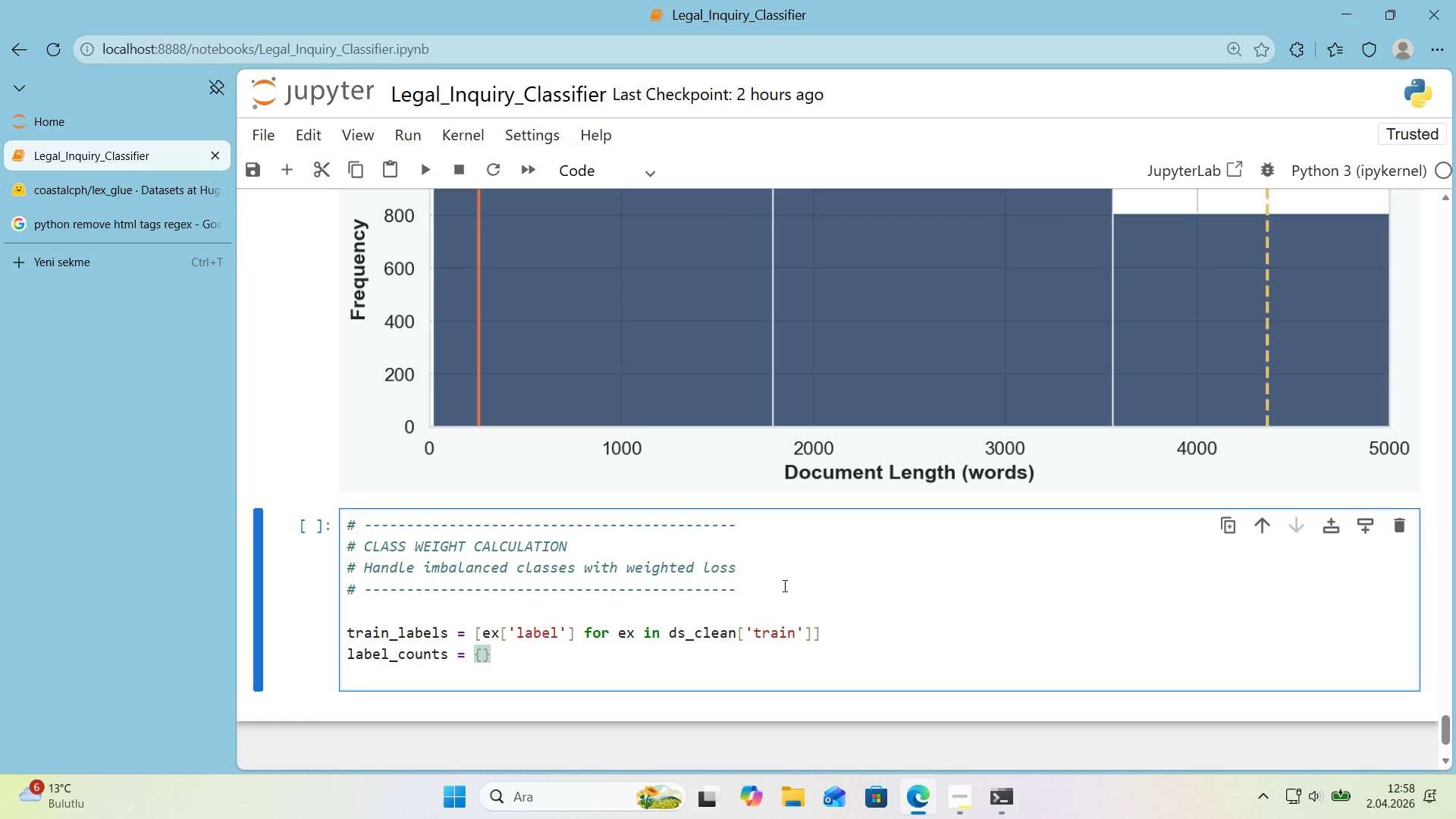 
key(Enter)
 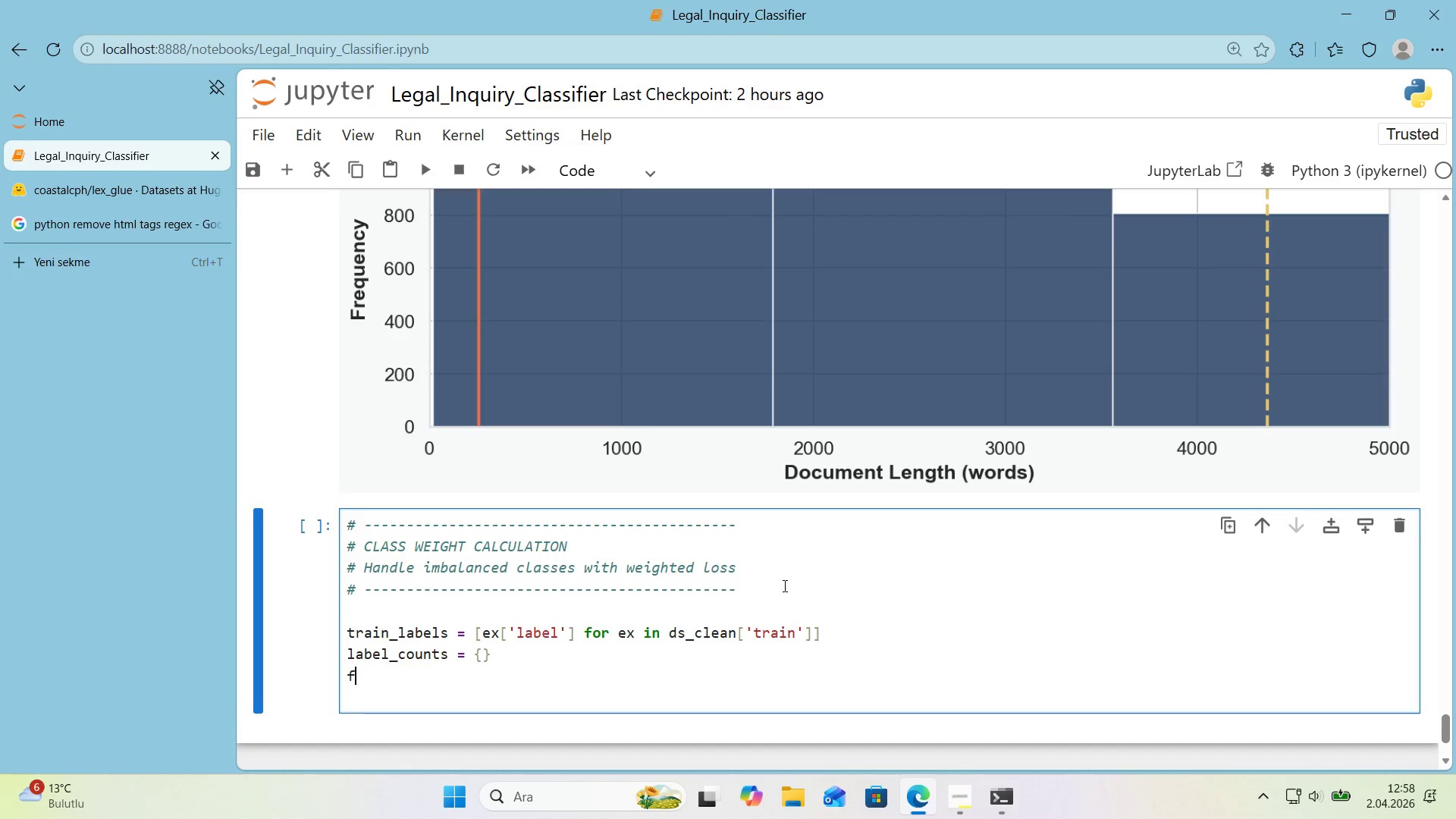 
type(for label 'n tra'n_labels>)
 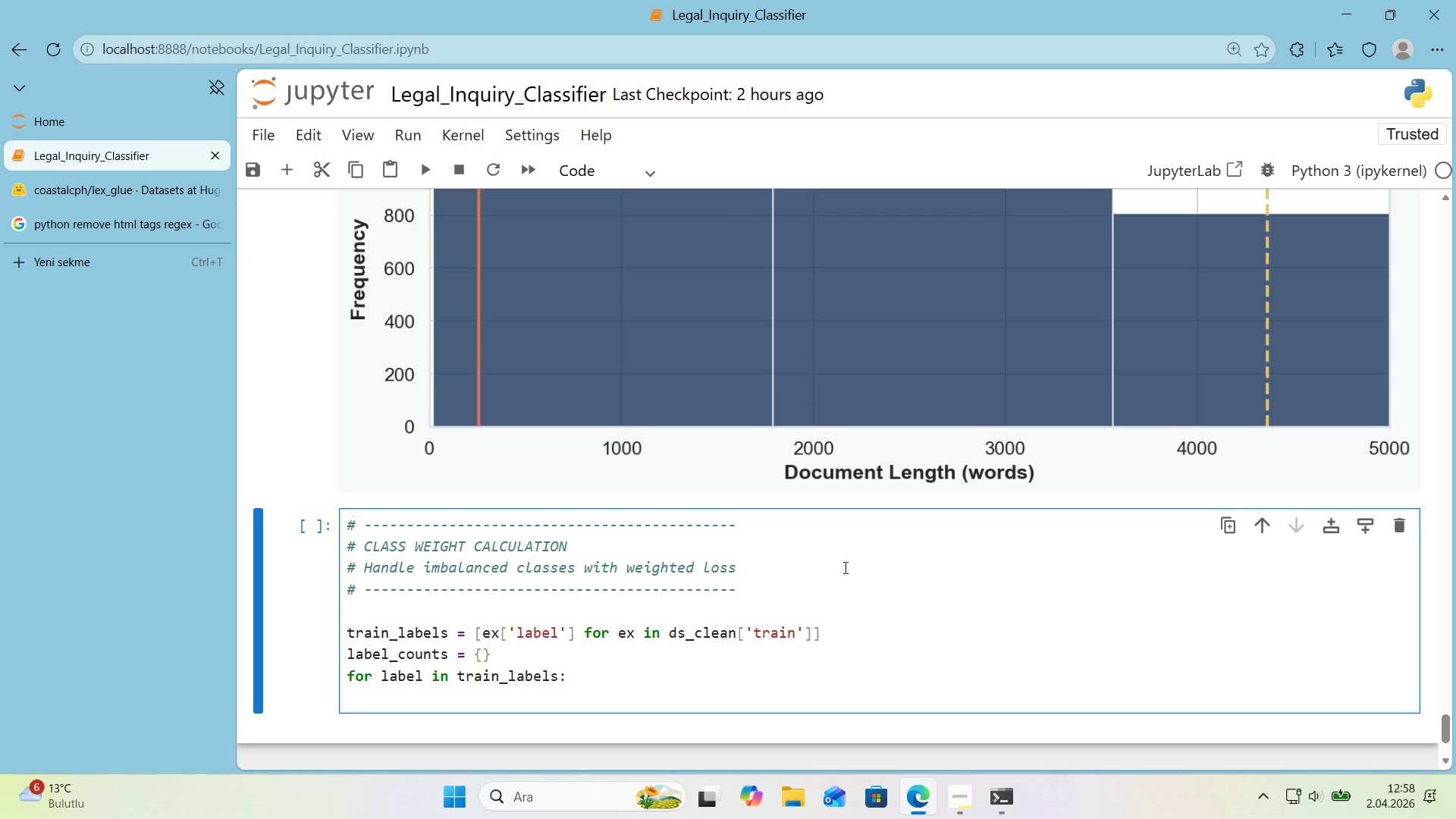 
scroll: coordinate [846, 567], scroll_direction: down, amount: 1.0
 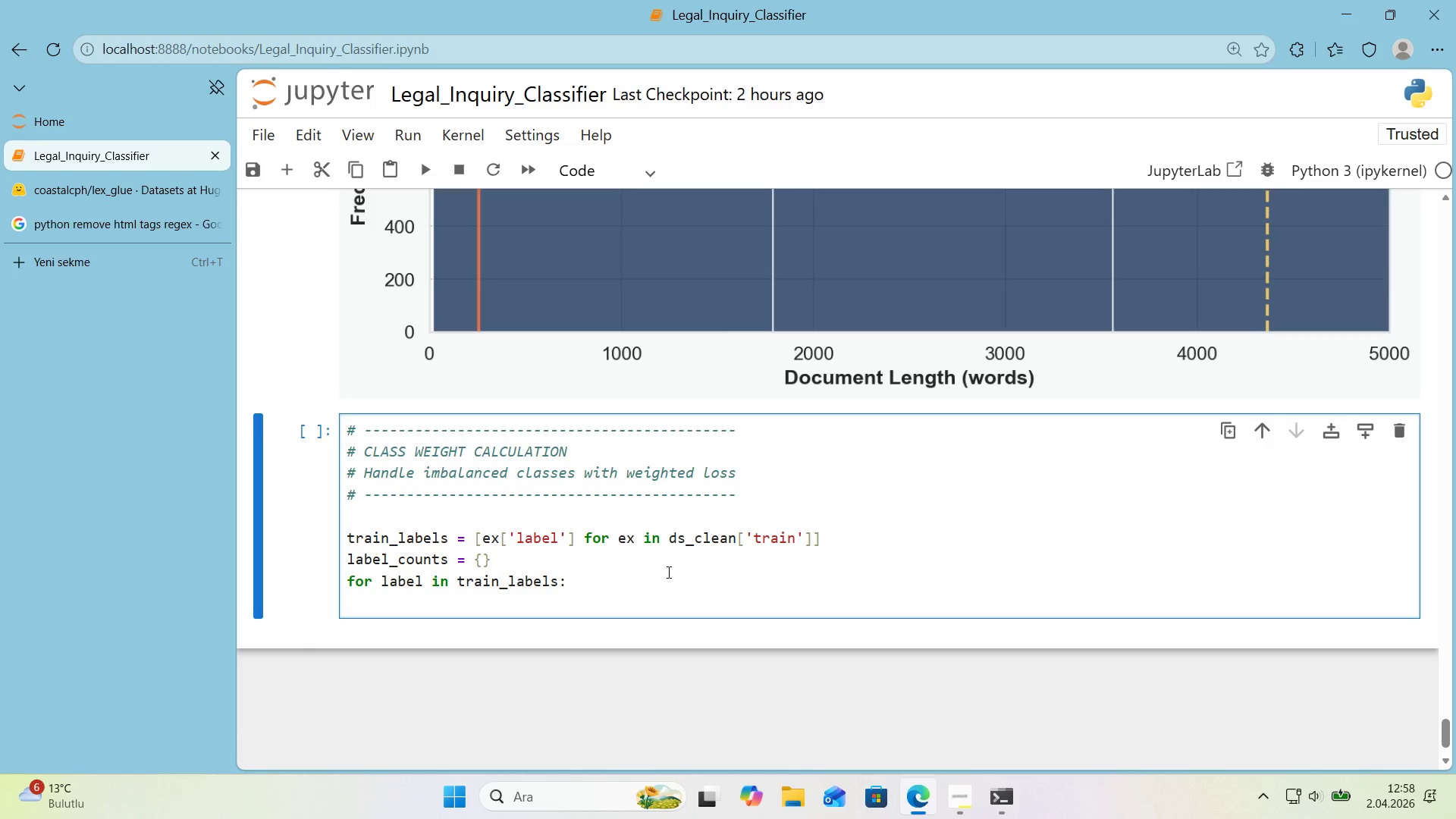 
wait(28.23)
 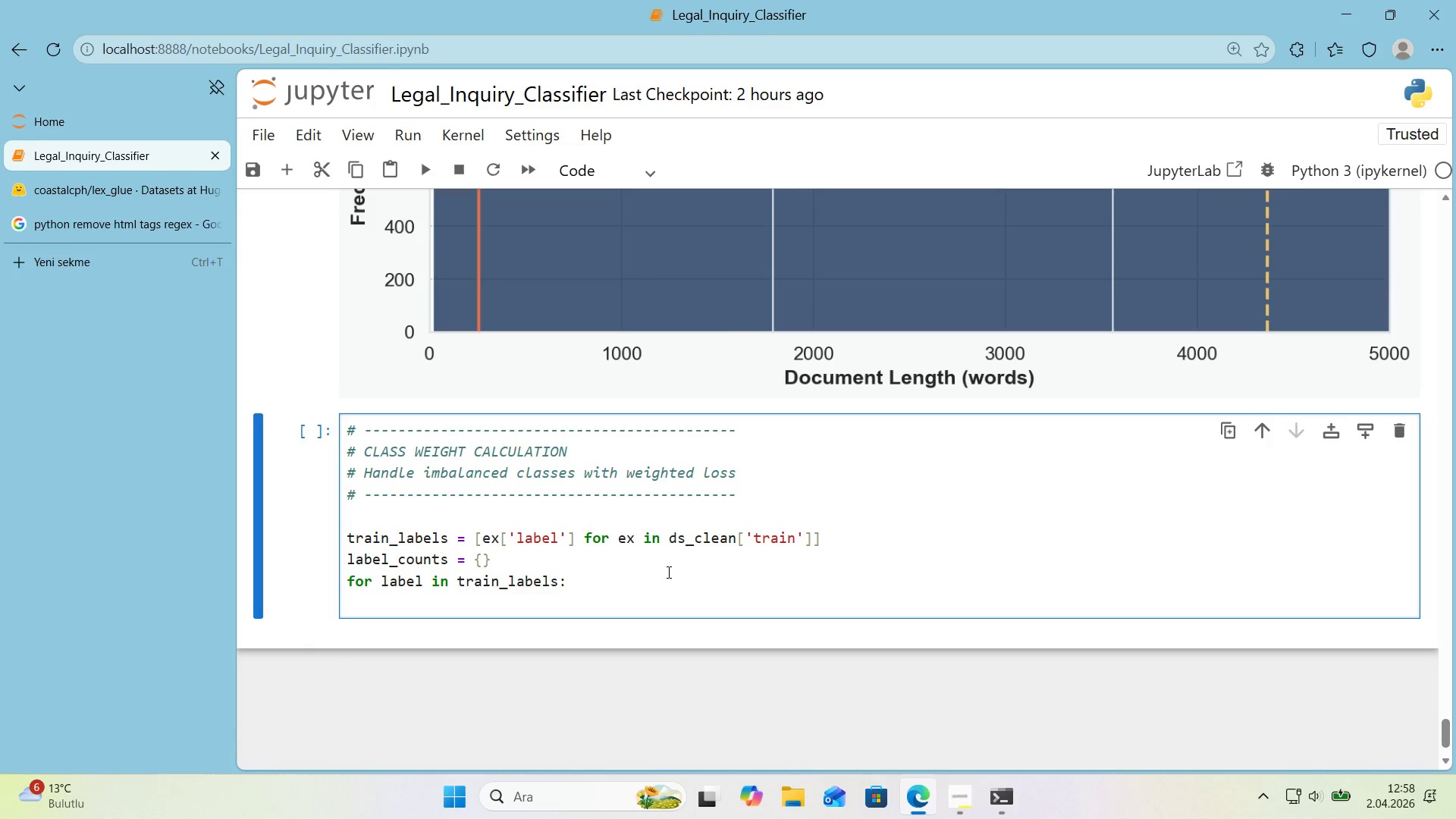 
key(Enter)
 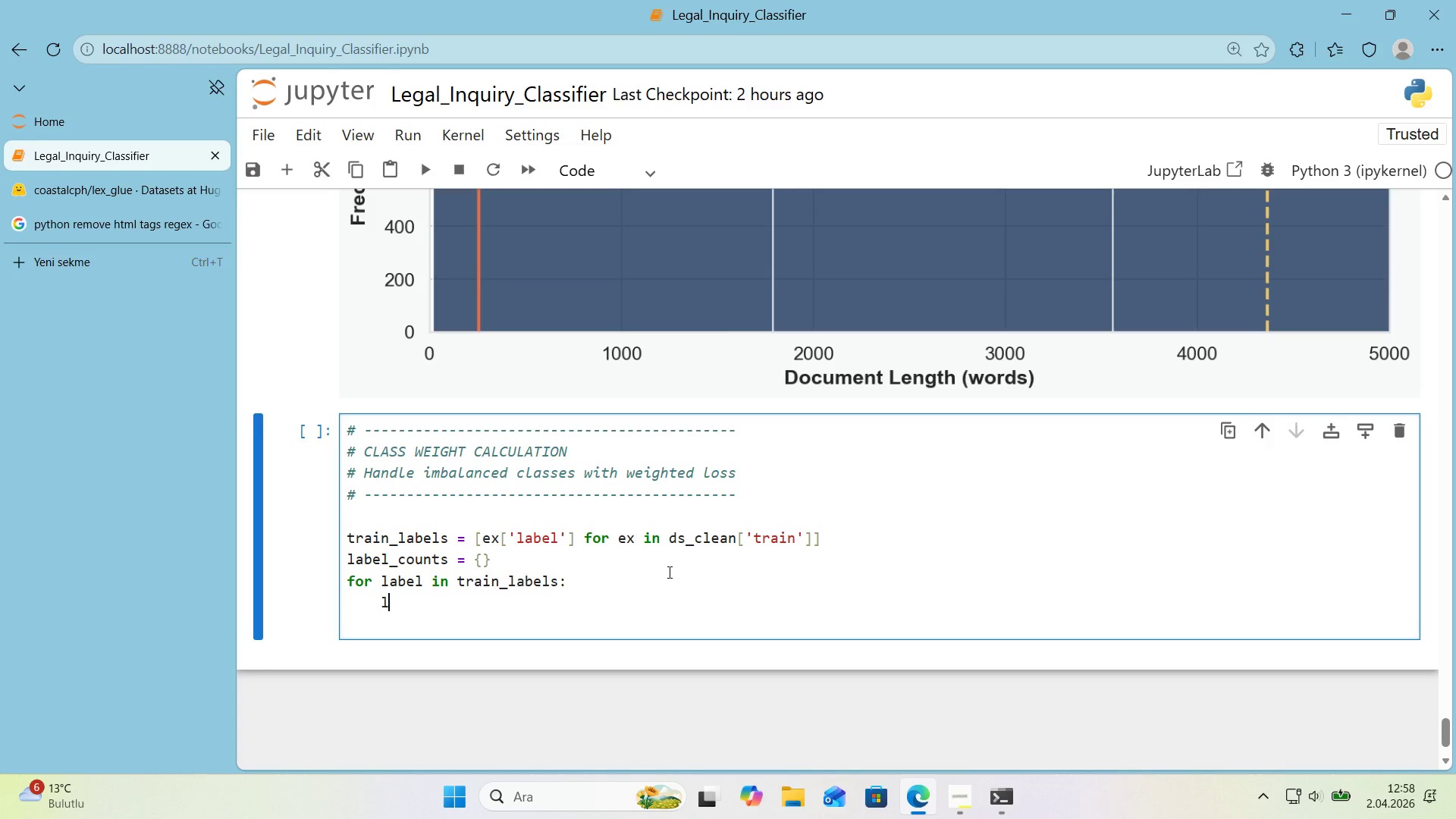 
type(label_counts)
 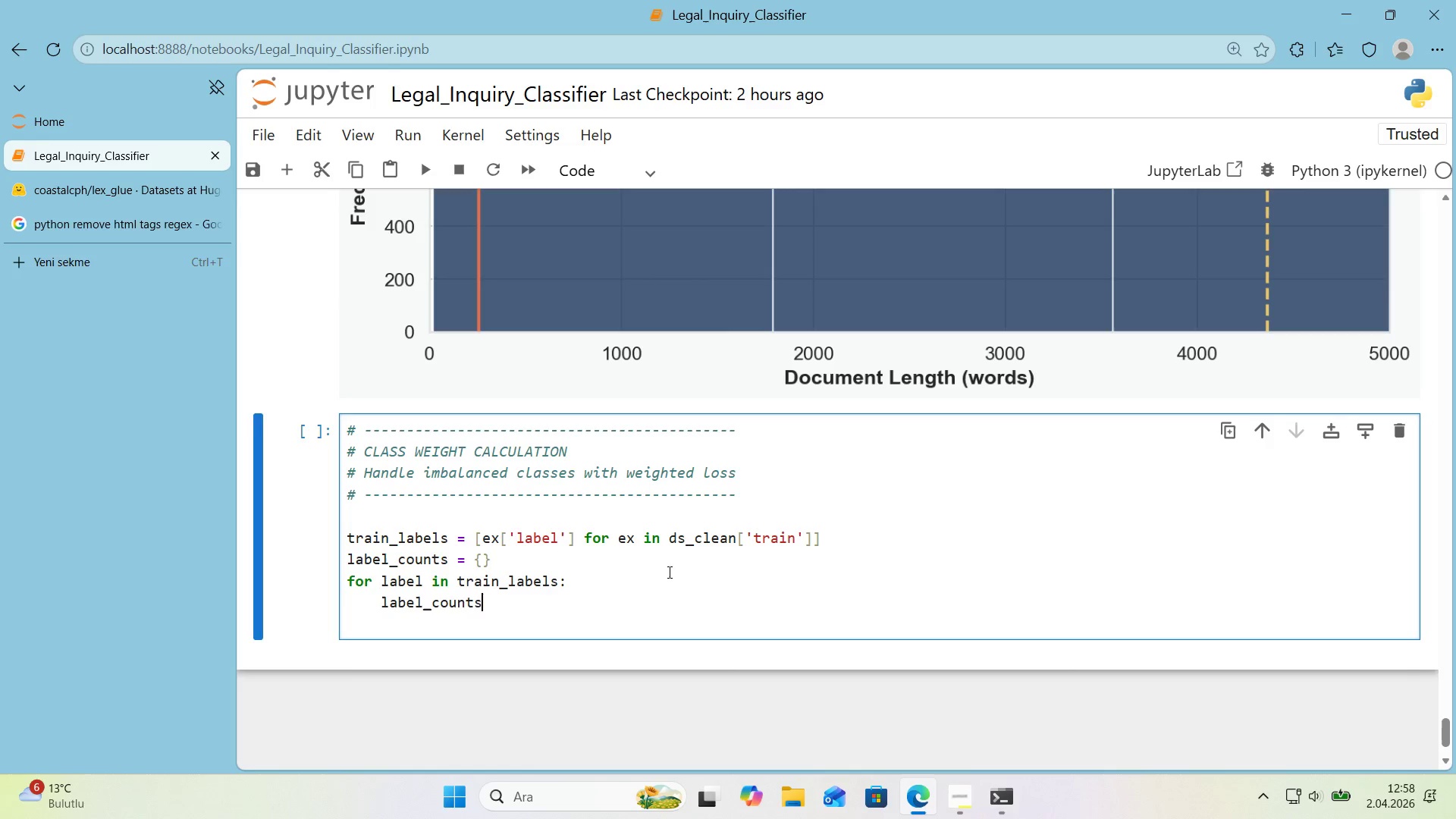 
key(Alt+Control+8)
 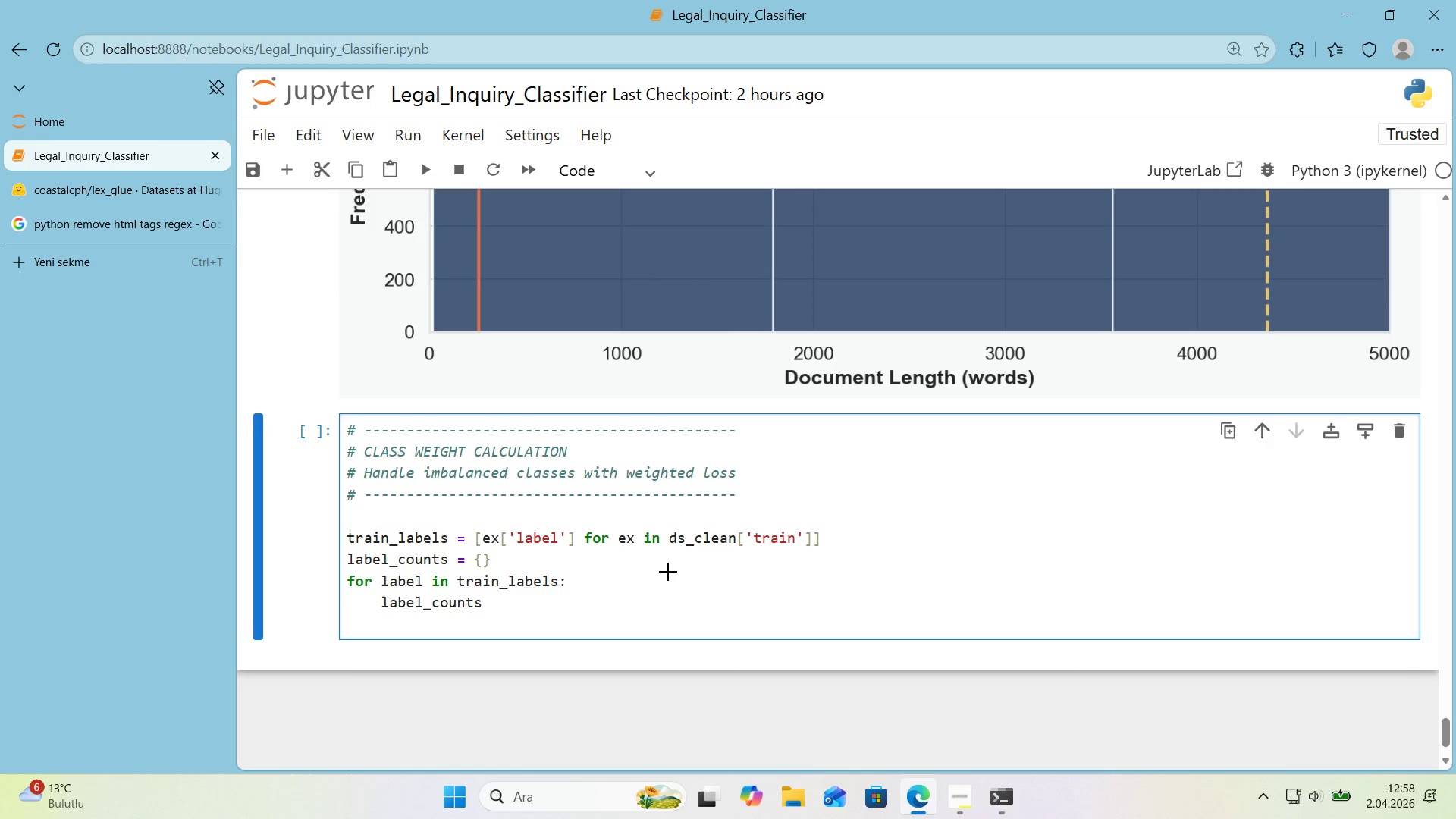 
key(Alt+Control+9)
 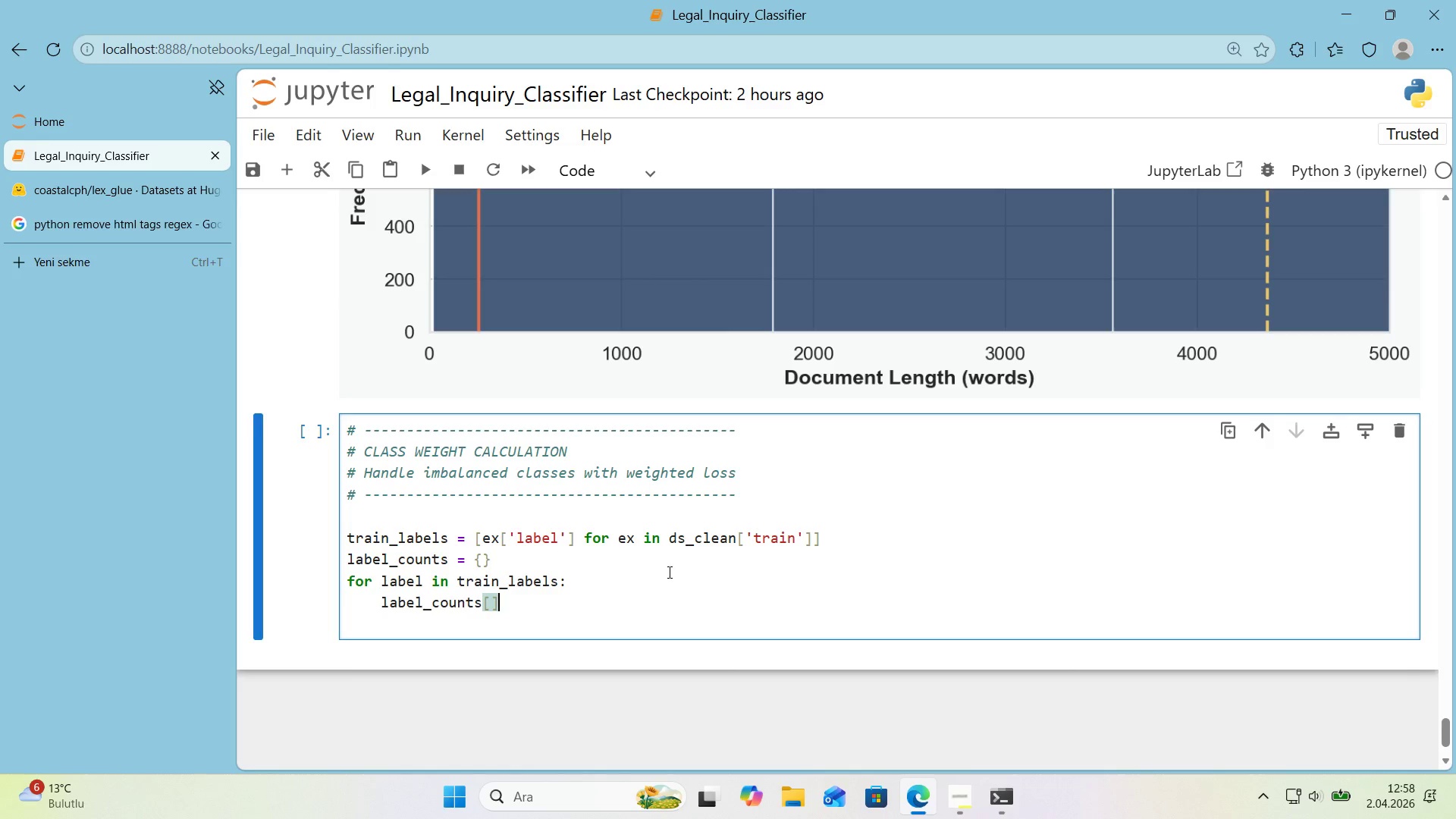 
key(ArrowLeft)
 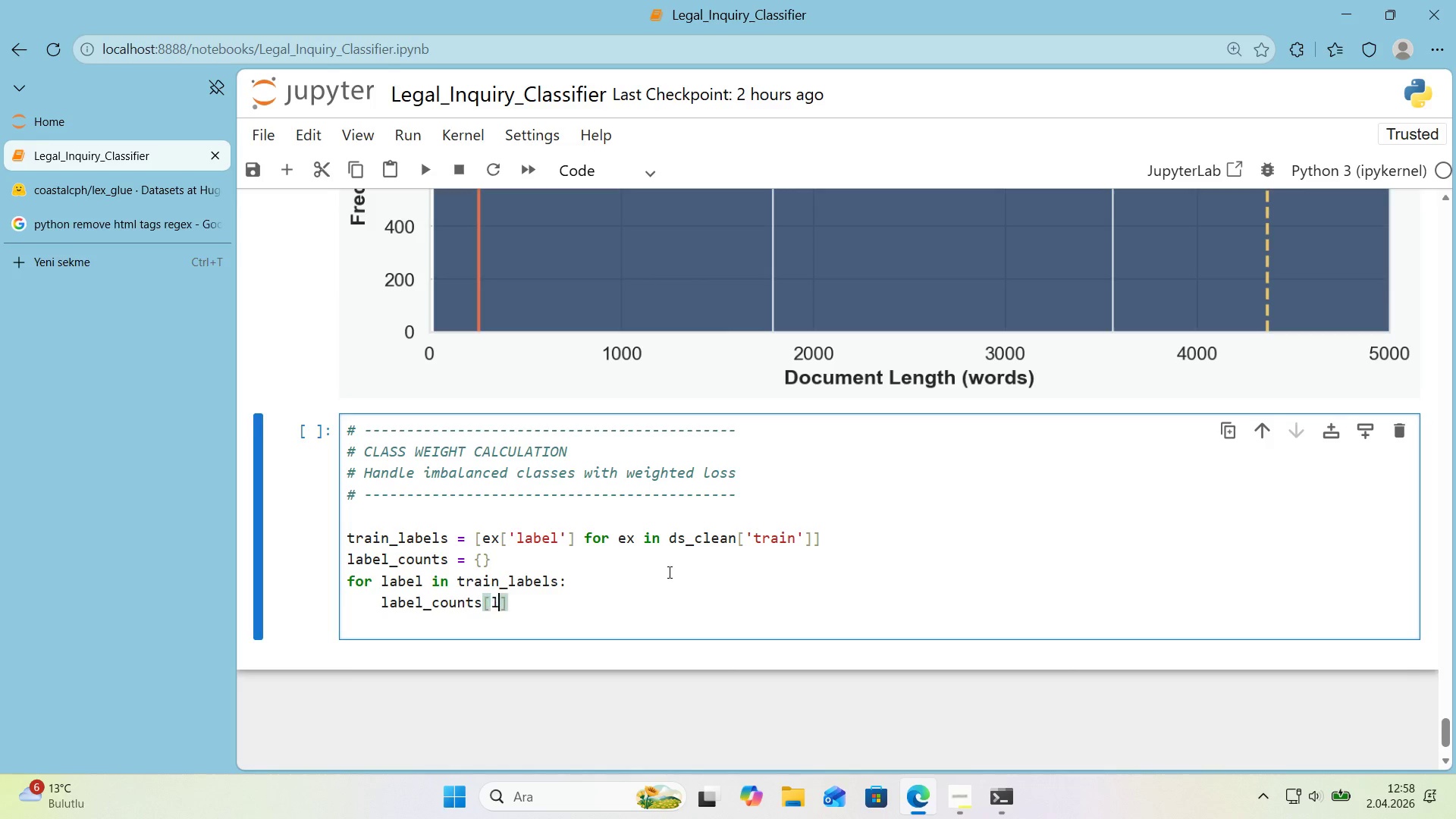 
type(label)
 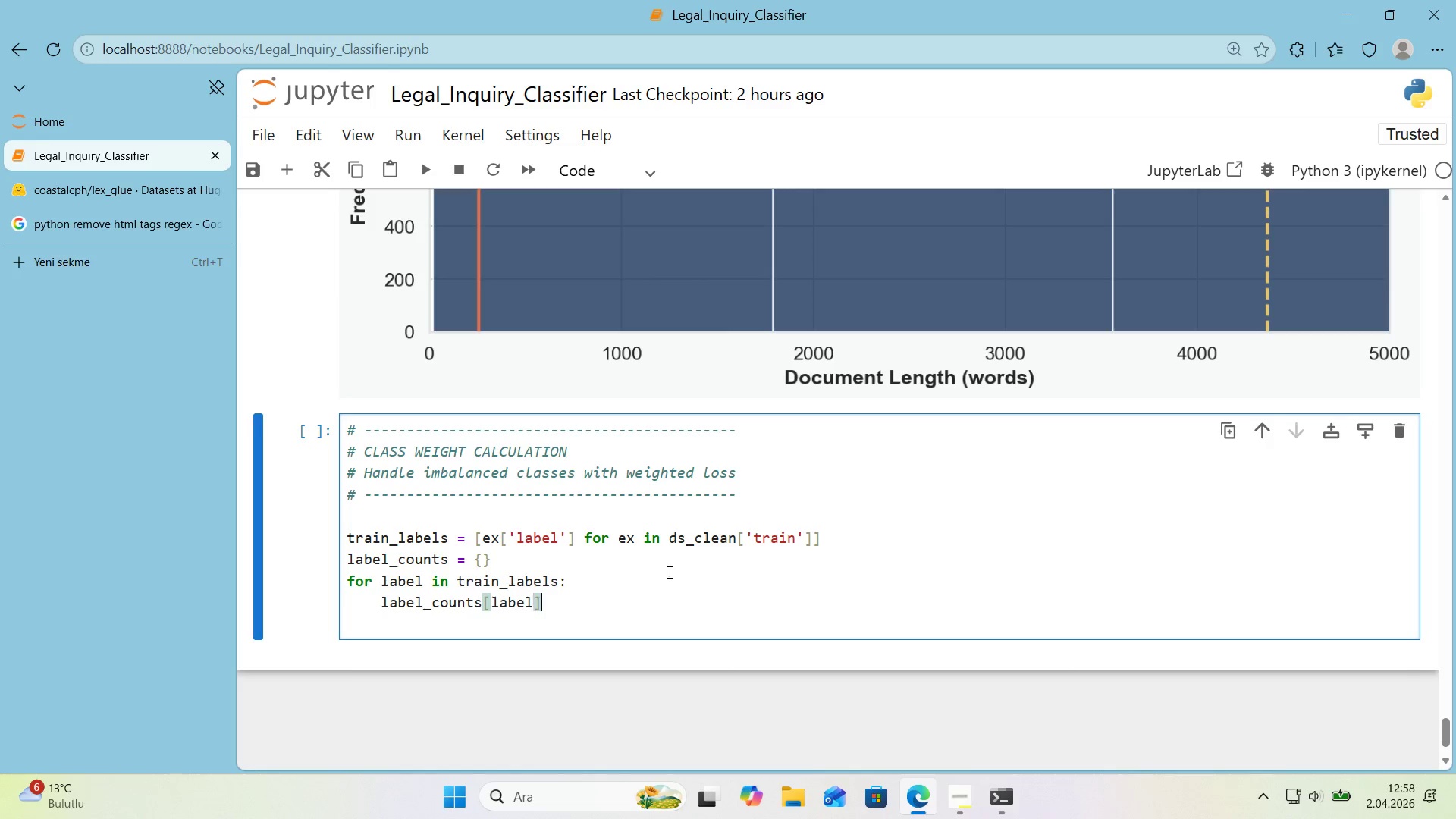 
key(ArrowRight)
 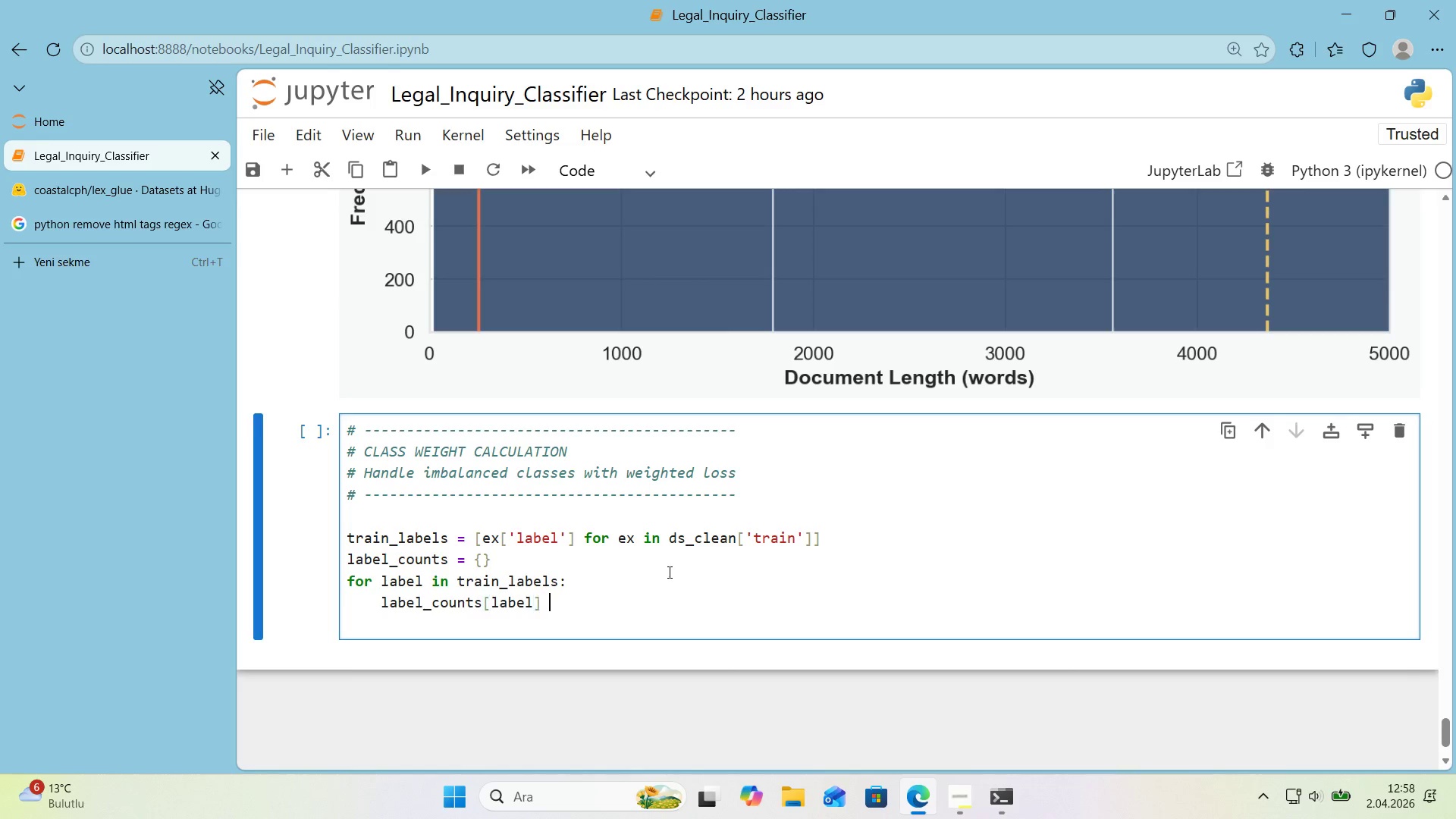 
type( ) labl)
key(Backspace)
type(el_counts.get*()
 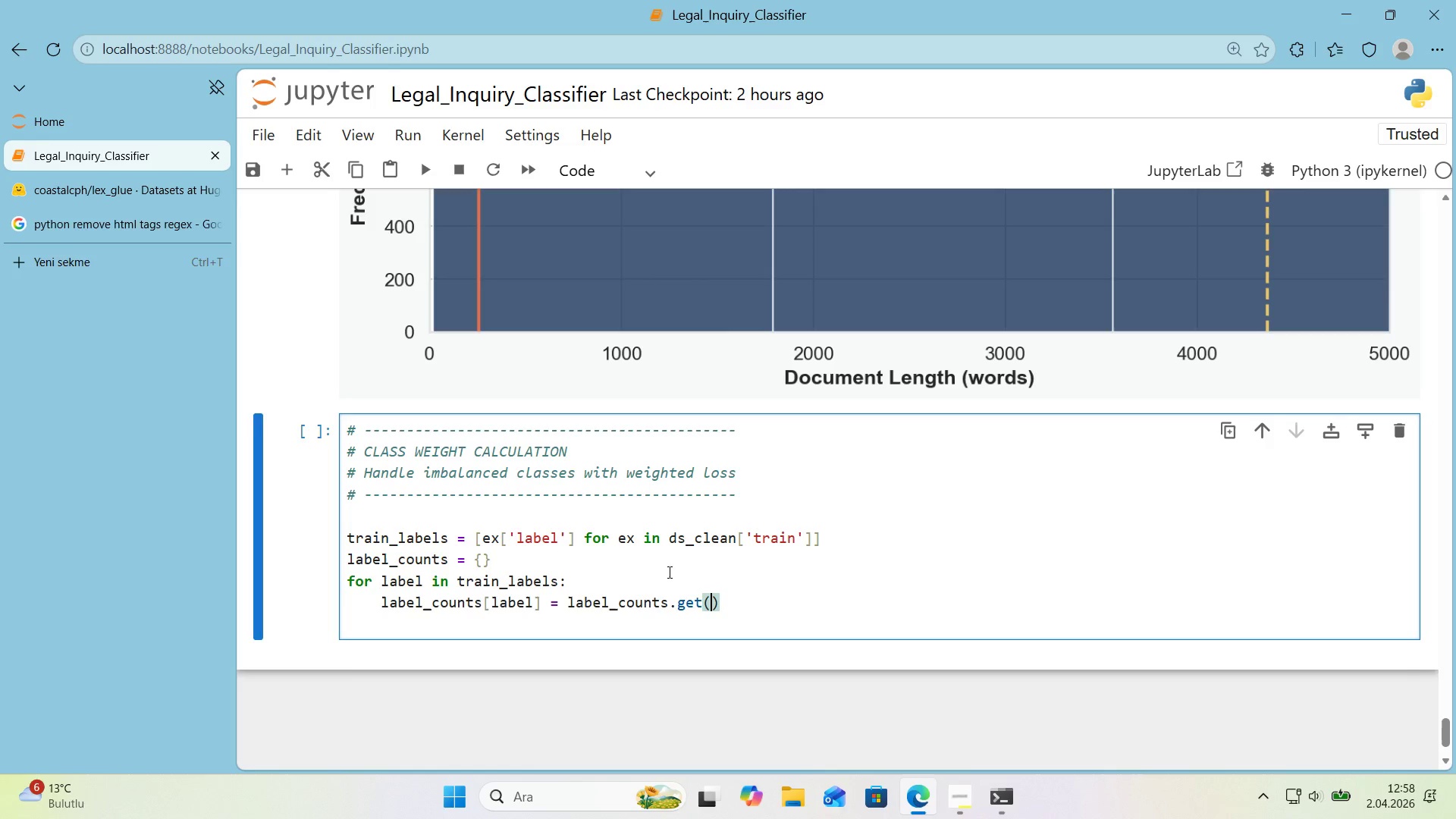 
 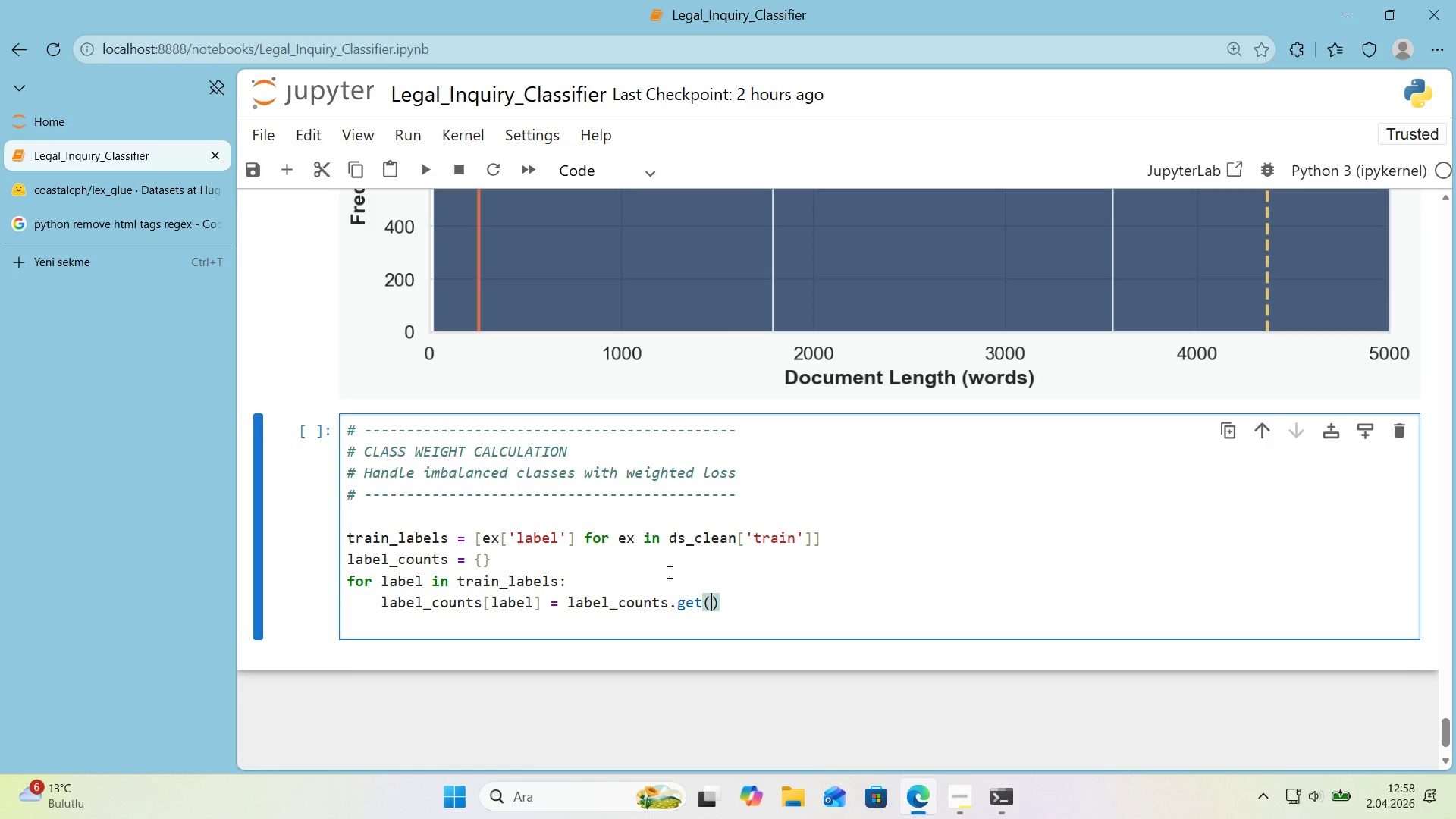 
key(ArrowLeft)
 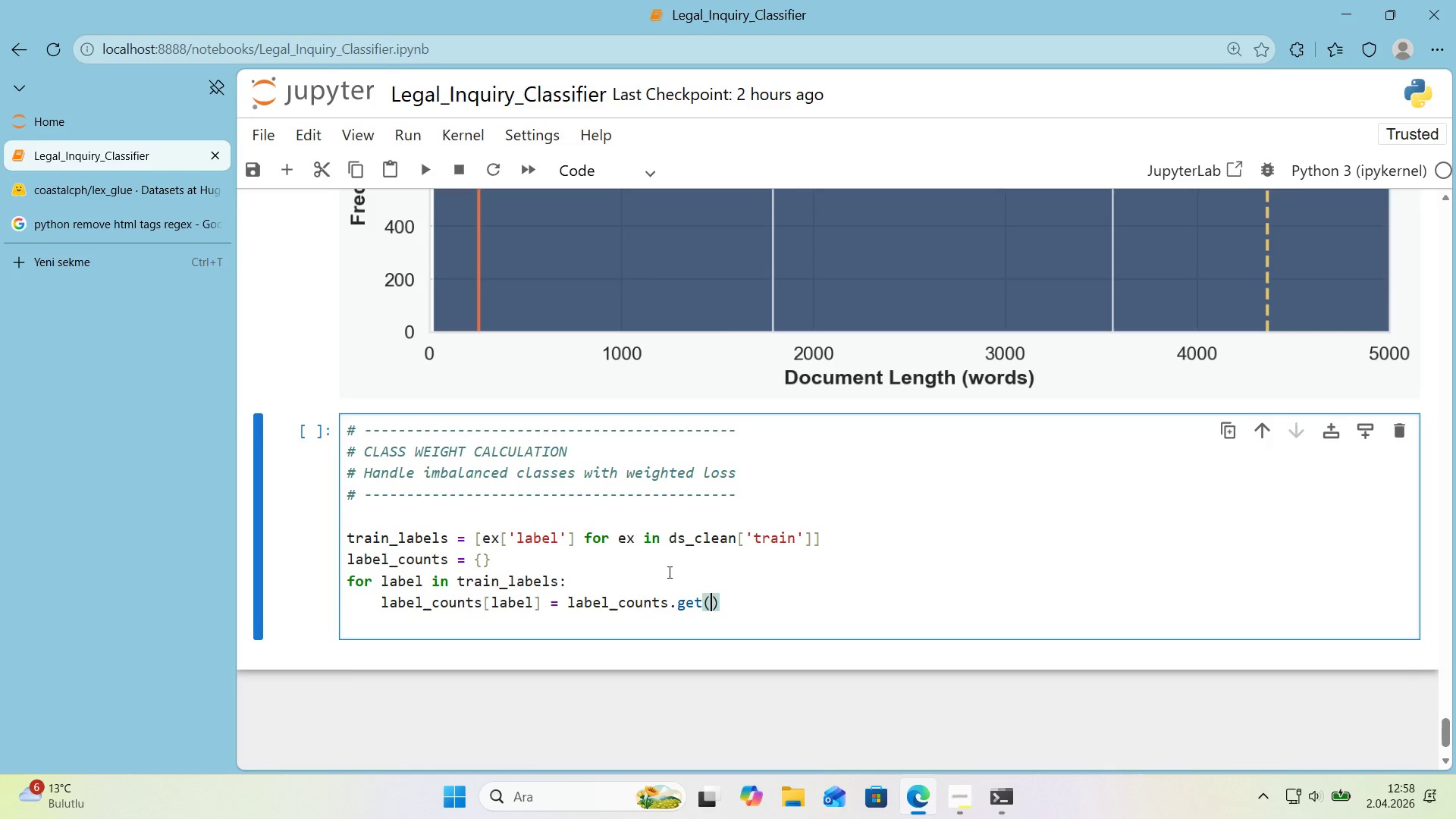 
type(label, 0)
 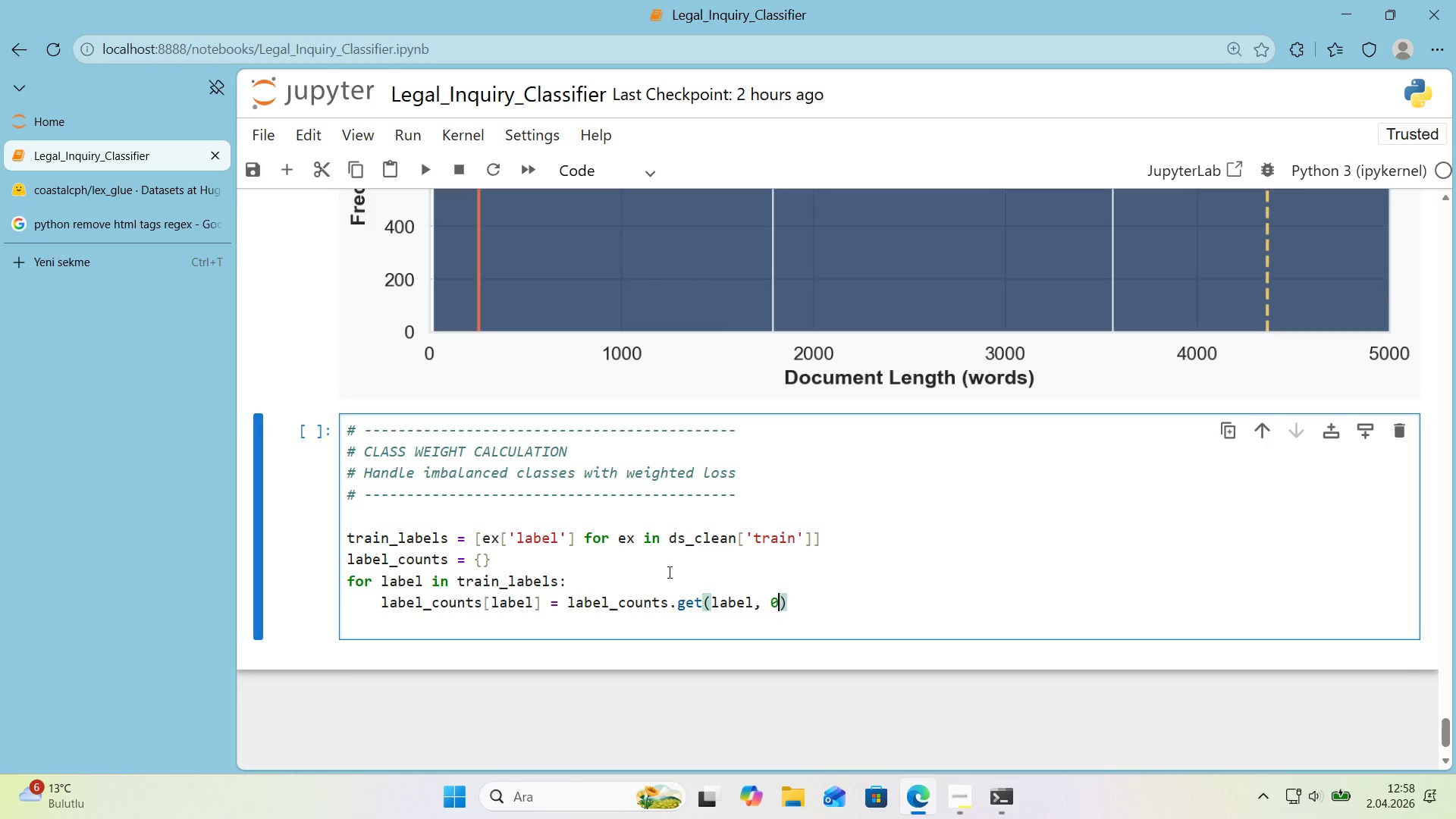 
key(ArrowRight)
 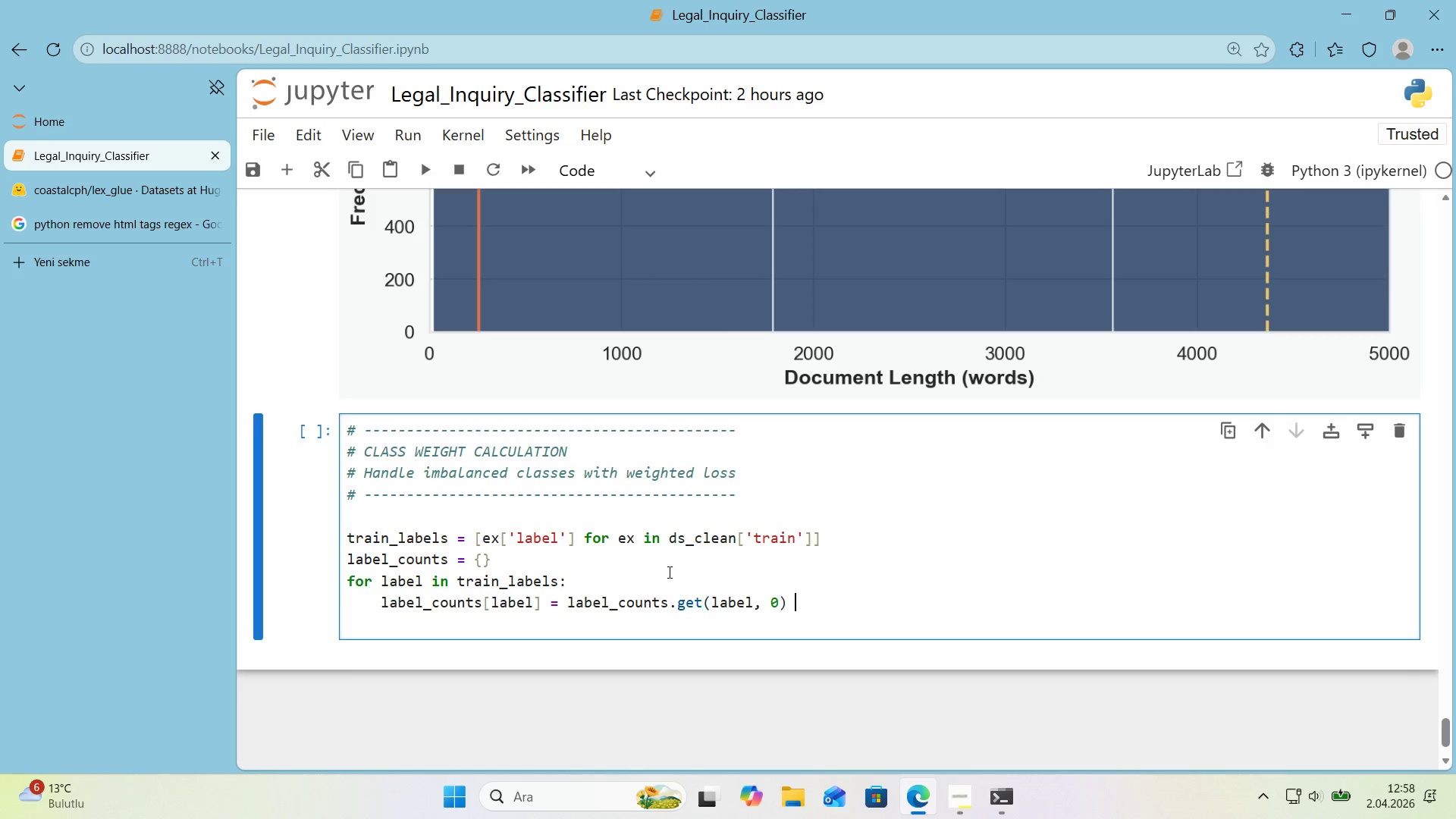 
key(Space)
 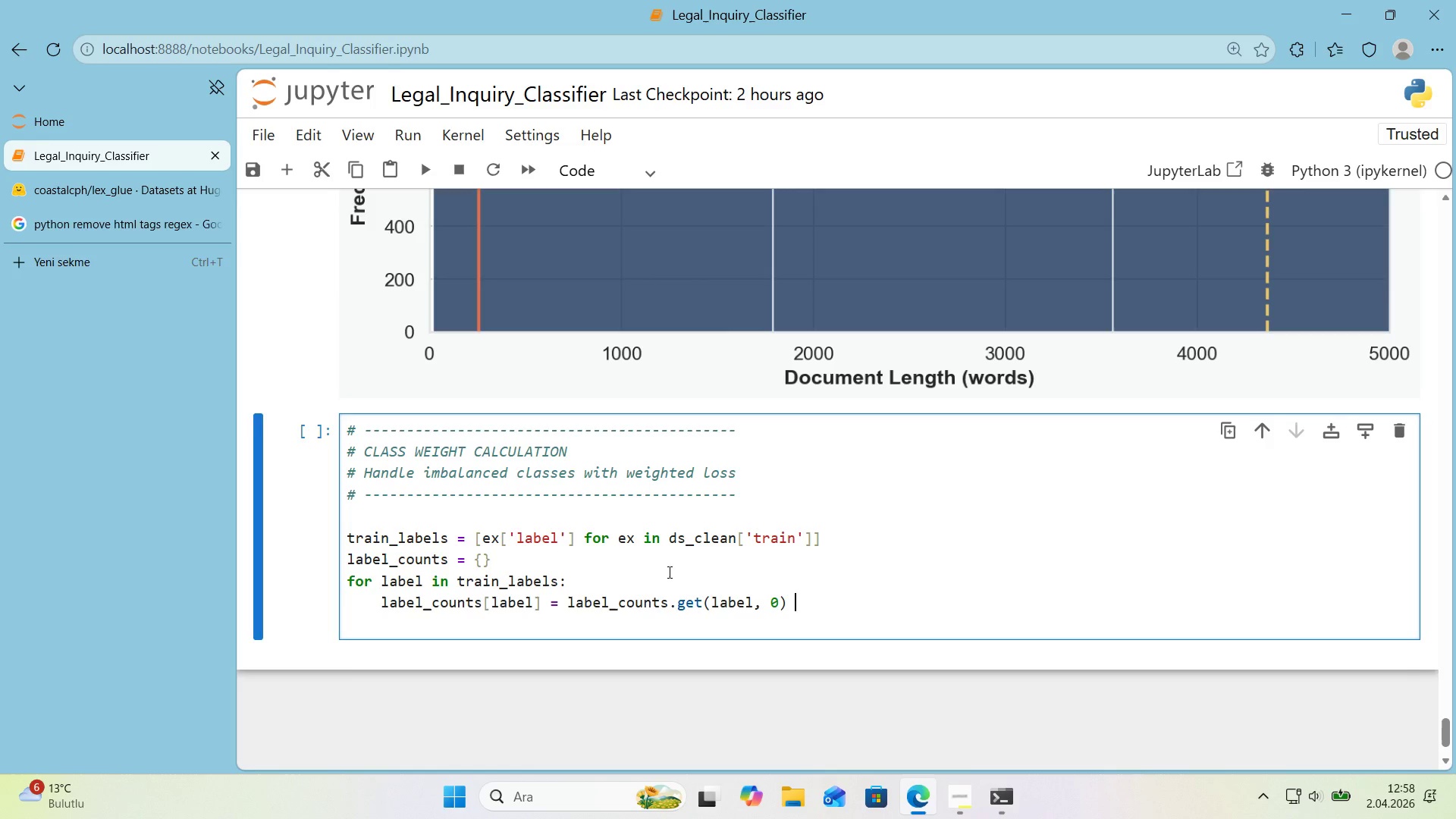 
key(NumpadAdd)
 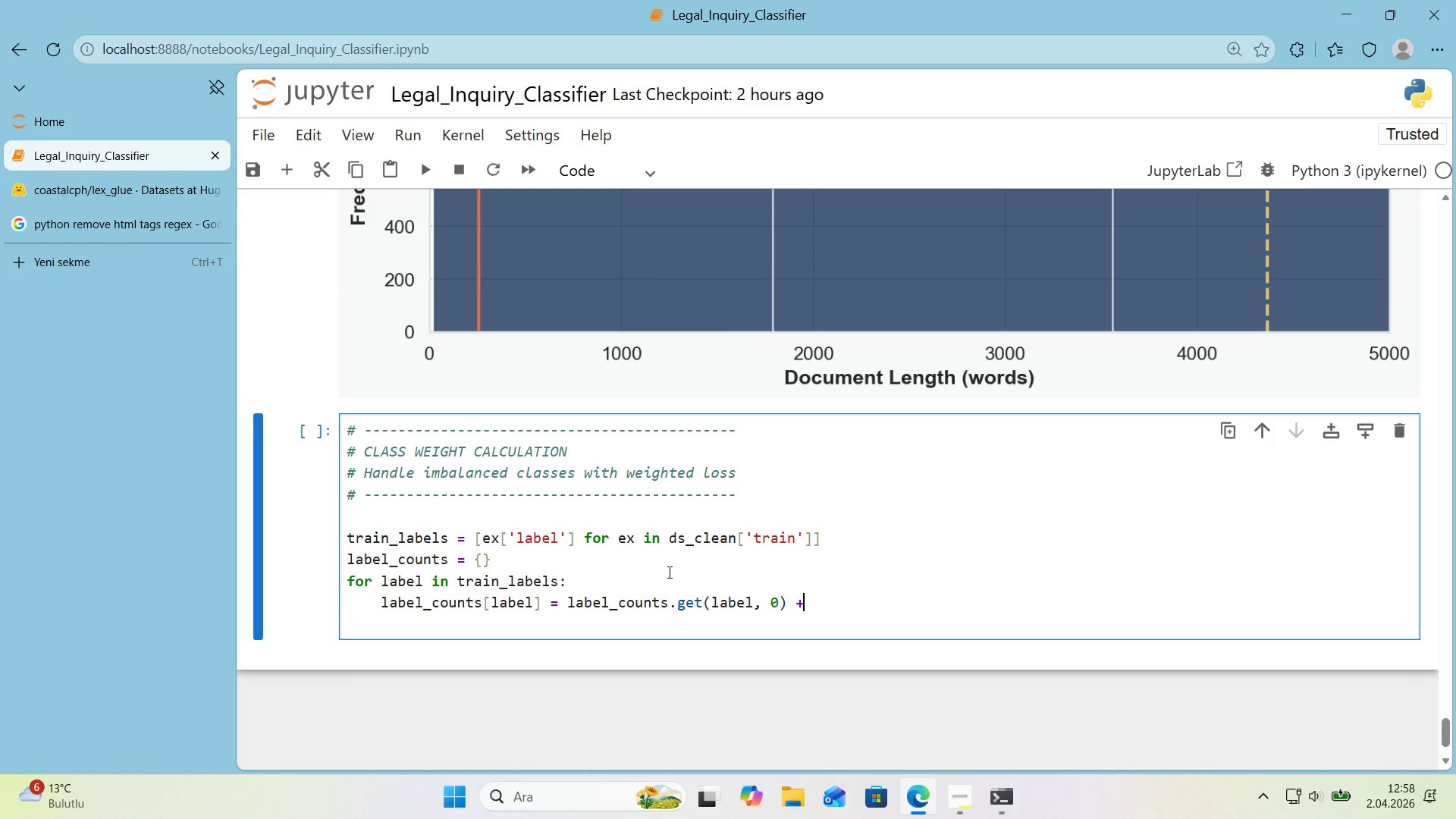 
key(Numpad1)
 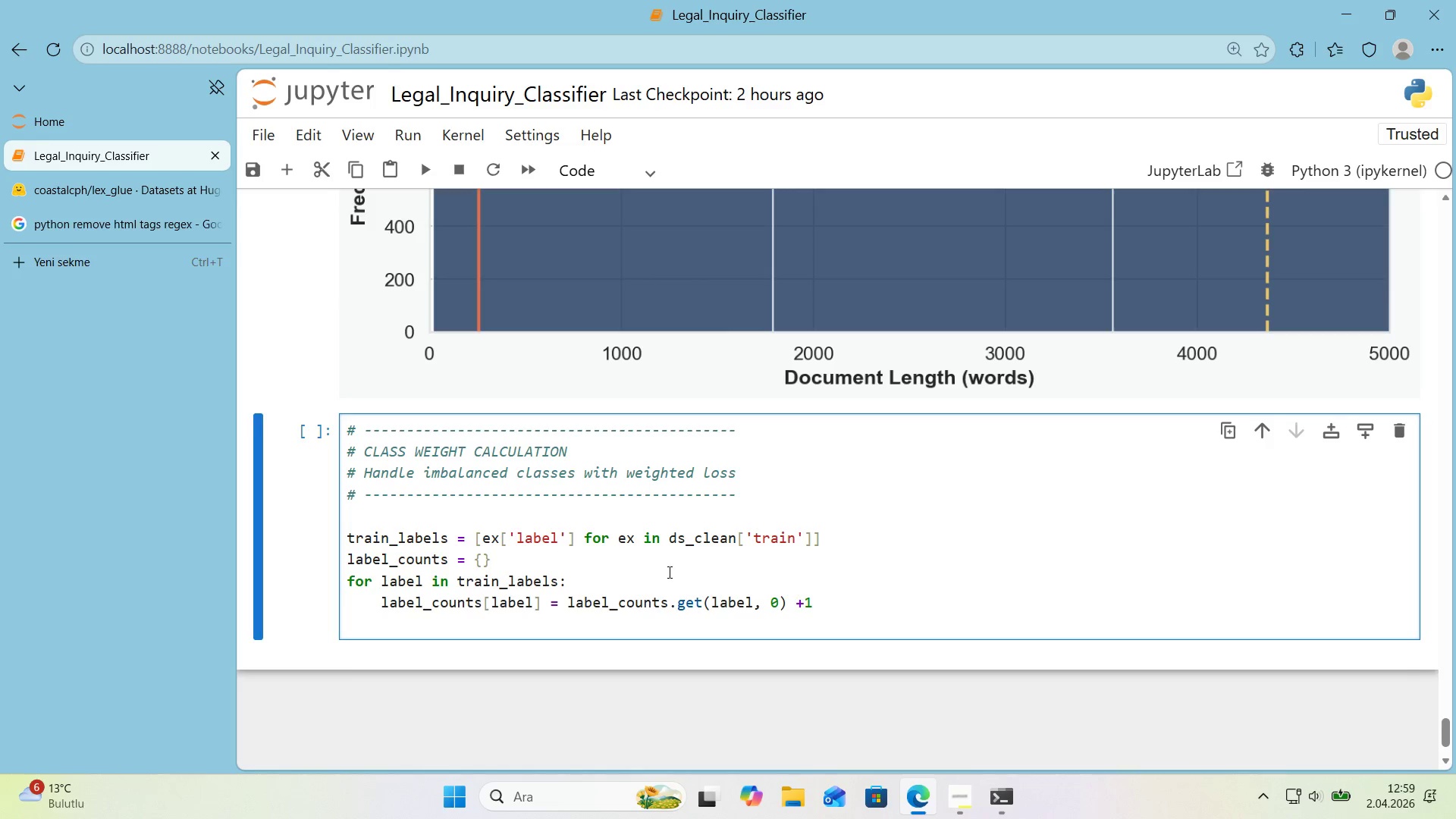 
key(ArrowLeft)
 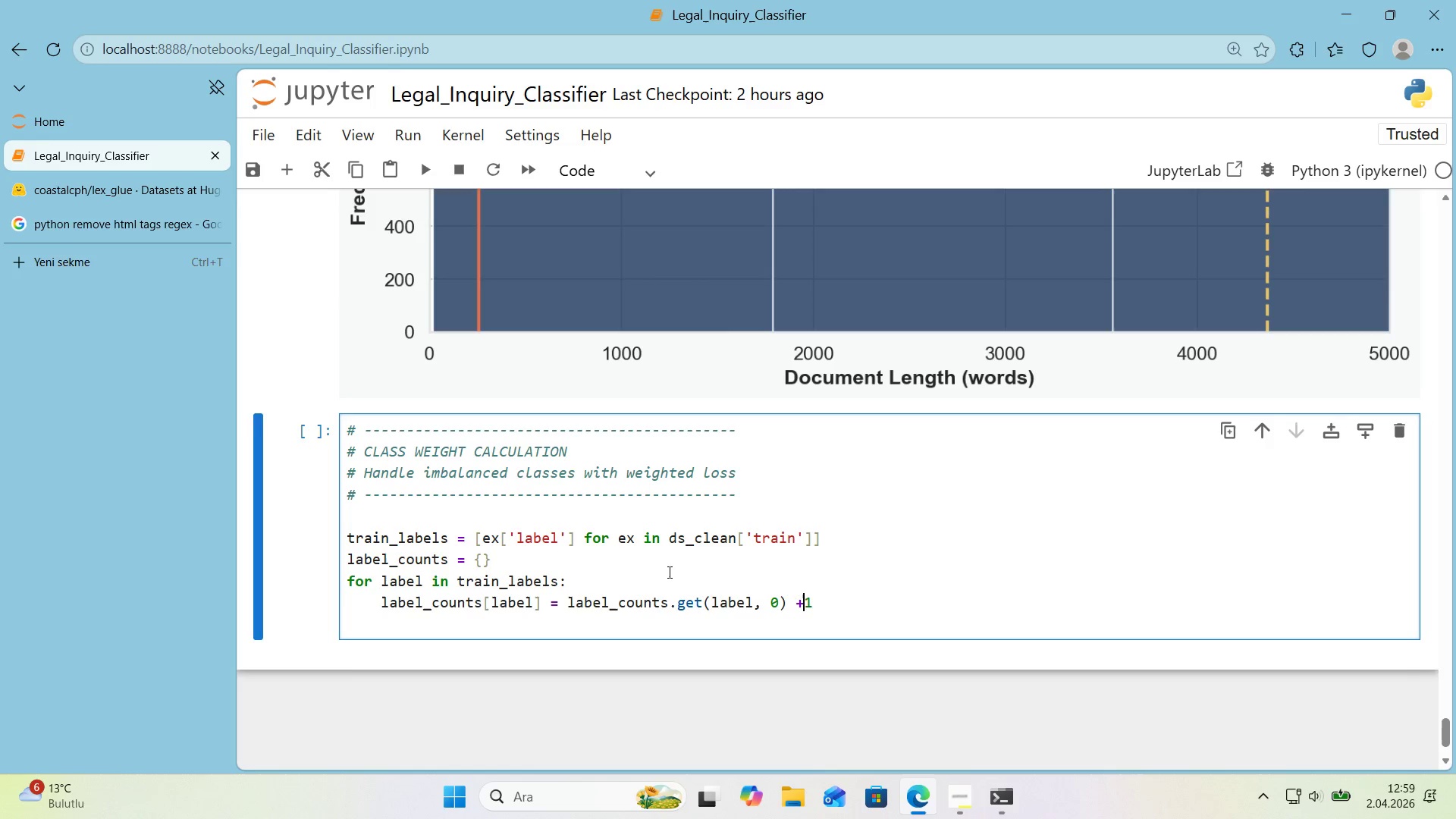 
key(Space)
 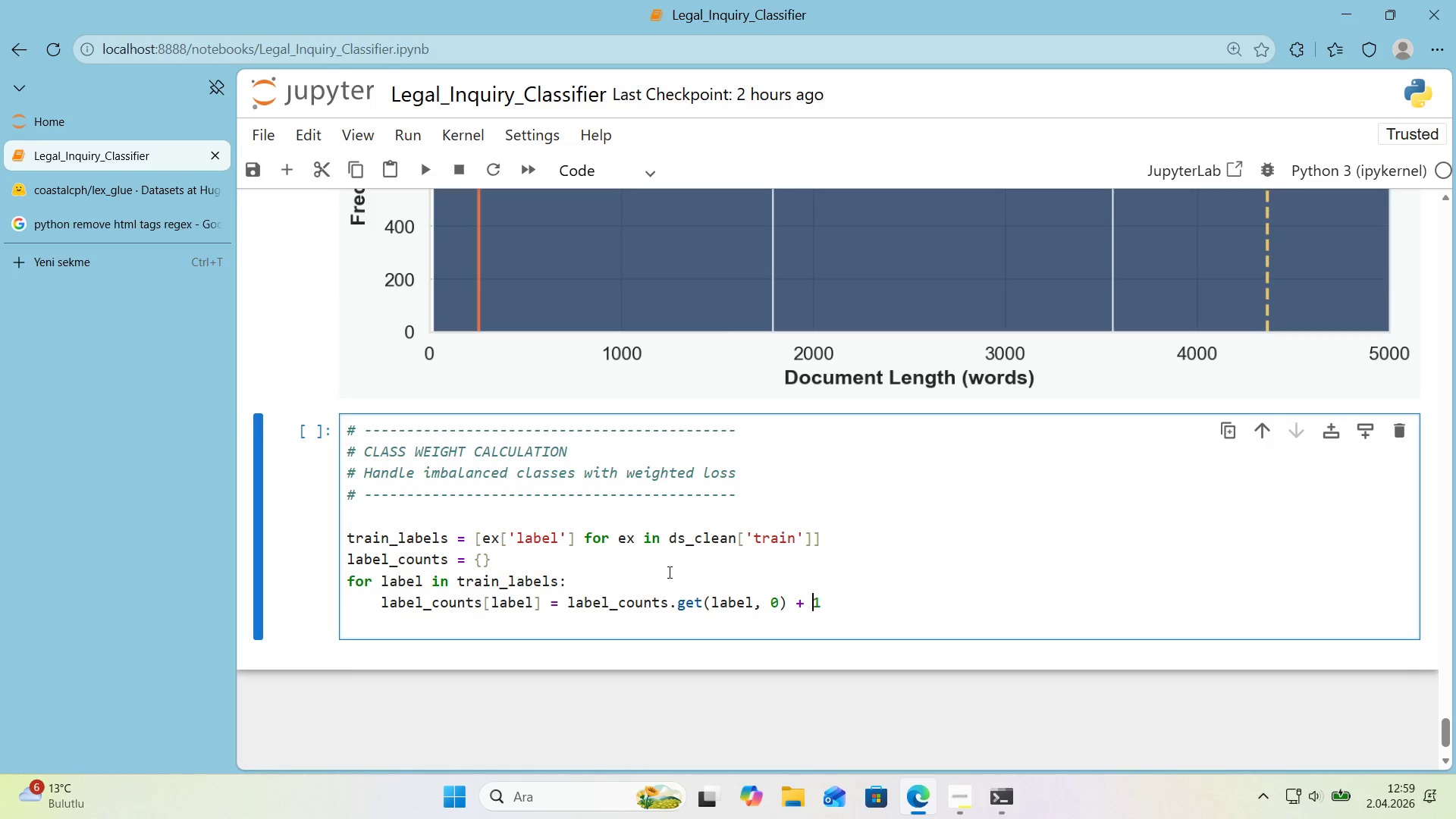 
key(ArrowRight)
 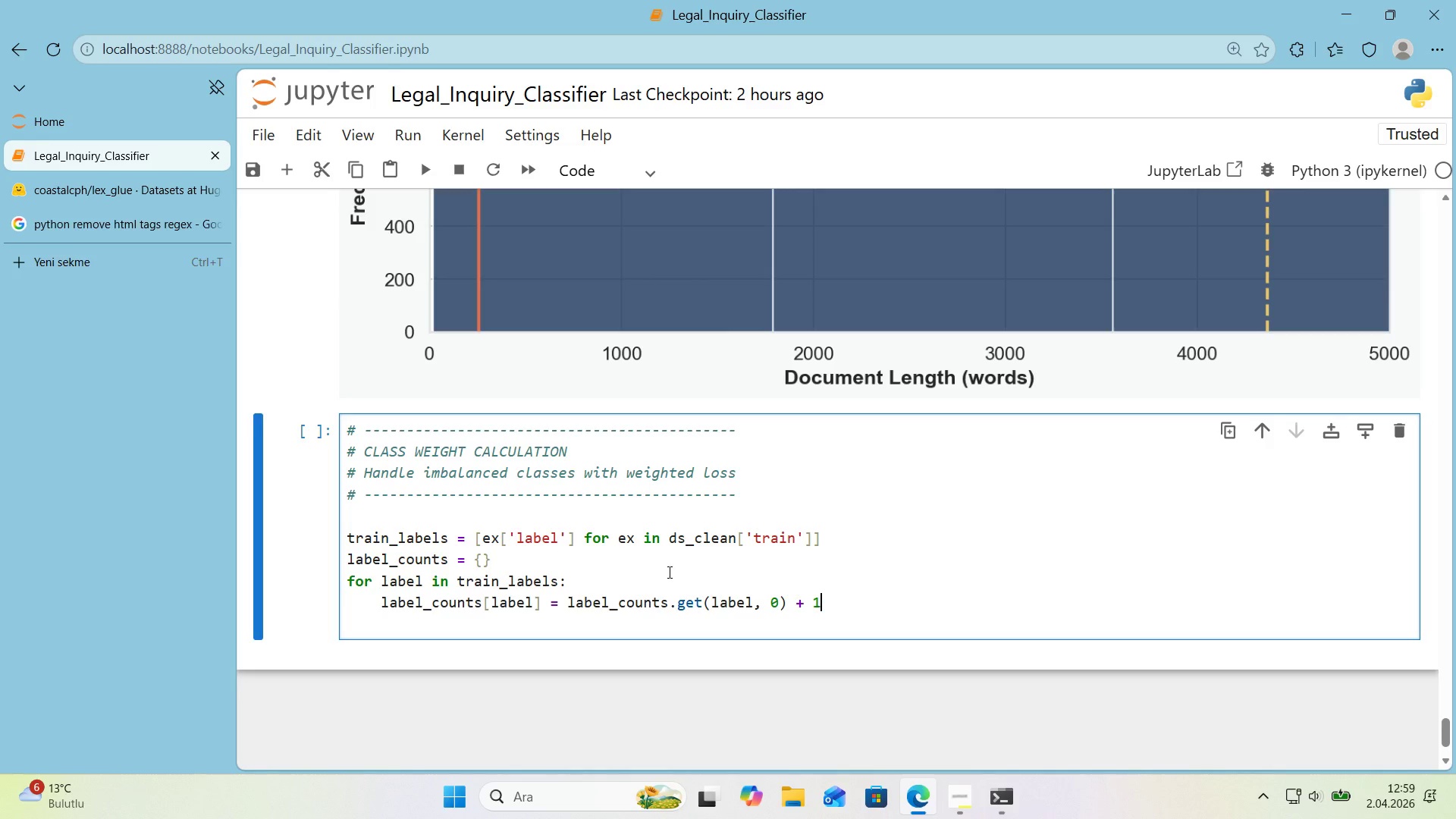 
key(Enter)
 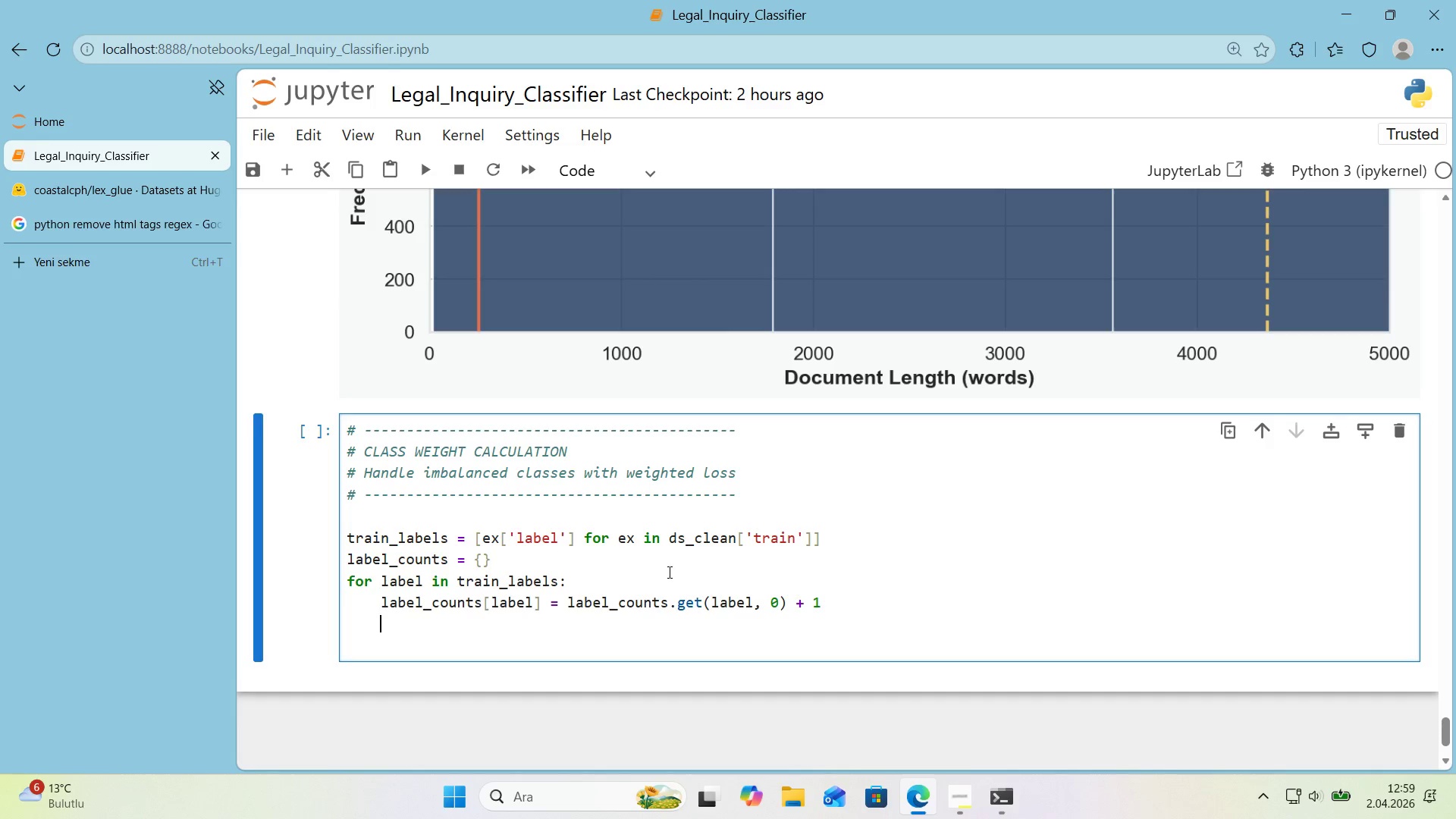 
key(Backspace)
 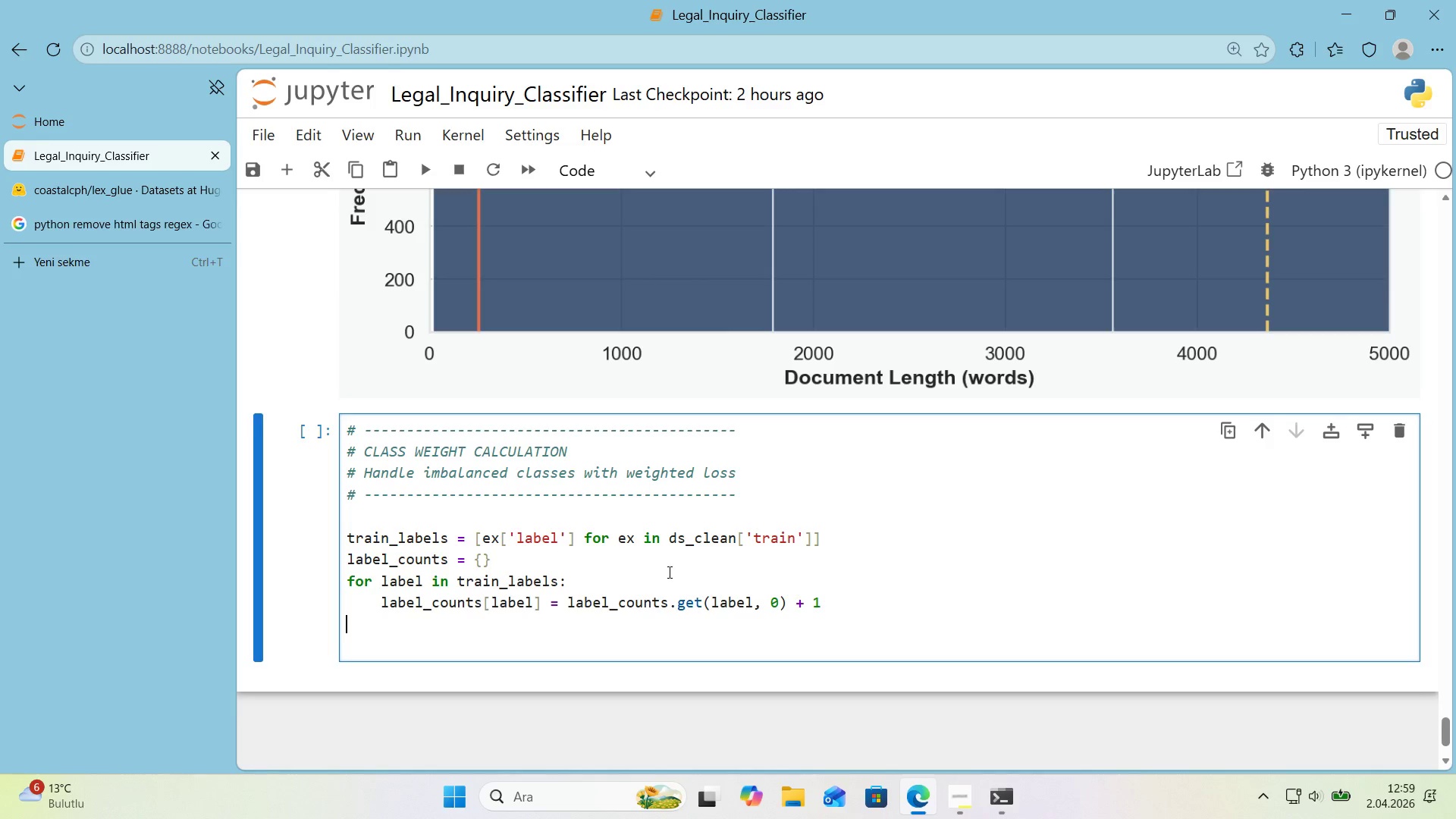 
key(Enter)
 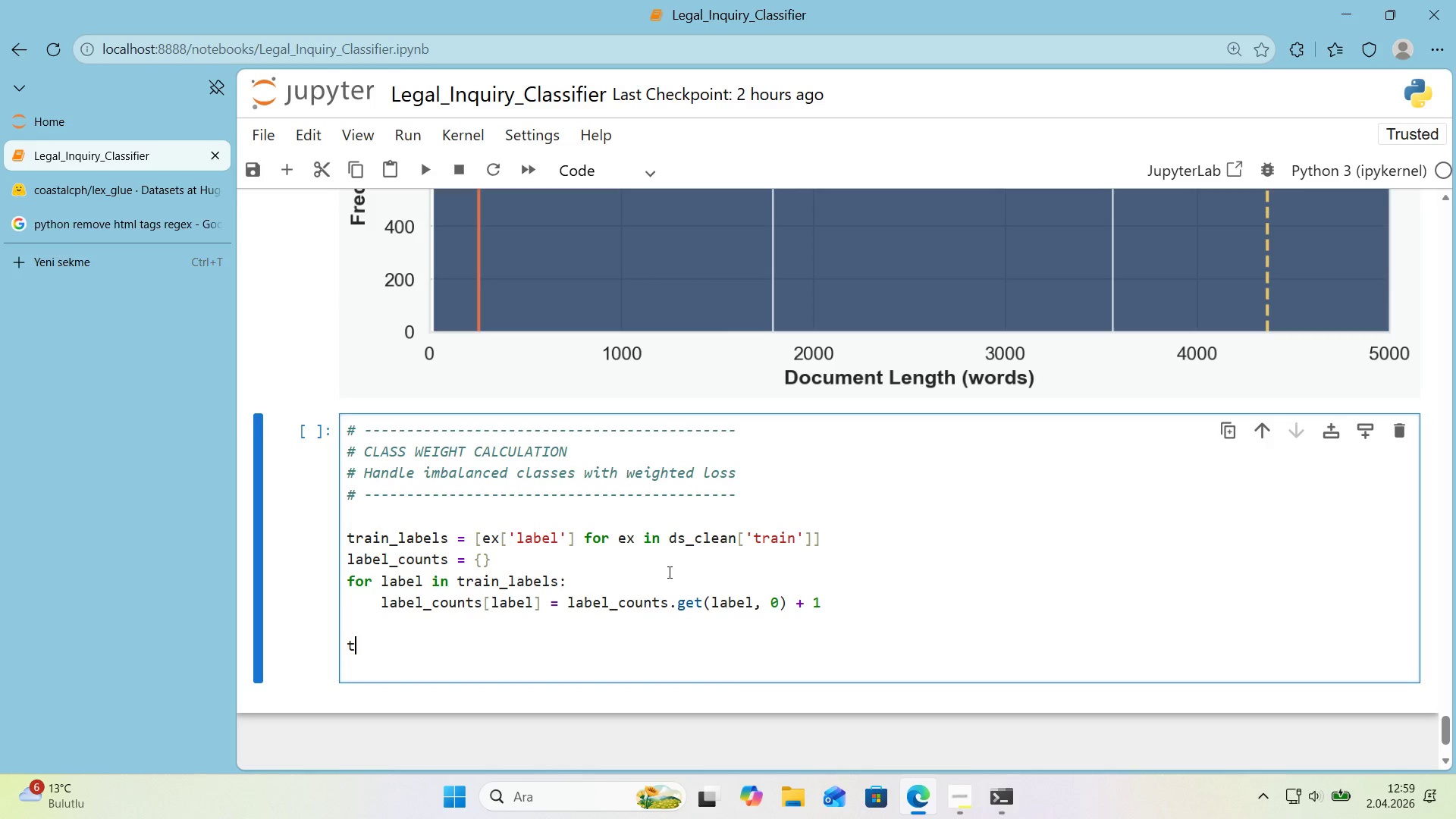 
type(total ) len*()
 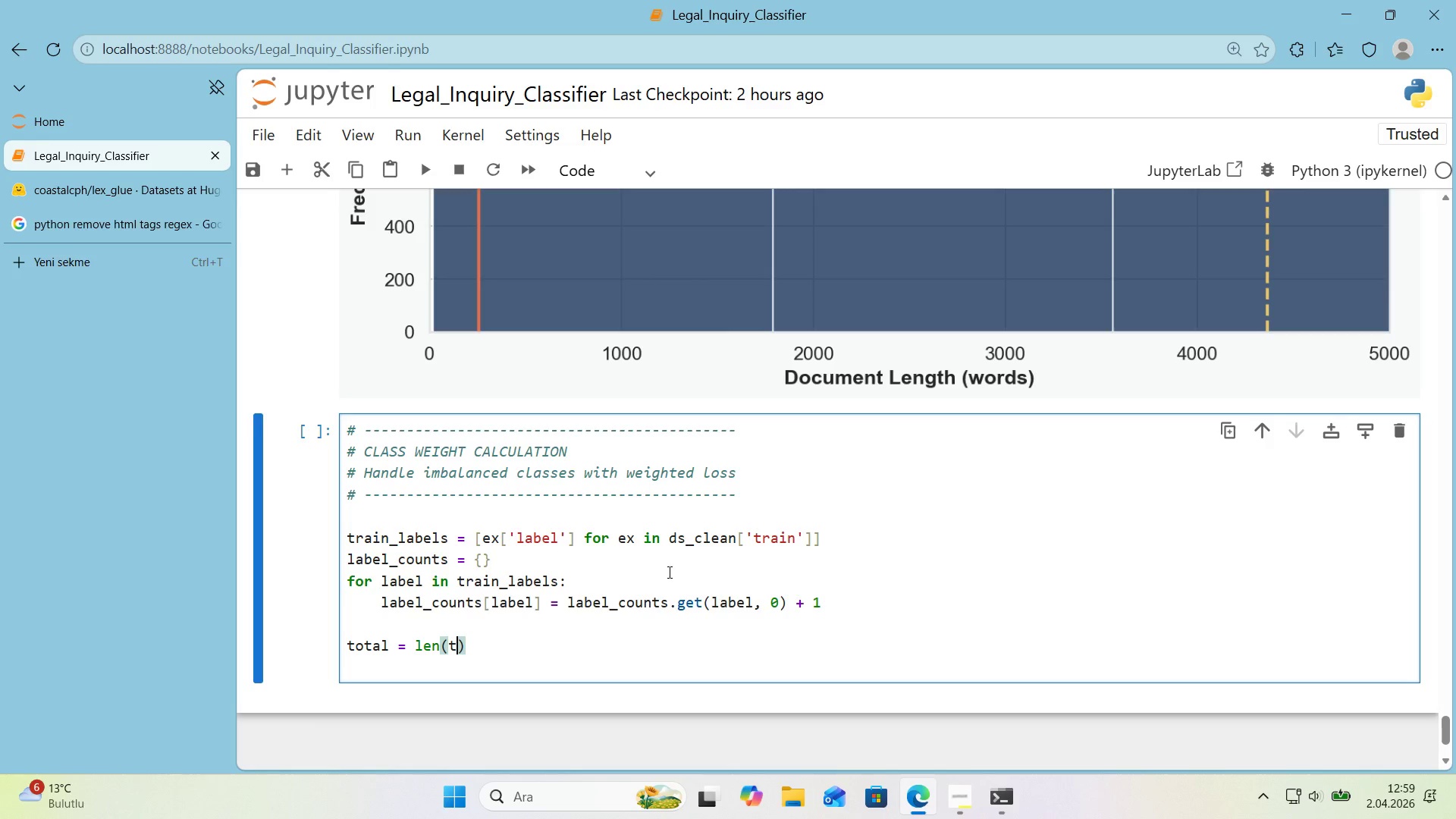 
 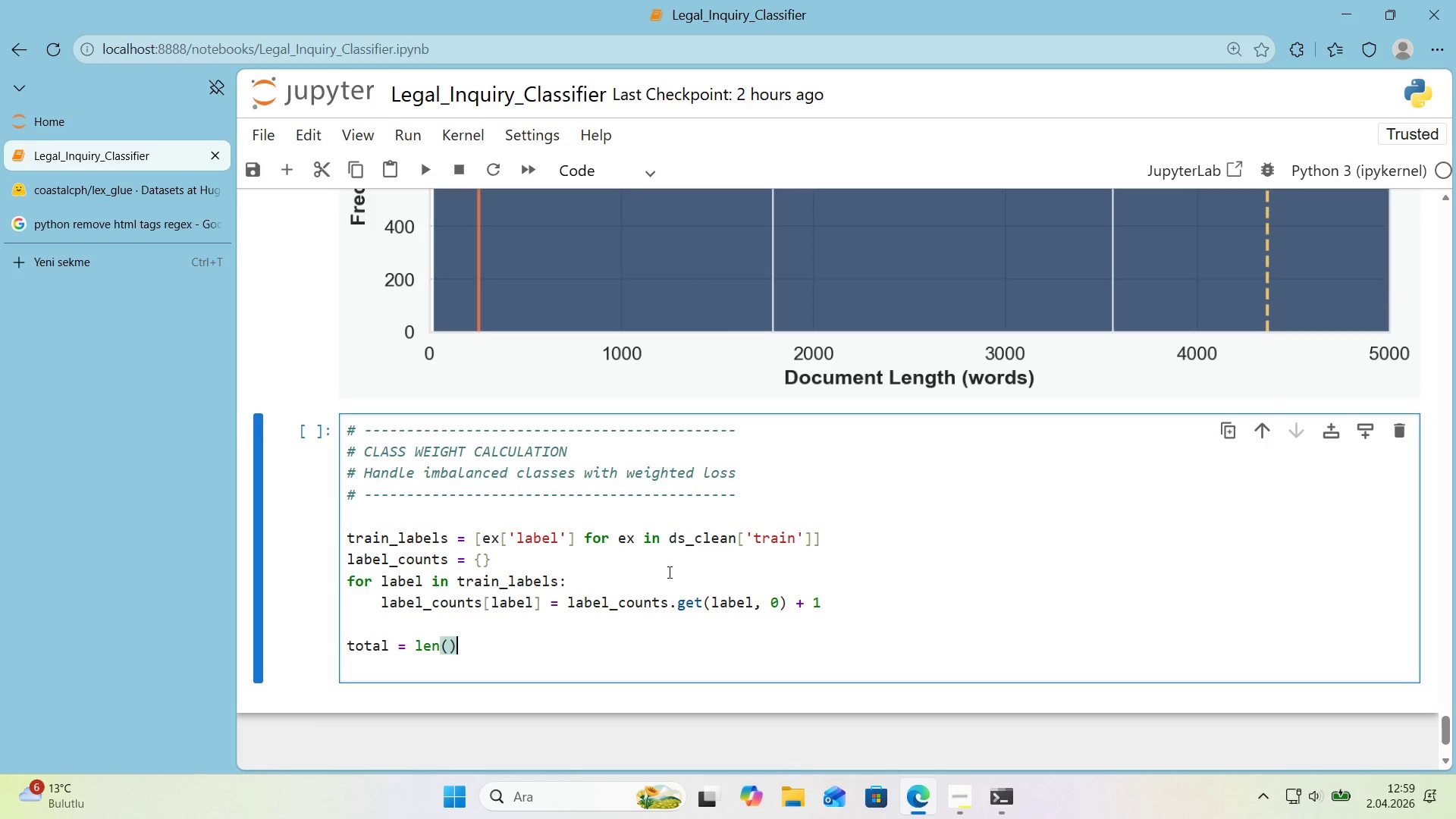 
key(ArrowLeft)
 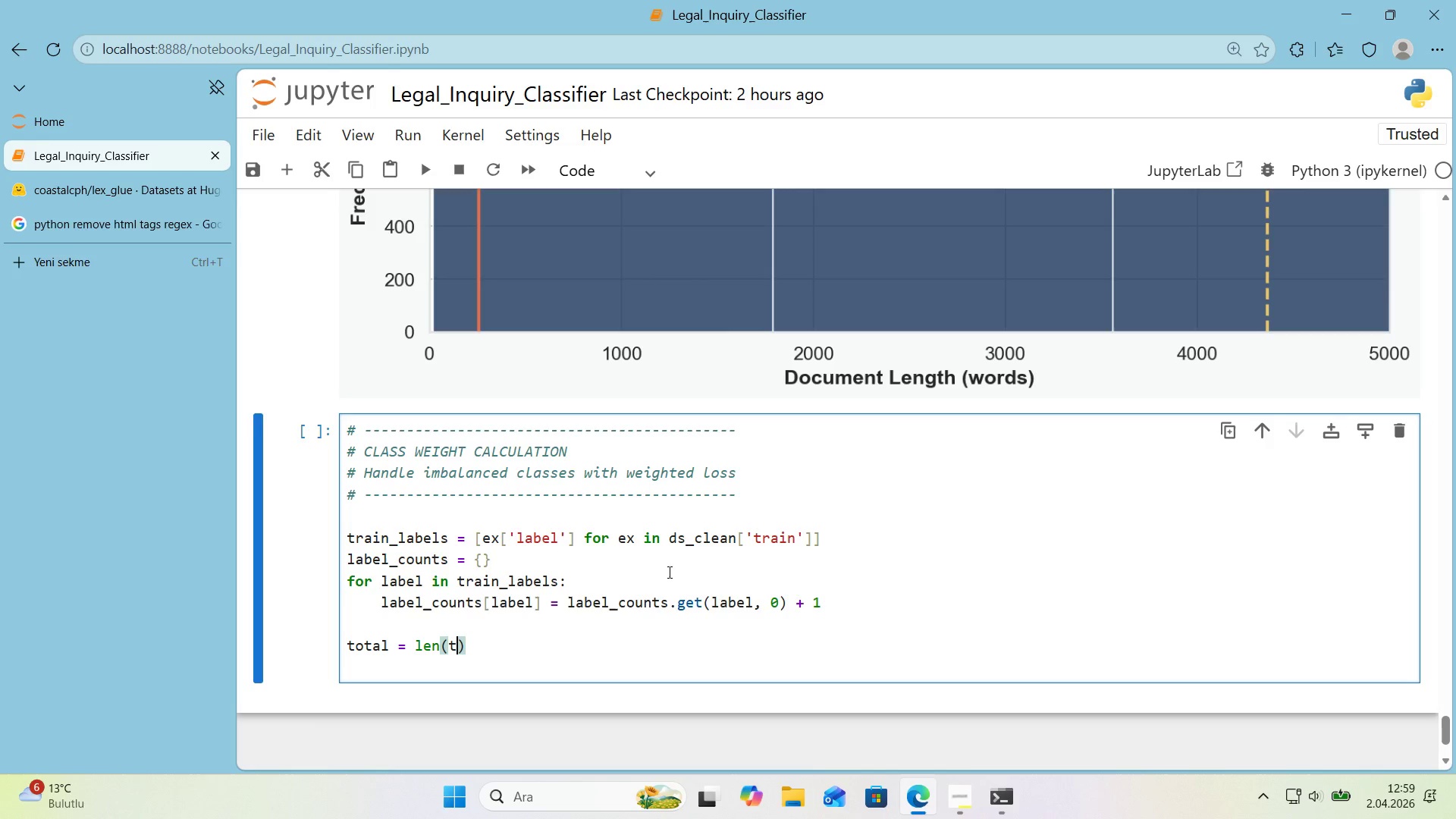 
type(tra'n_labels)
 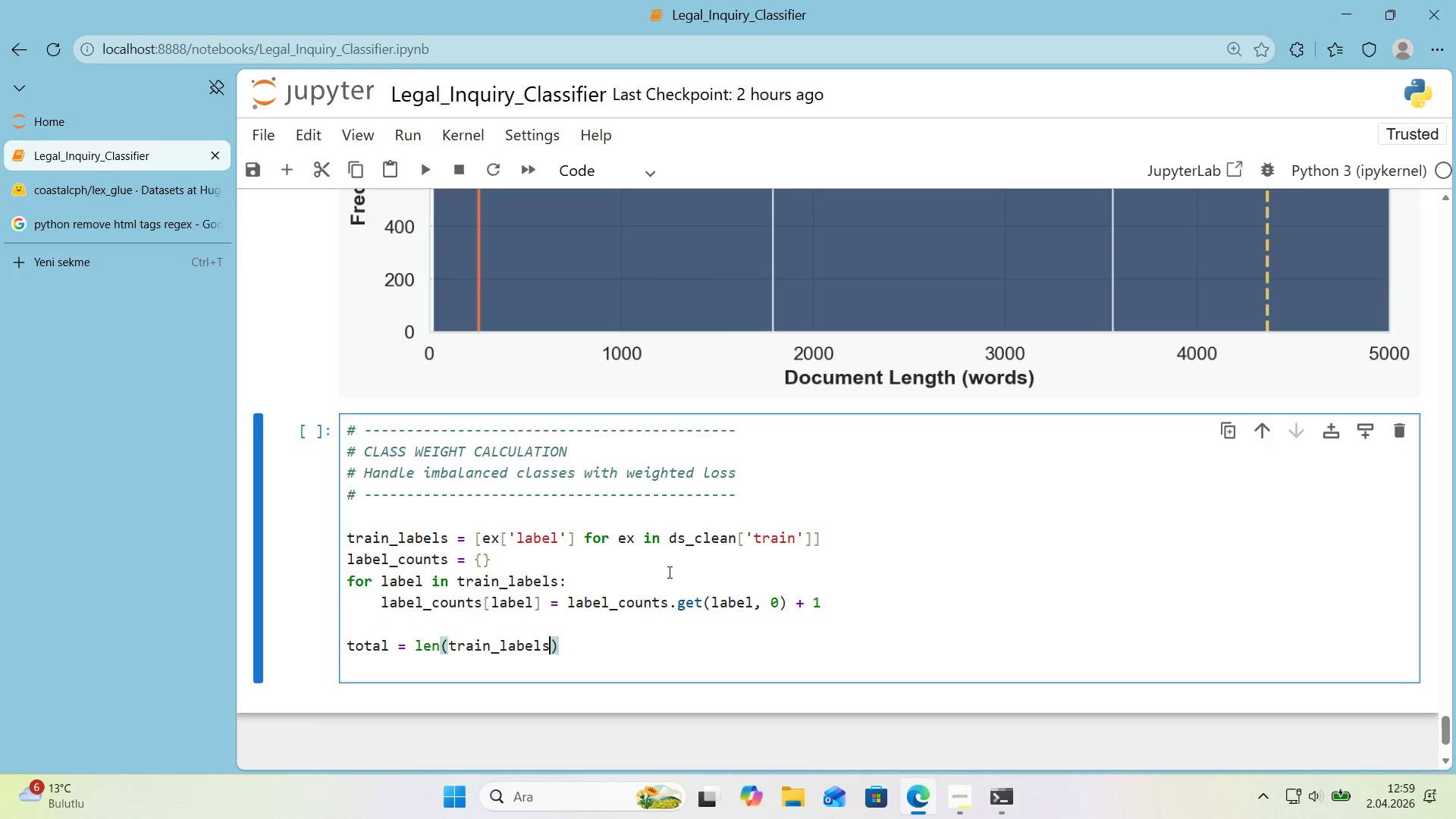 
key(ArrowRight)
 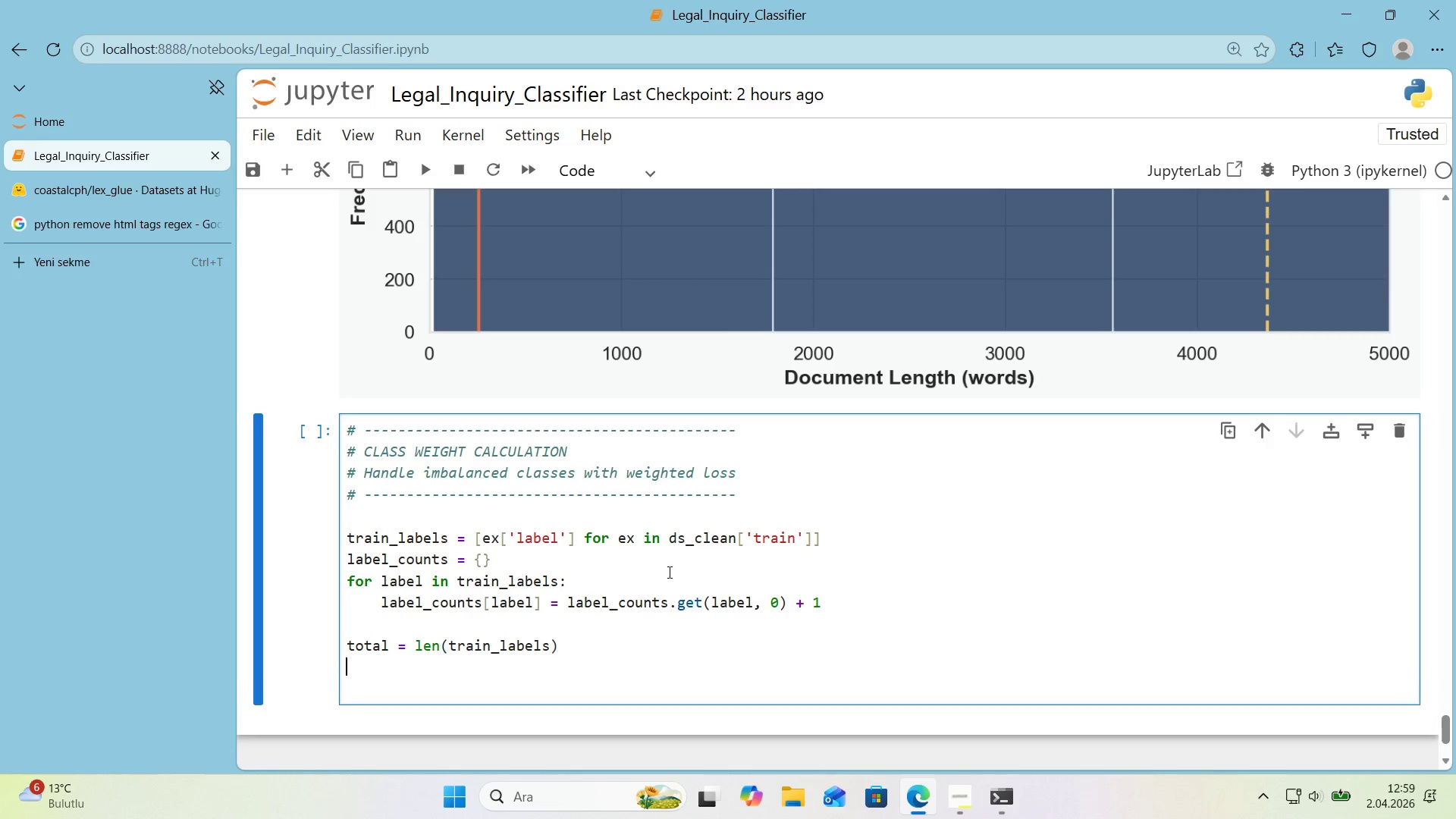 
key(Enter)
 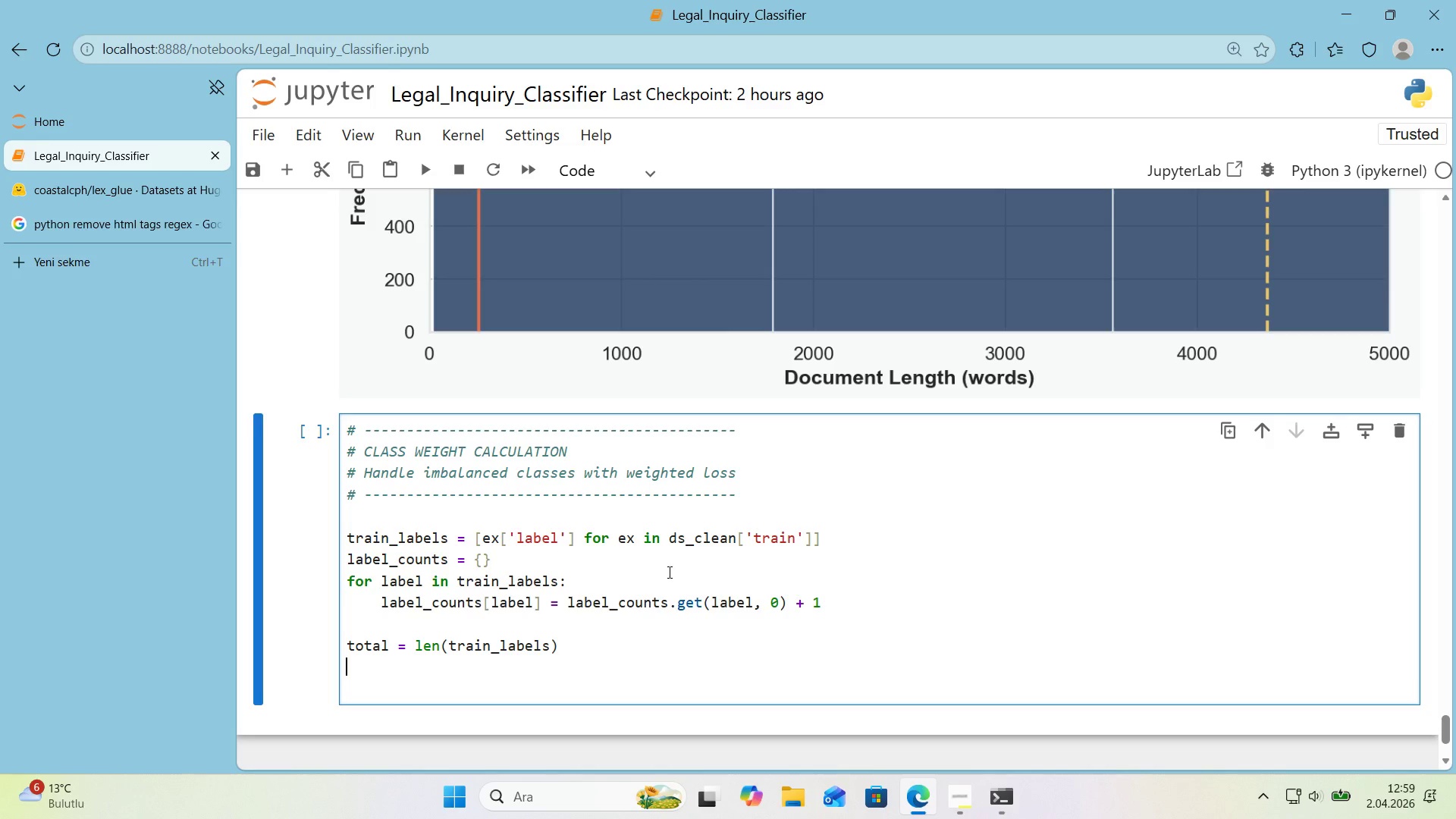 
type(n_classes ) len*()
 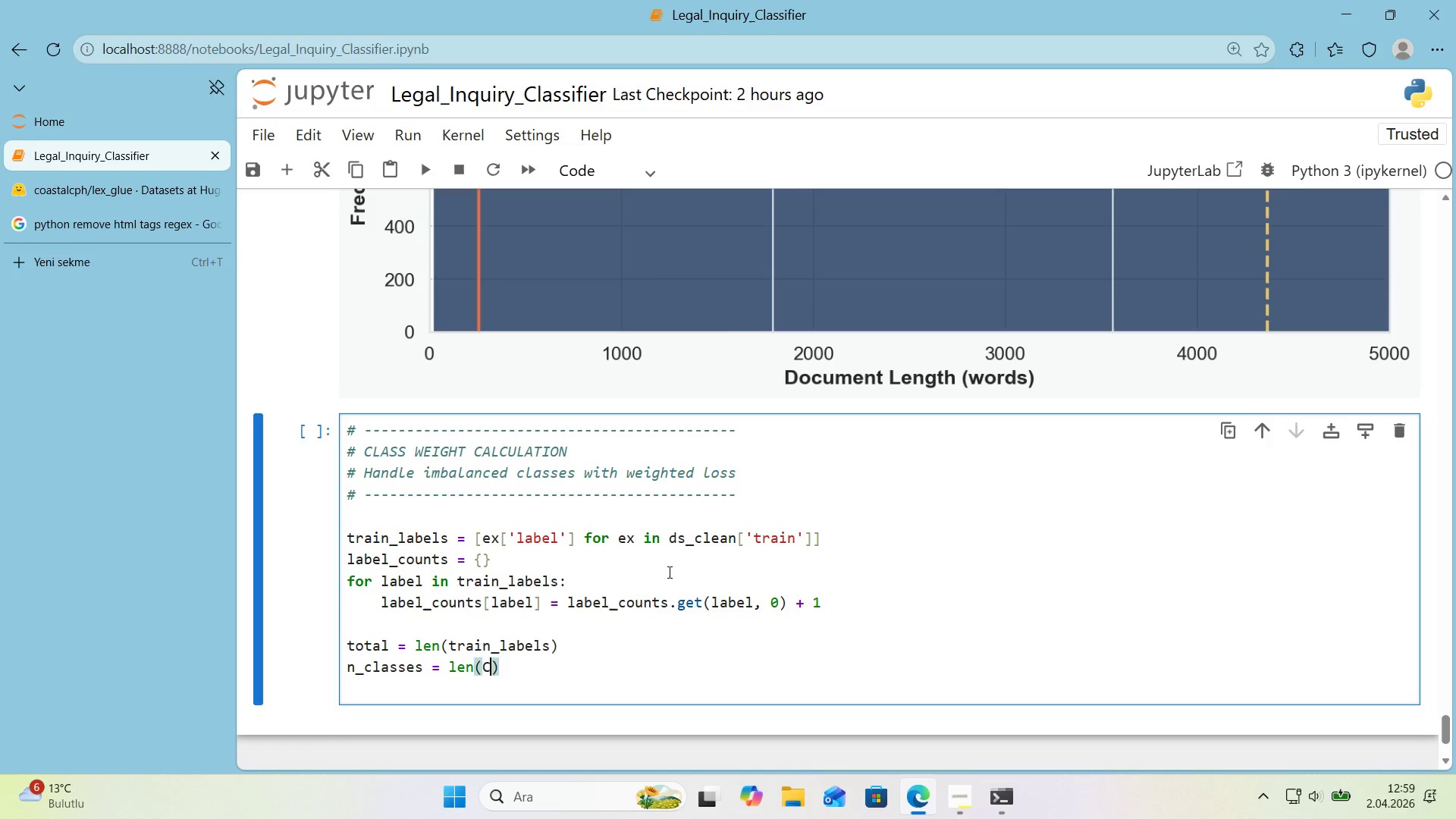 
 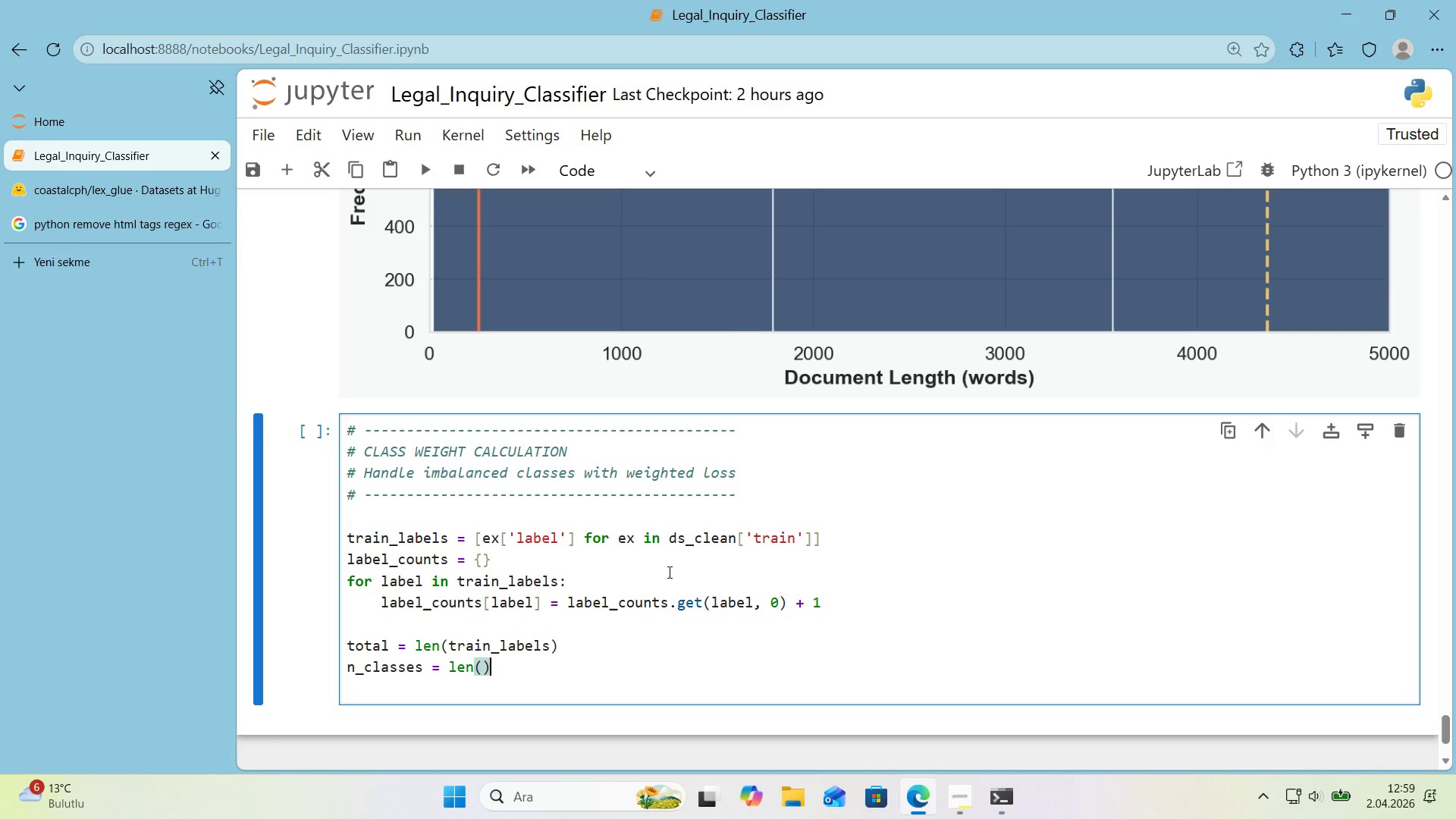 
key(ArrowLeft)
 